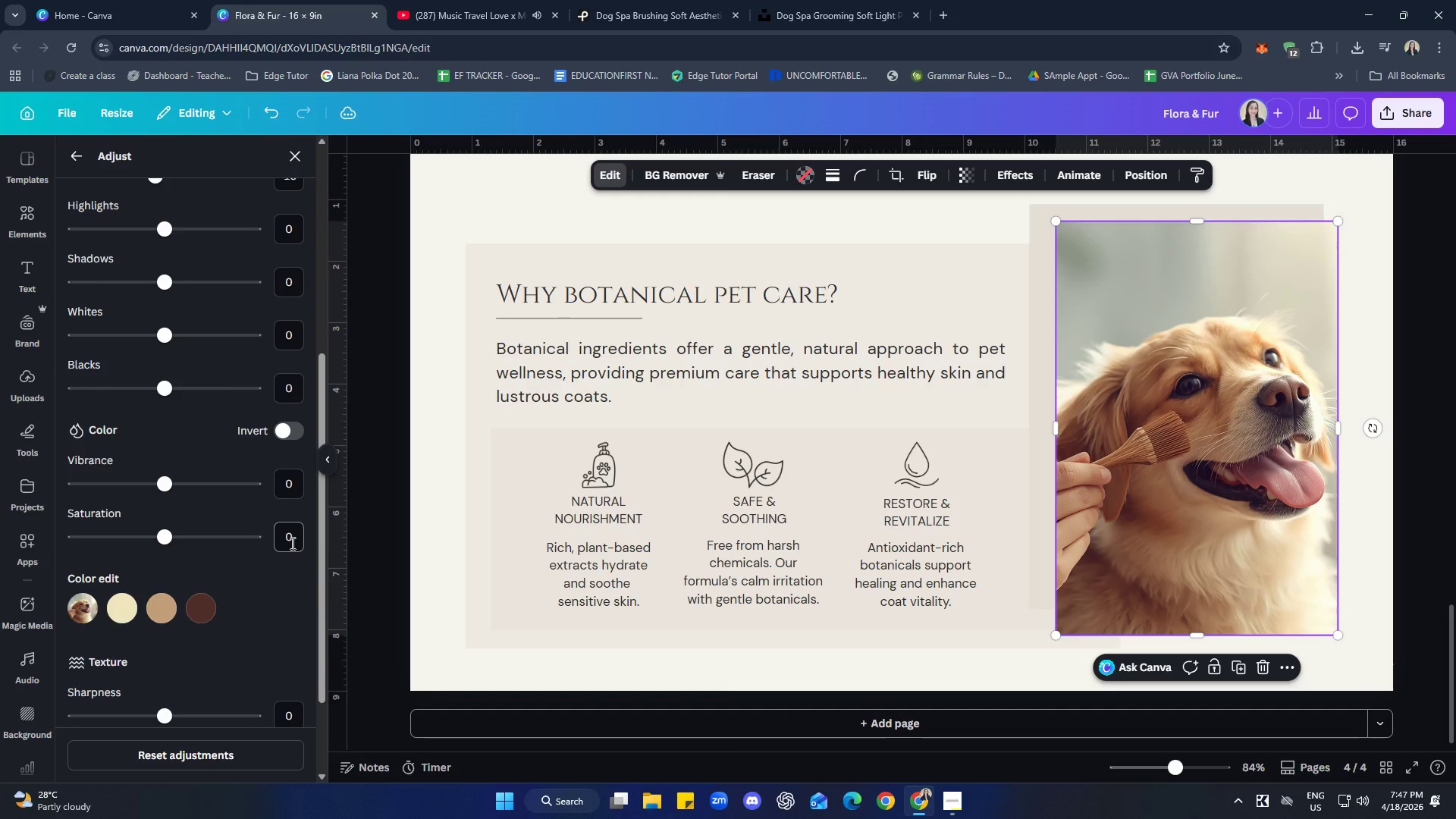 
left_click([291, 543])
 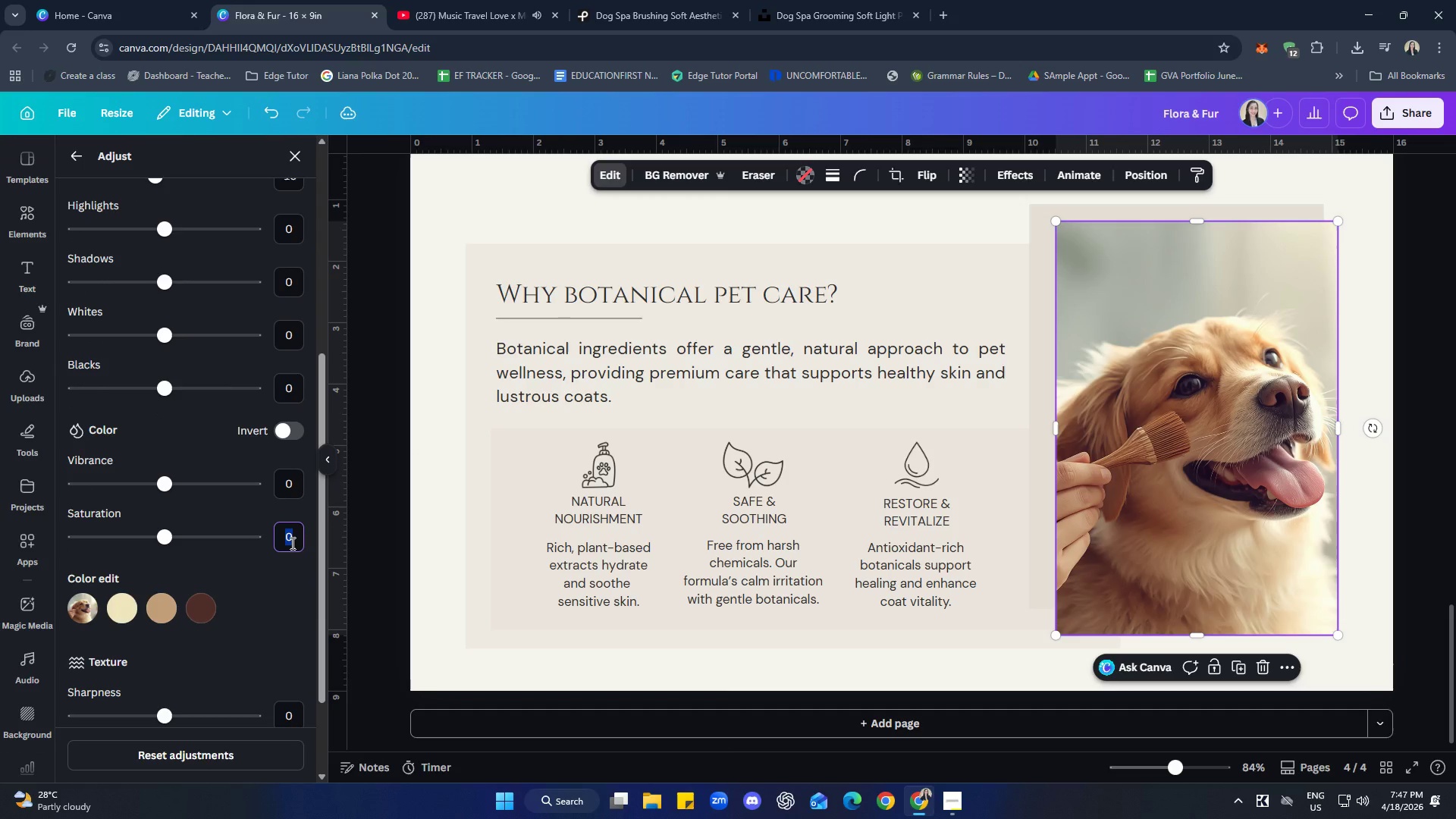 
type(-12)
 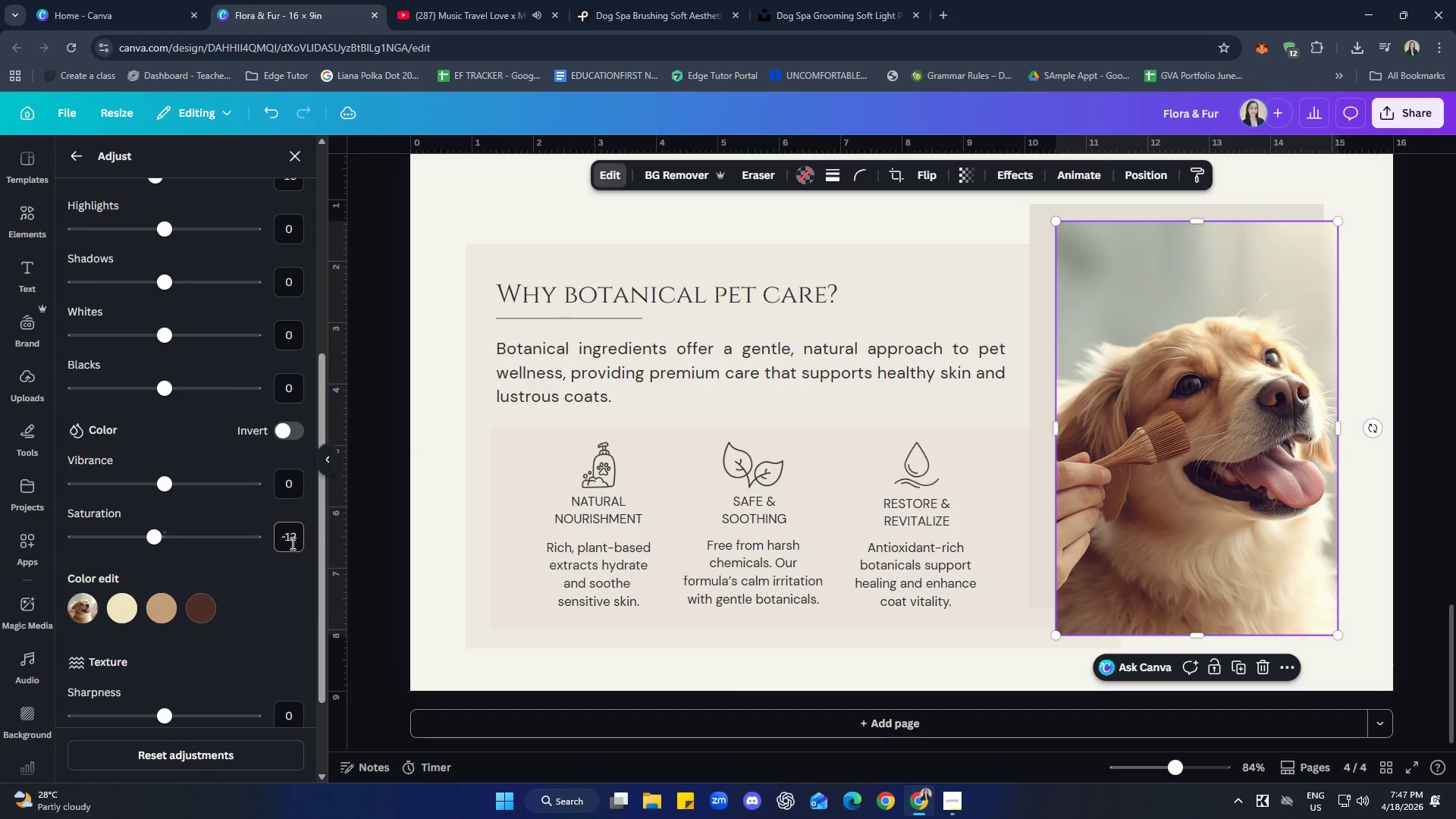 
key(Enter)
 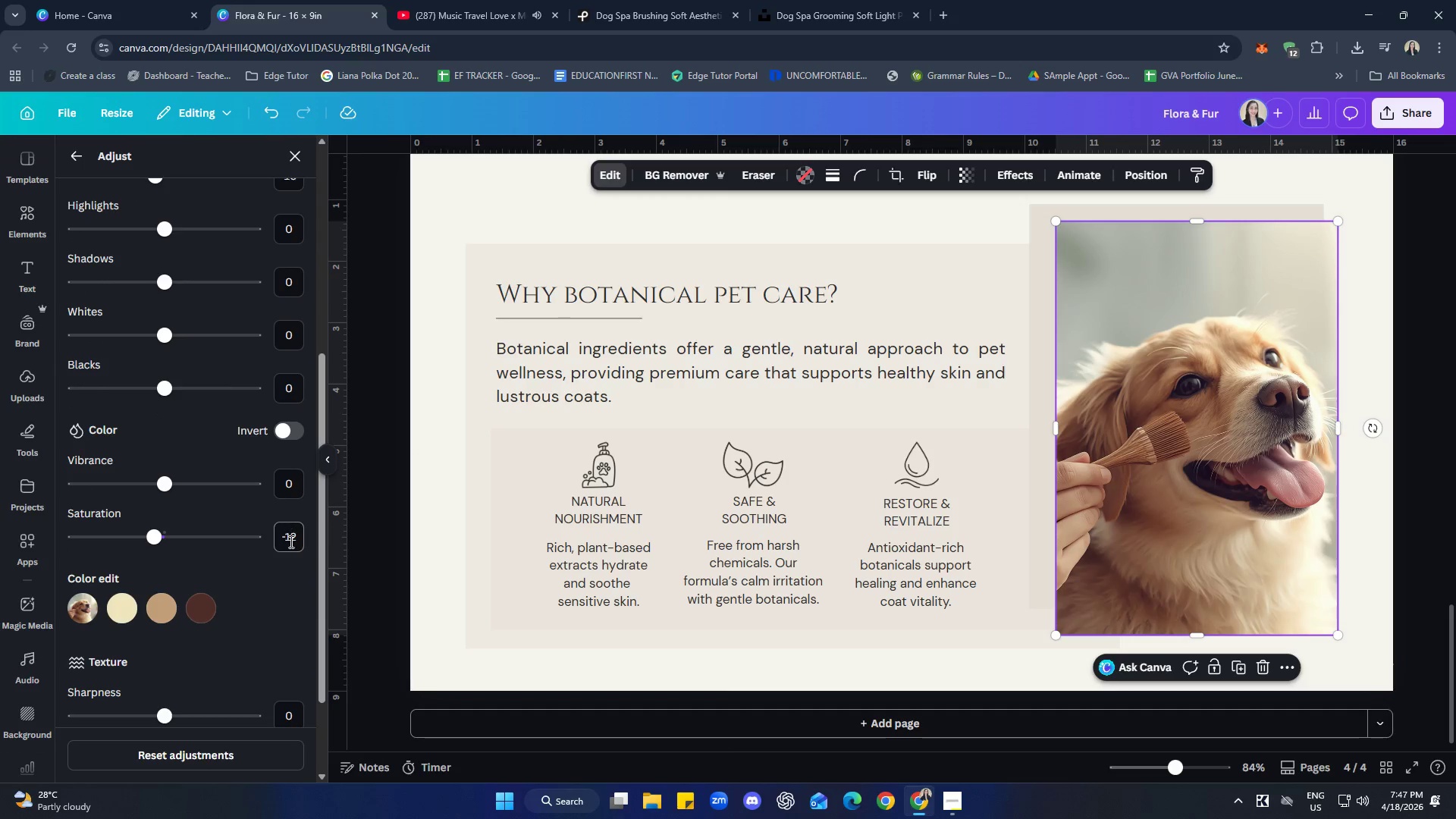 
scroll: coordinate [253, 506], scroll_direction: up, amount: 3.0
 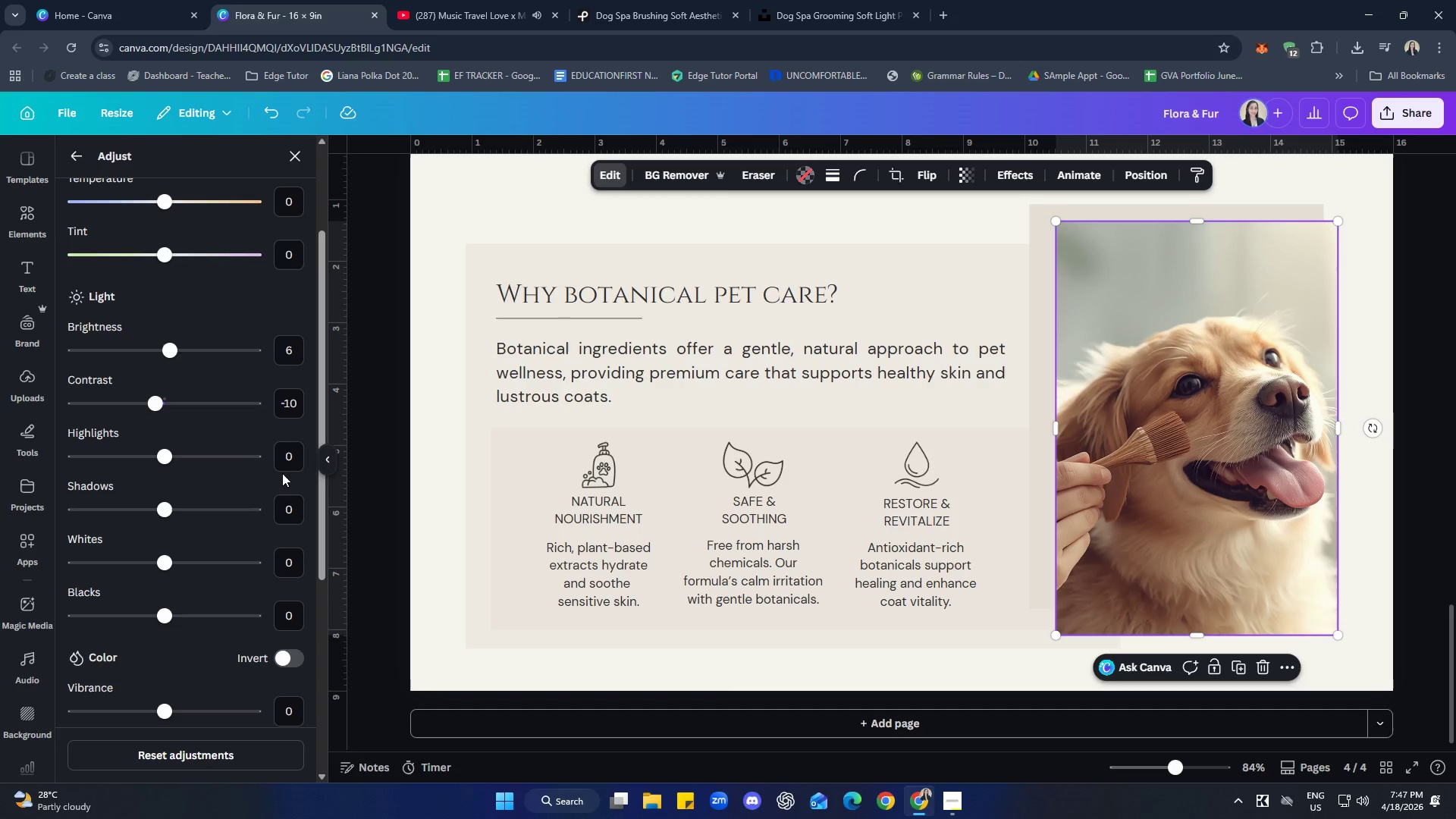 
left_click([287, 459])
 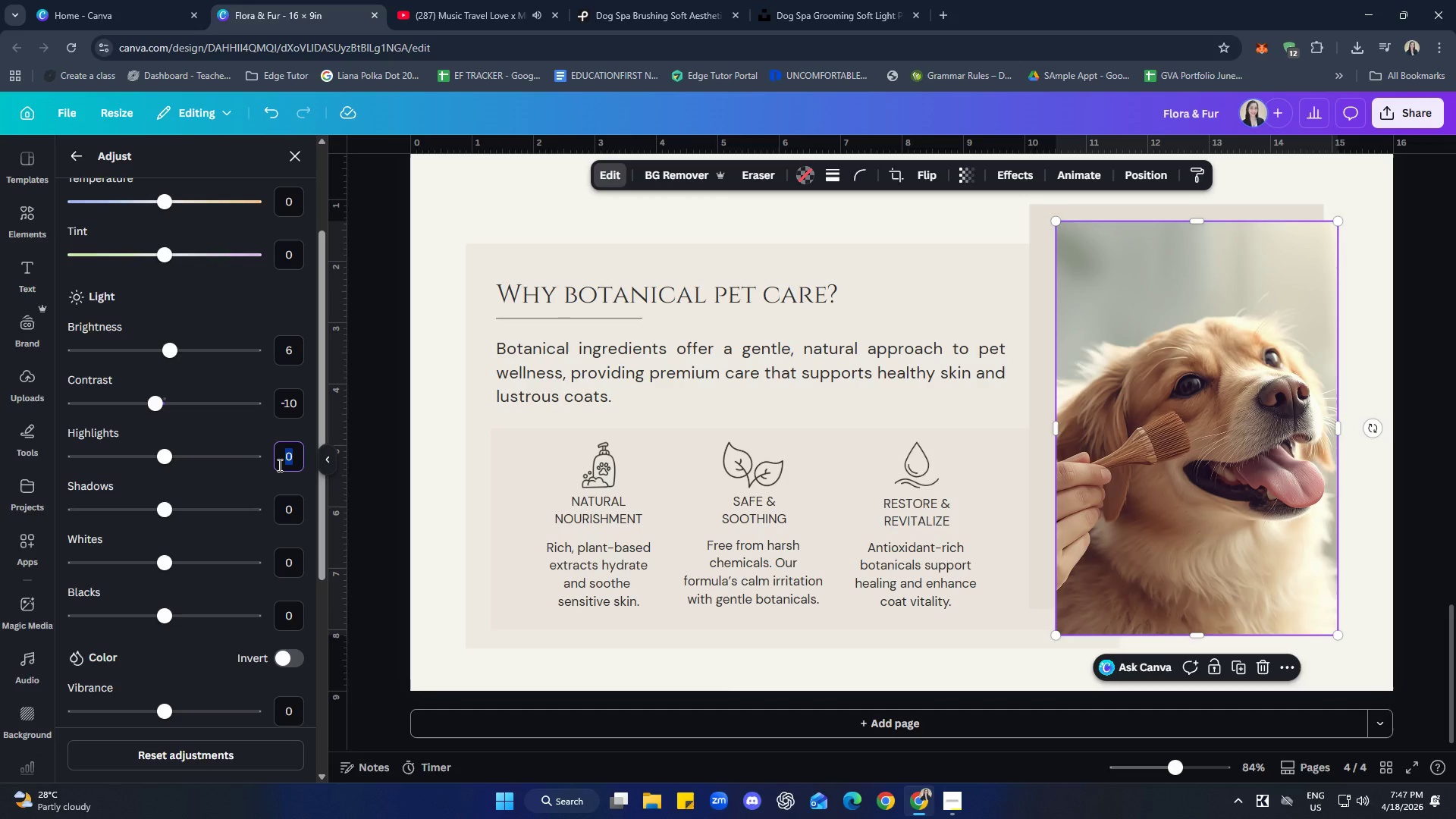 
type(-18)
 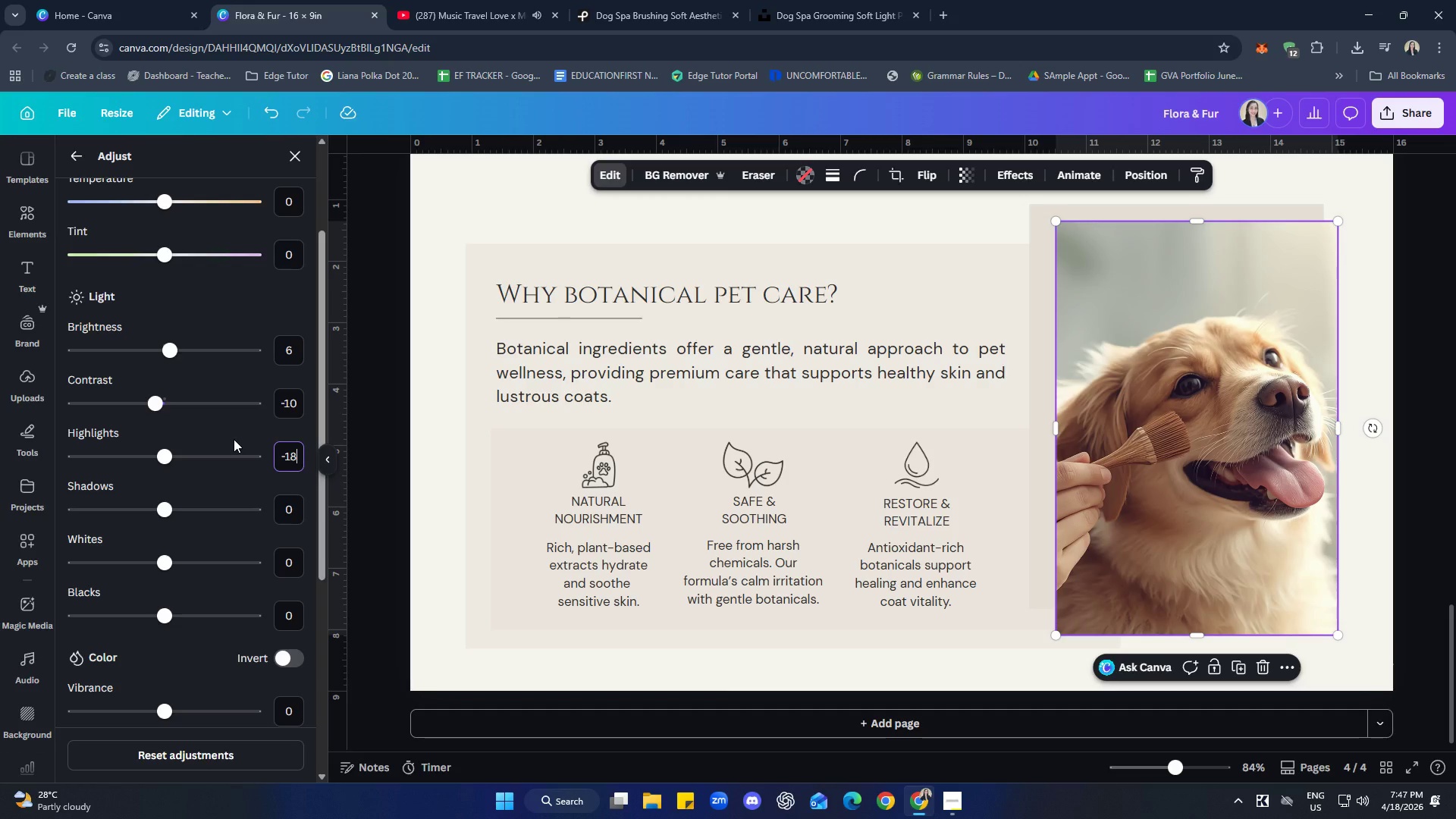 
wait(5.95)
 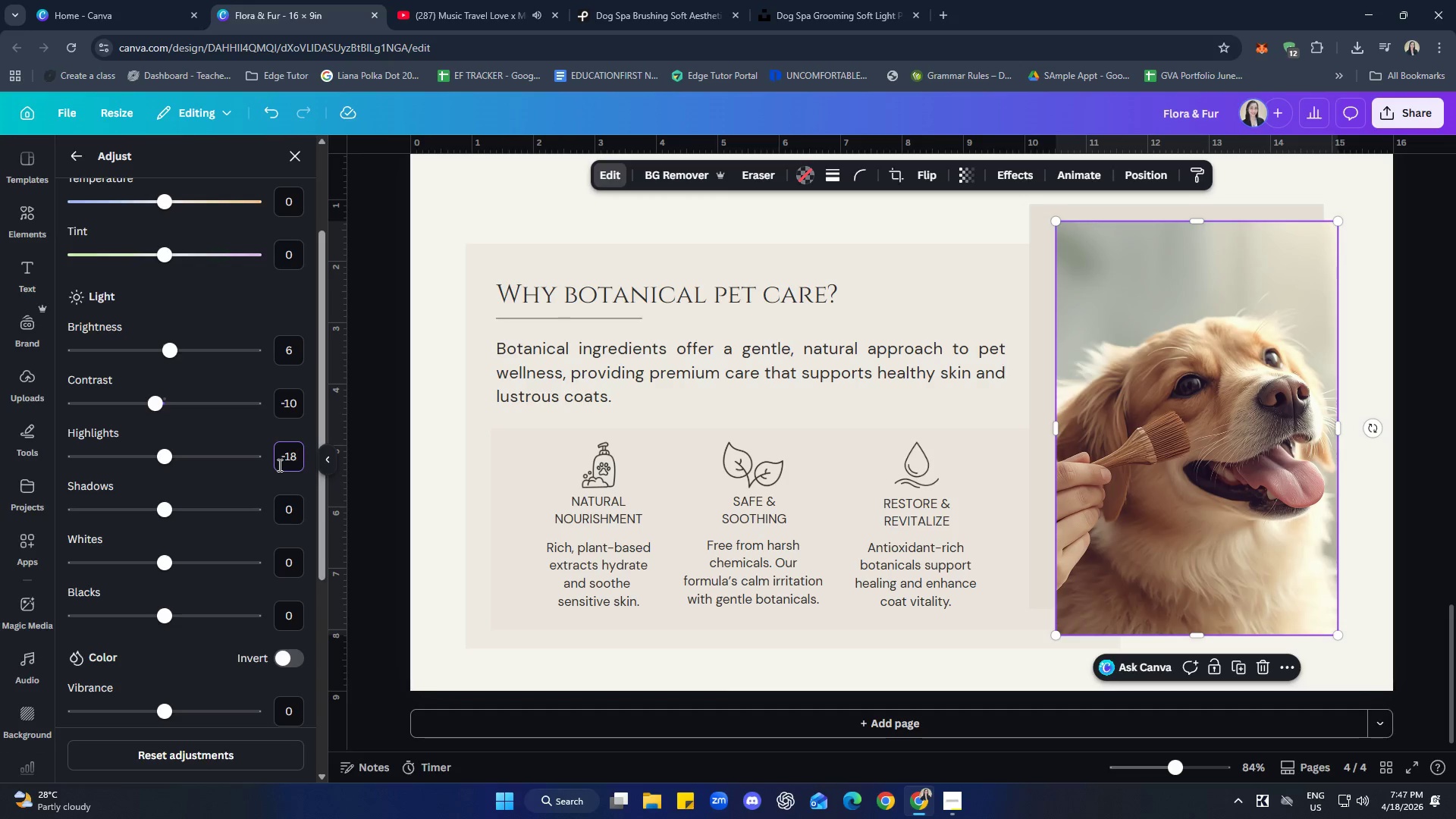 
key(Enter)
 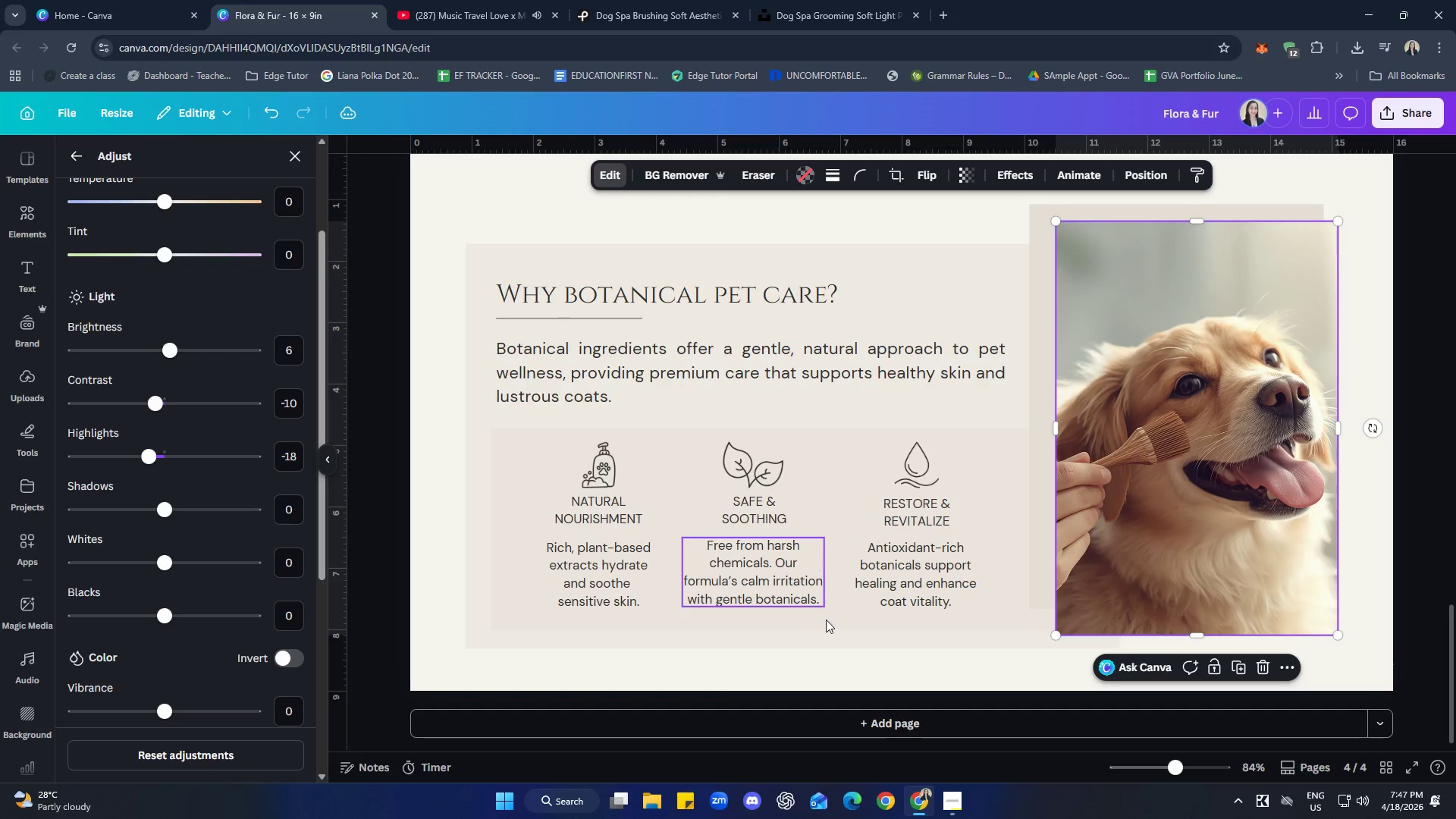 
left_click([966, 677])
 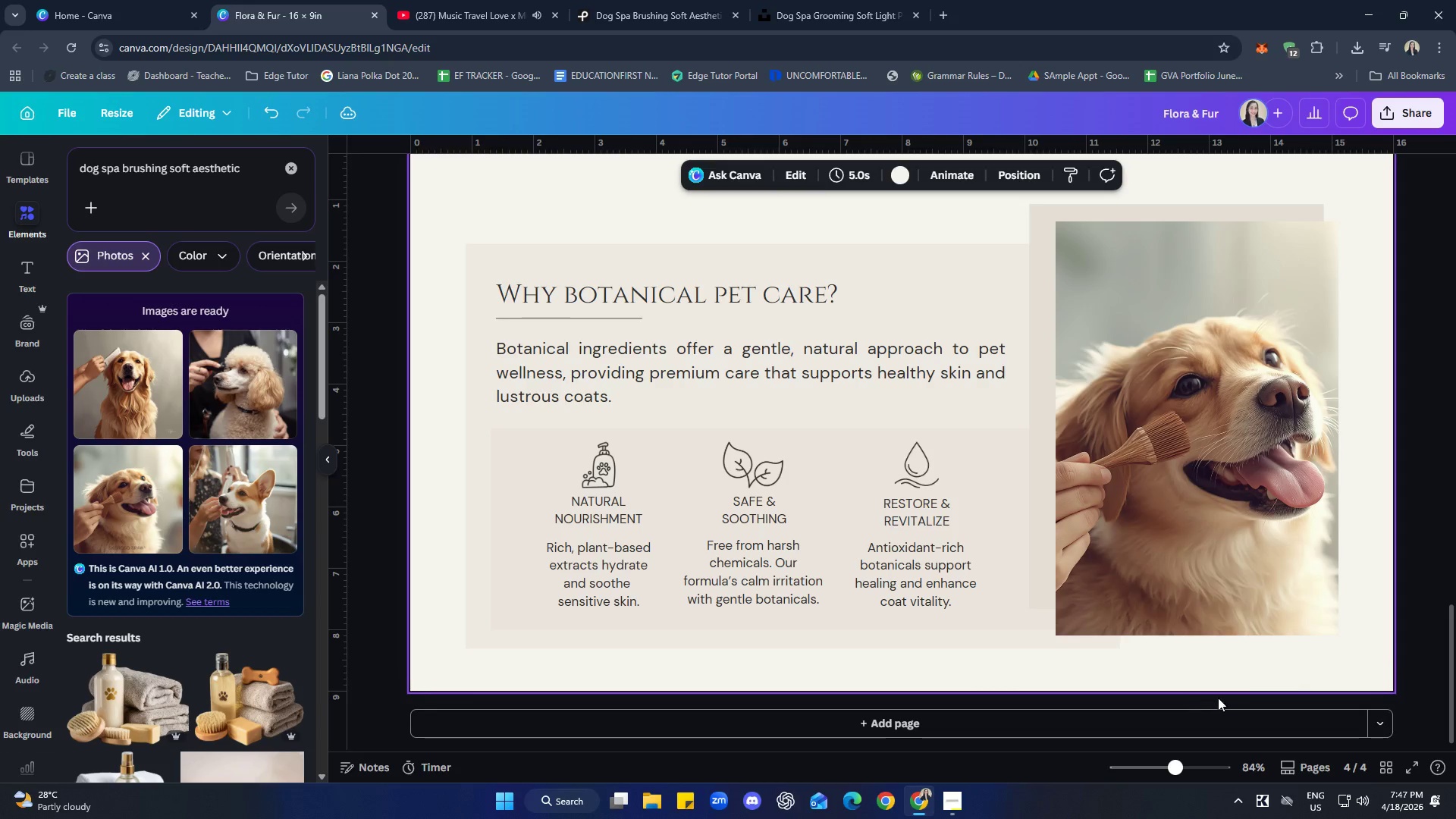 
left_click([1301, 678])
 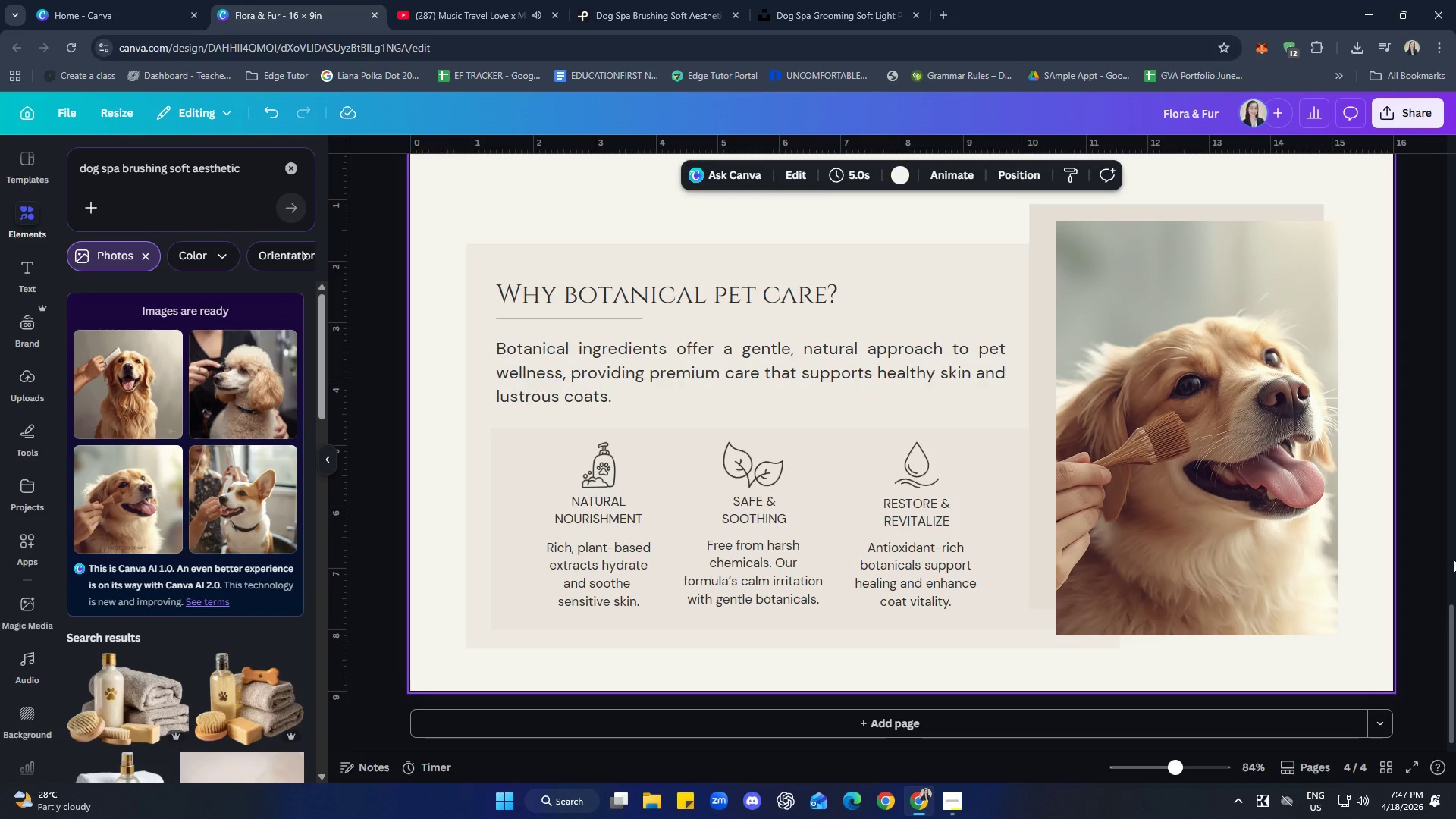 
wait(12.39)
 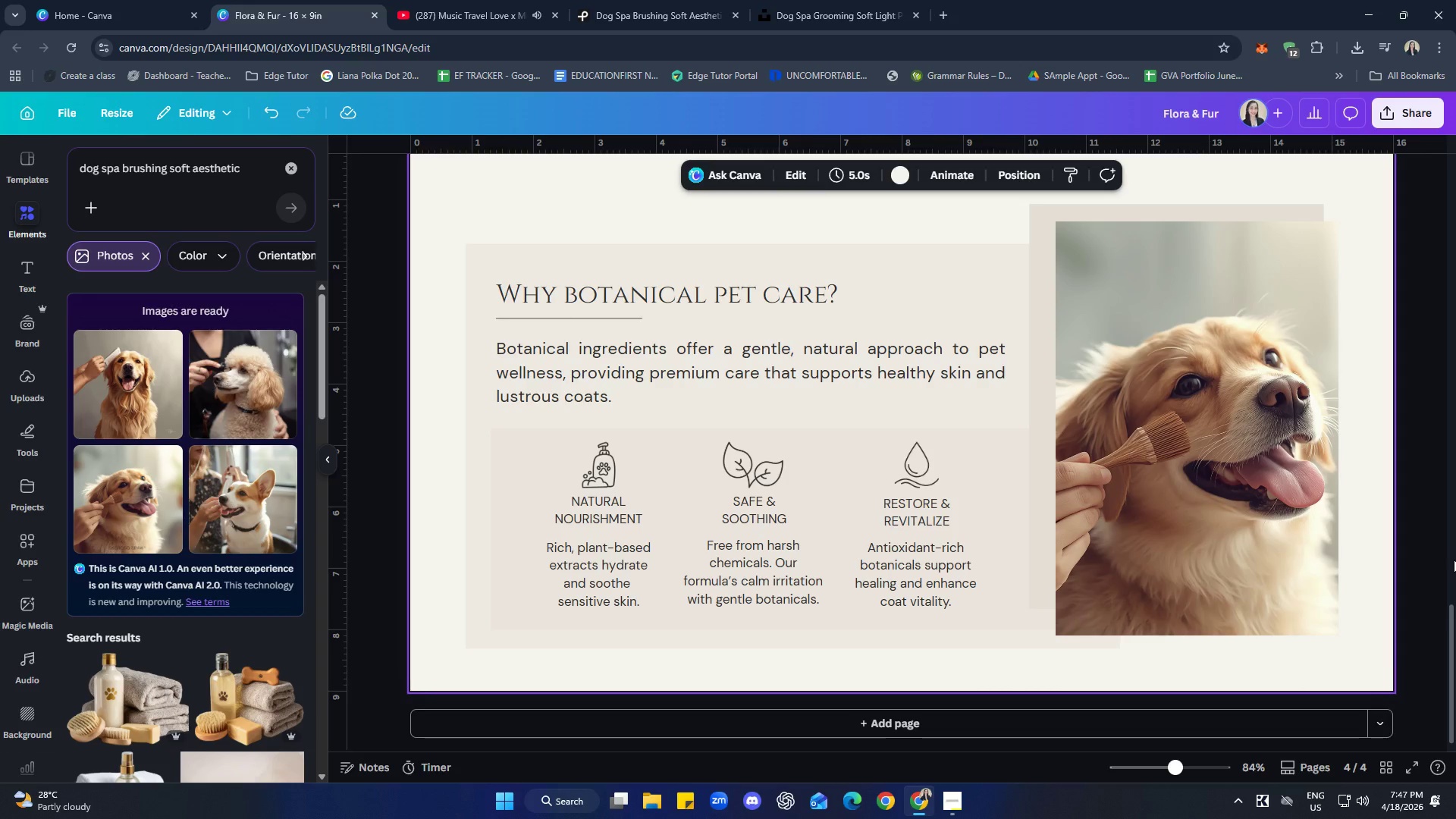 
left_click([1047, 237])
 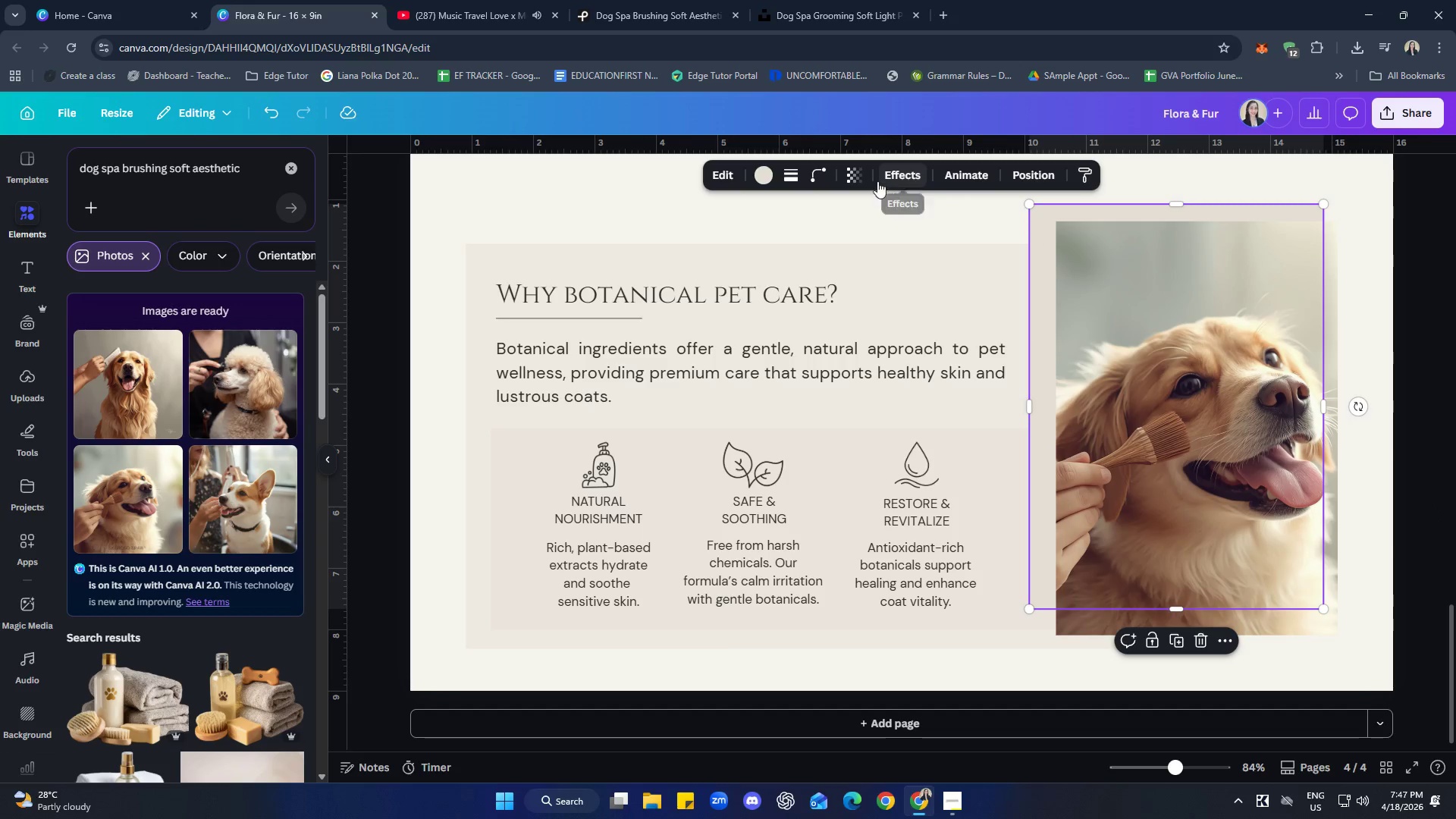 
left_click([857, 177])
 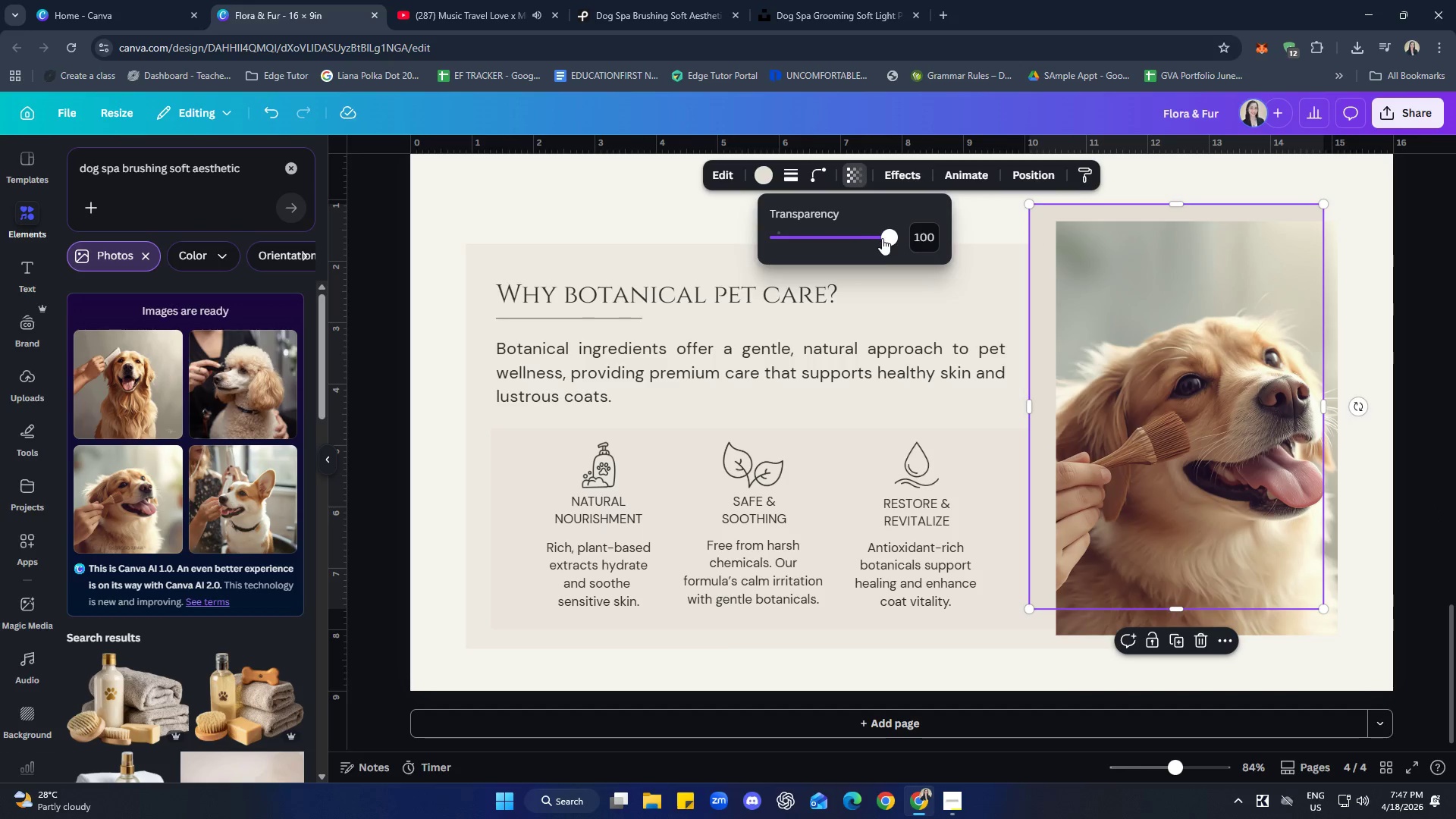 
left_click_drag(start_coordinate=[882, 237], to_coordinate=[845, 228])
 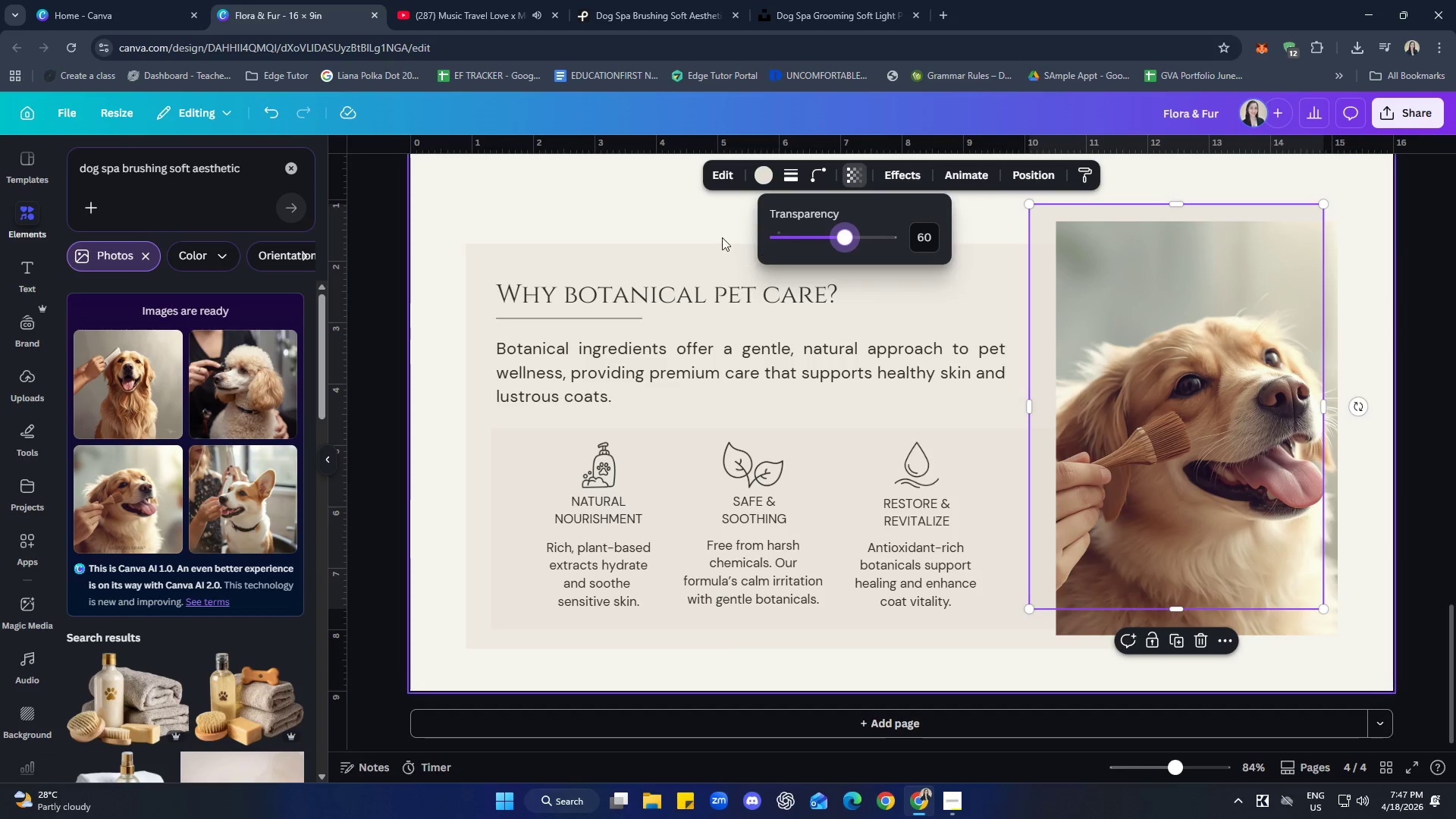 
left_click([664, 206])
 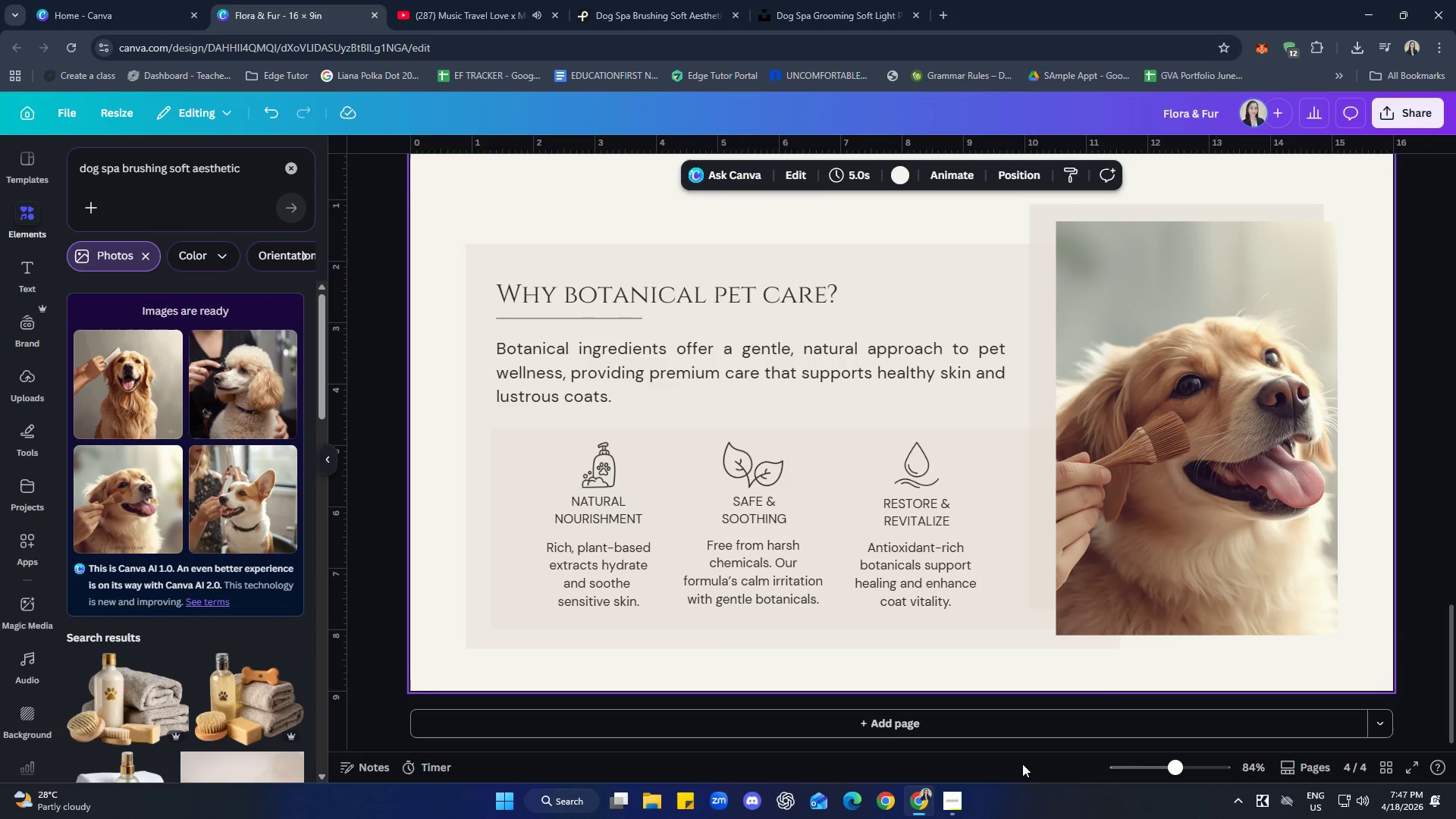 
left_click([1122, 679])
 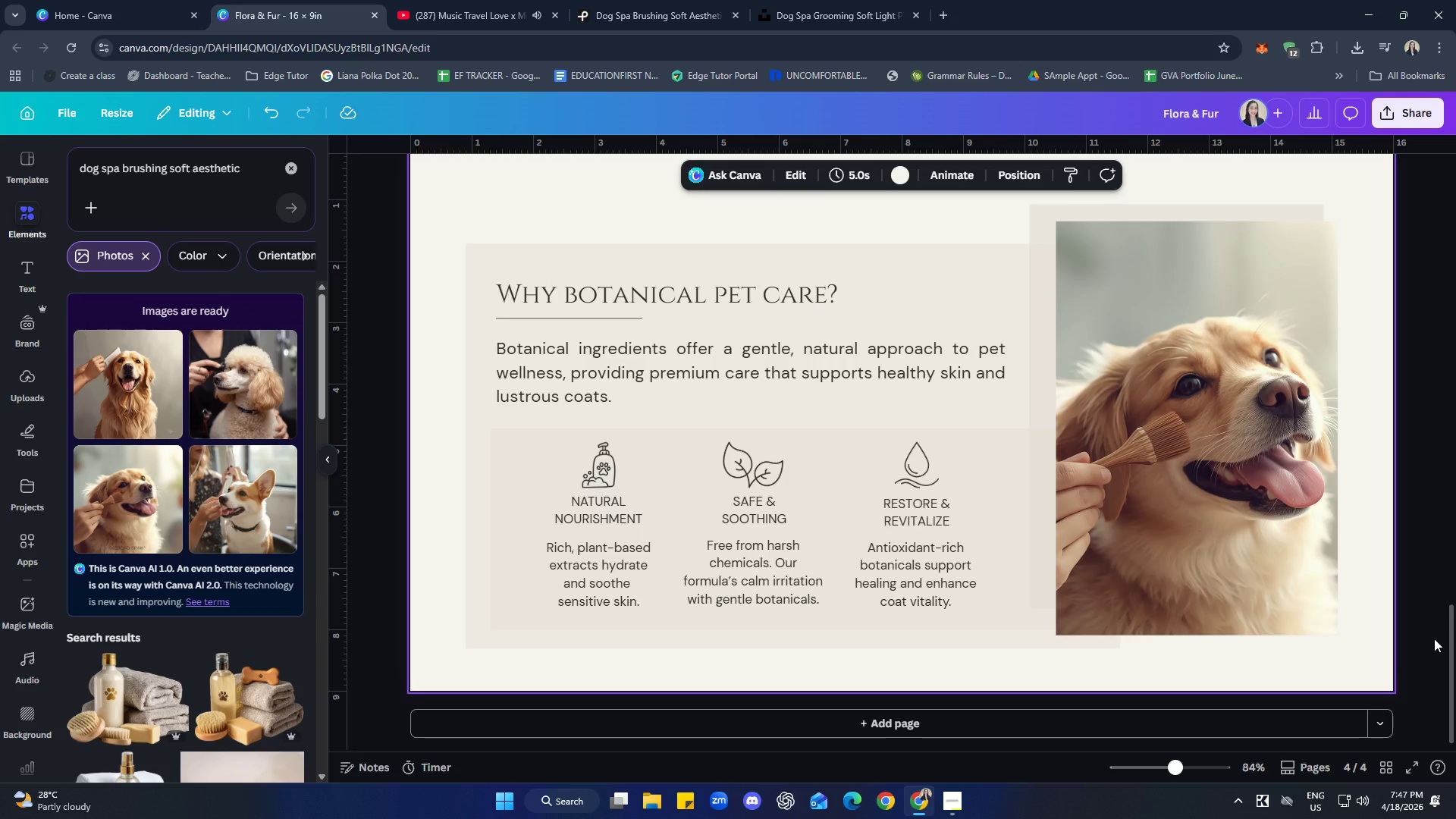 
wait(15.49)
 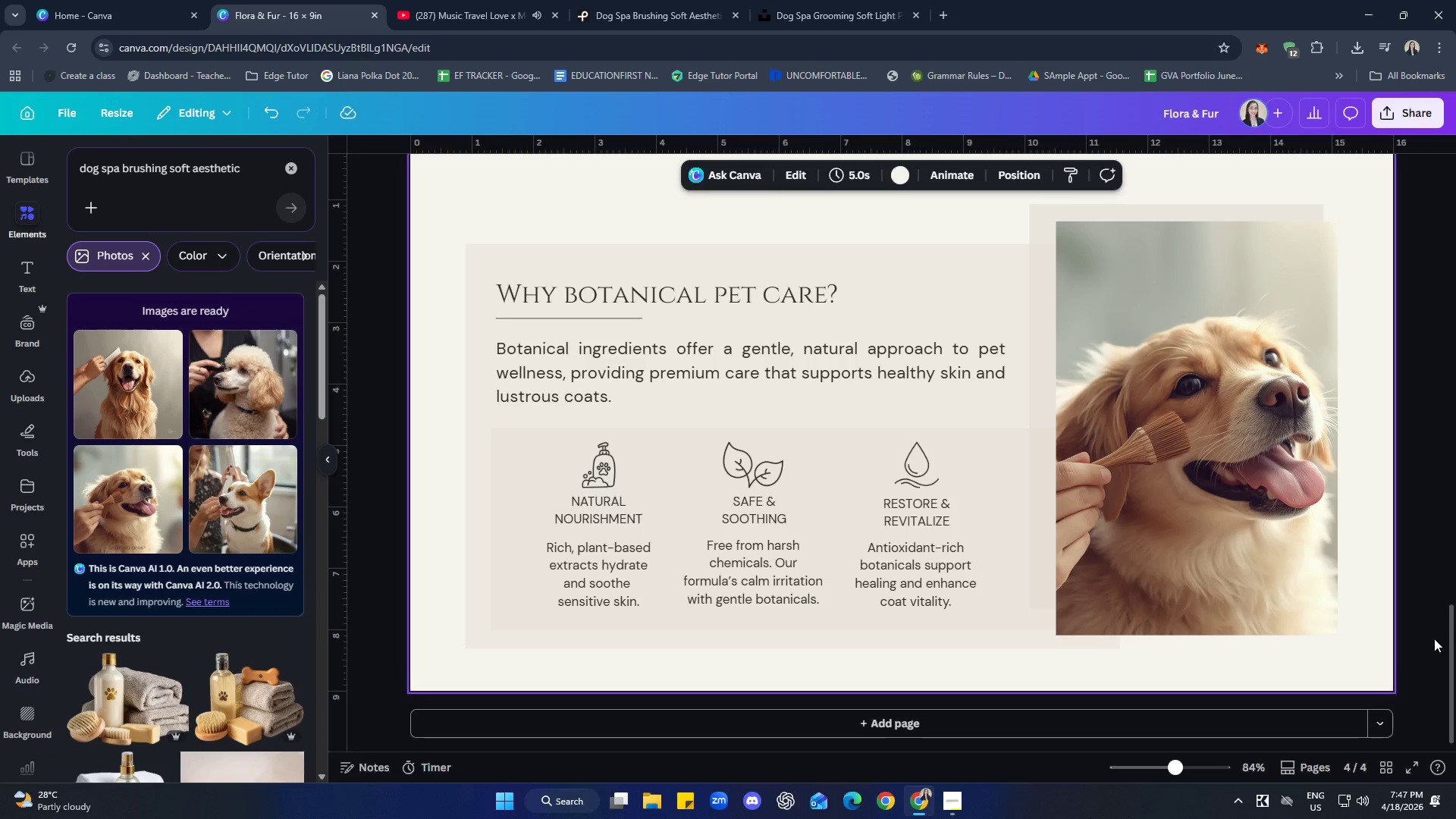 
left_click_drag(start_coordinate=[1239, 453], to_coordinate=[1240, 476])
 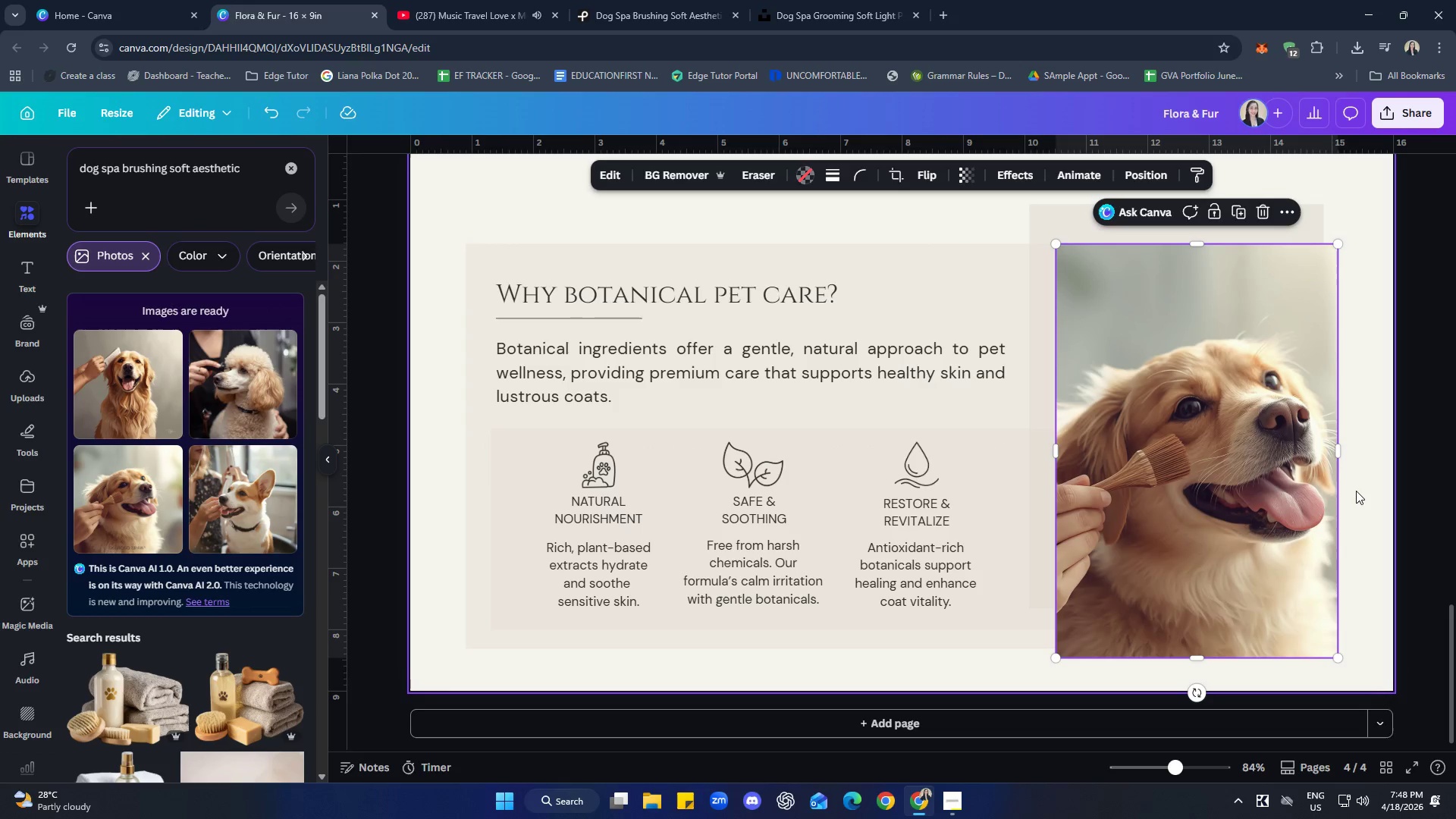 
left_click([1358, 488])
 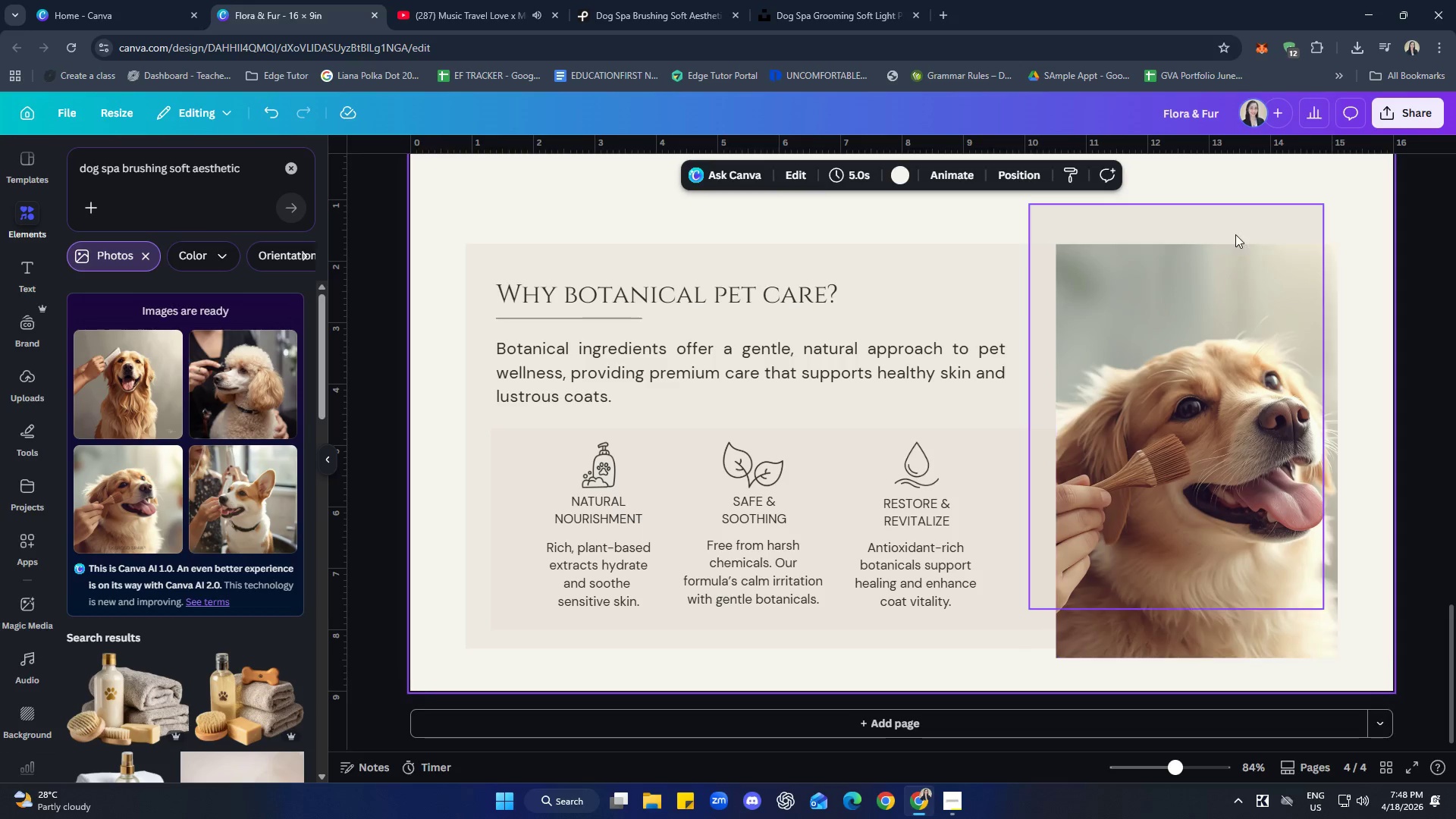 
left_click_drag(start_coordinate=[1230, 218], to_coordinate=[1269, 224])
 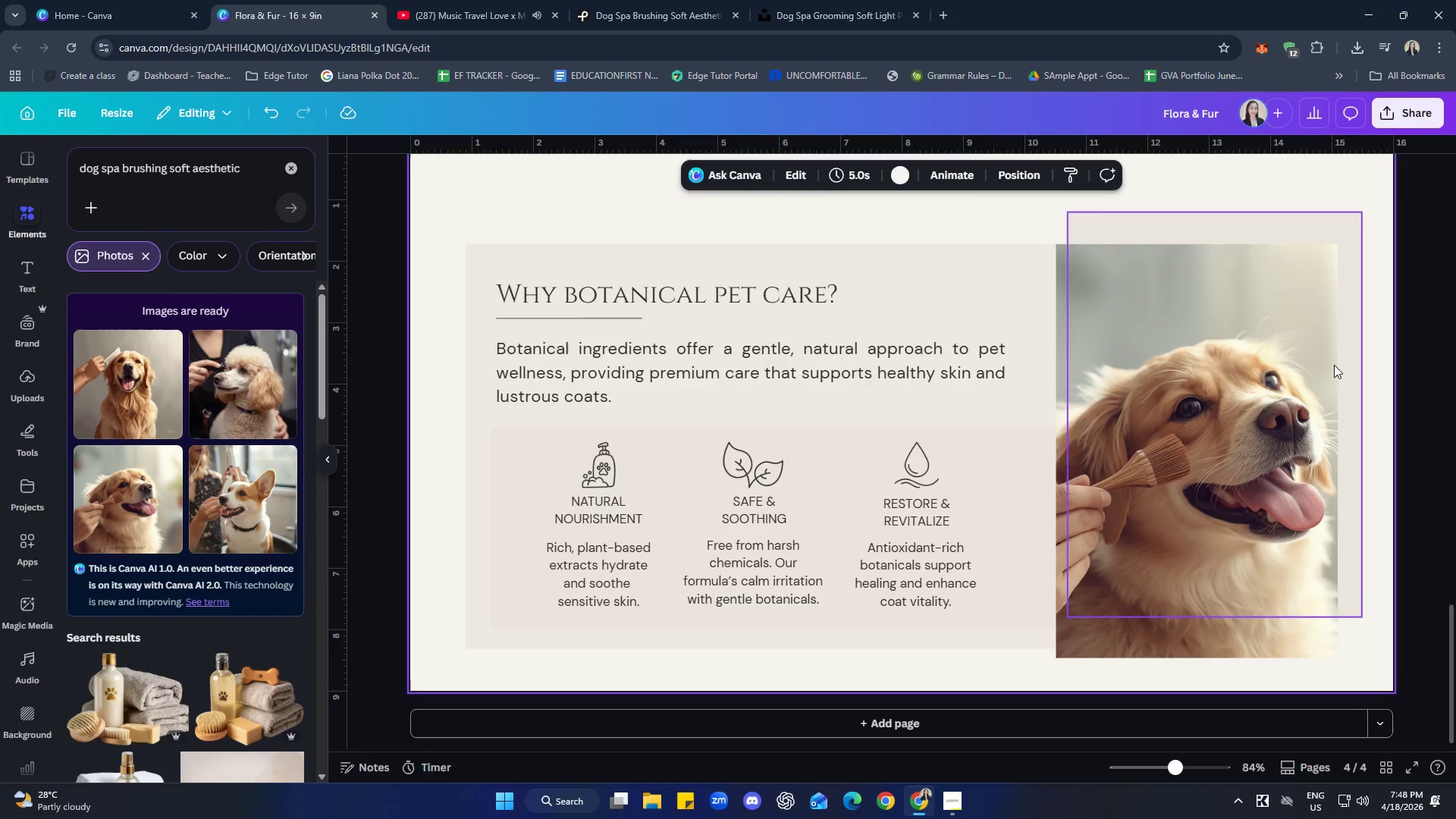 
left_click_drag(start_coordinate=[1232, 237], to_coordinate=[1188, 234])
 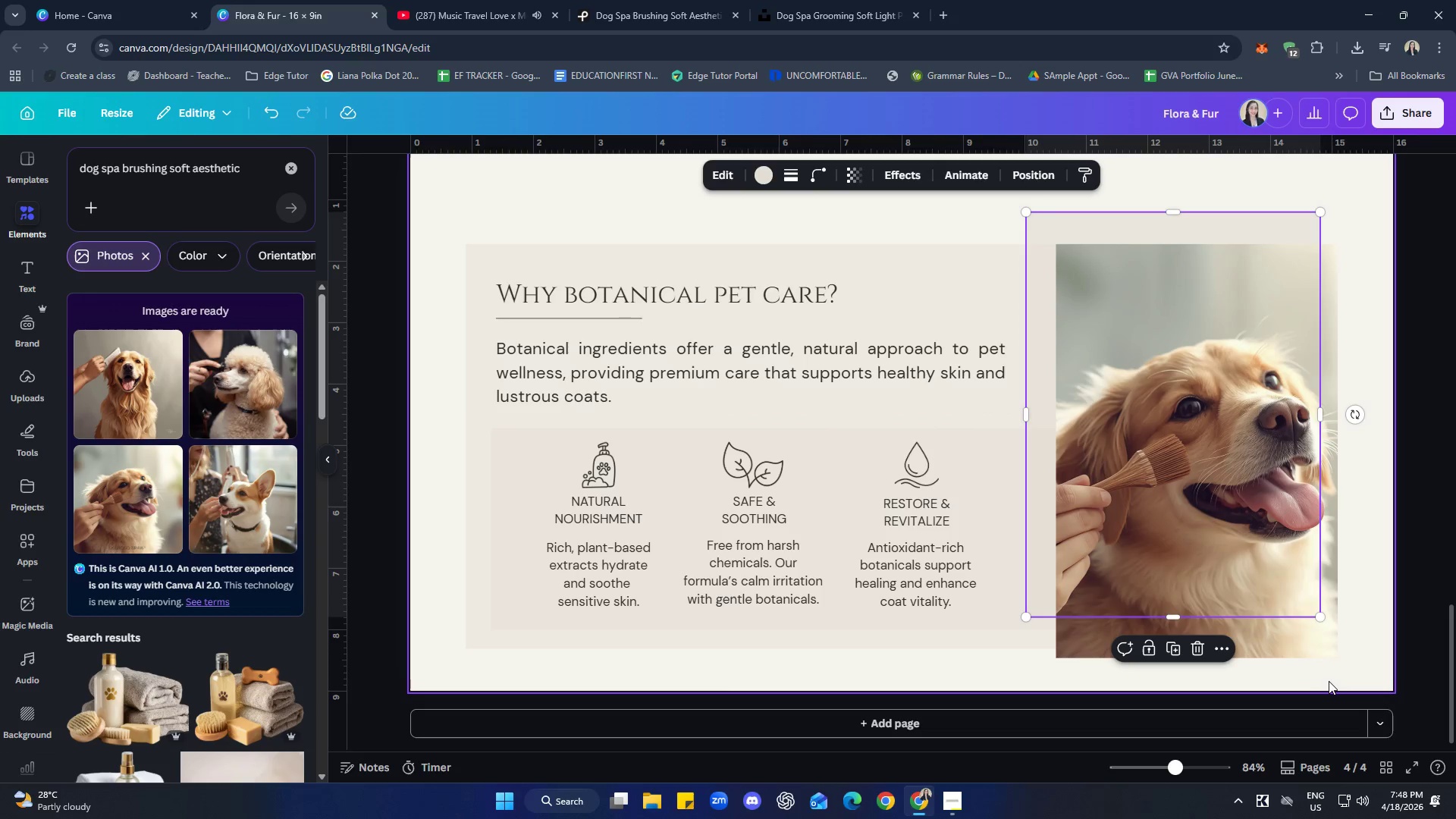 
left_click([1335, 677])
 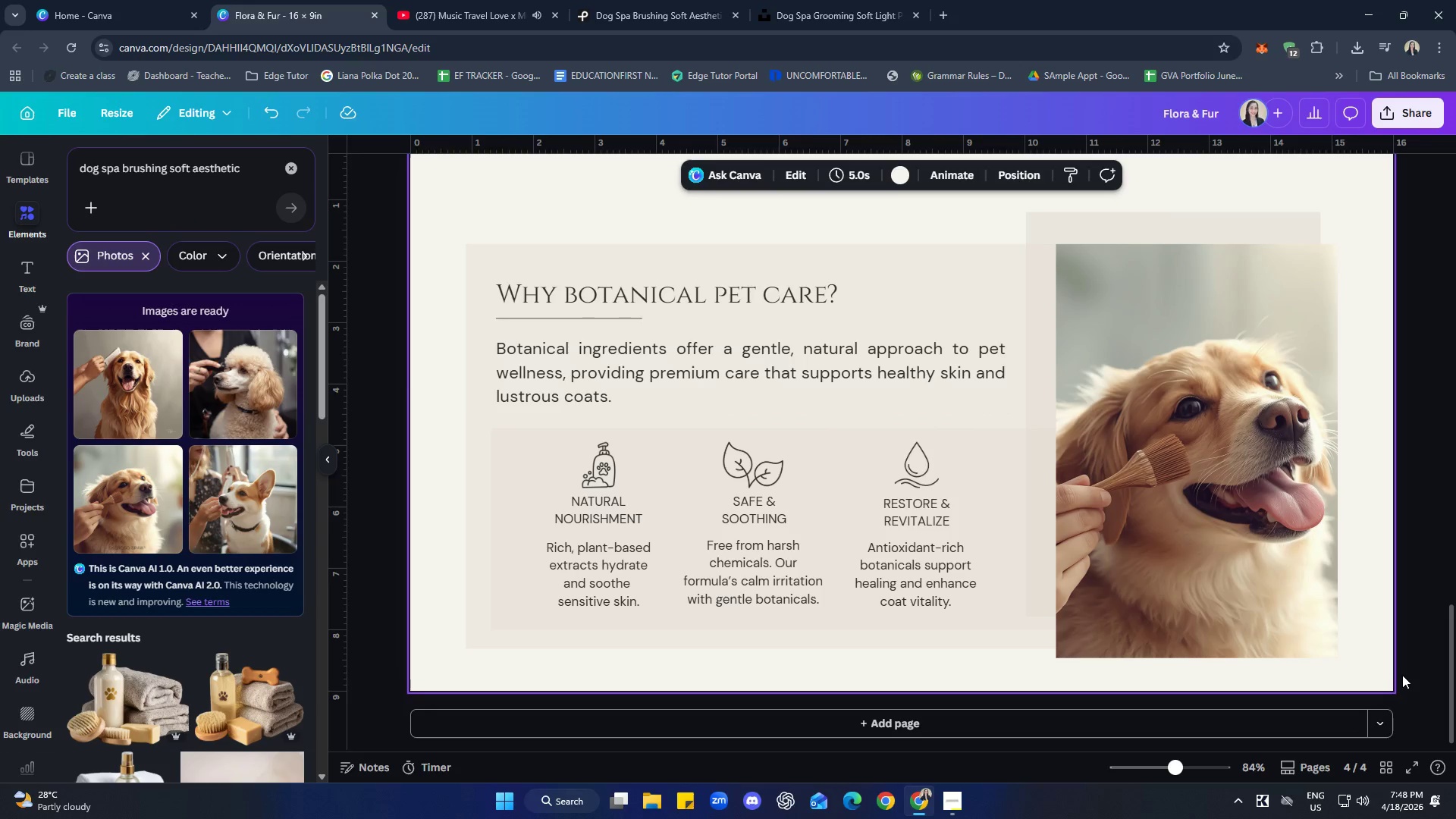 
wait(11.01)
 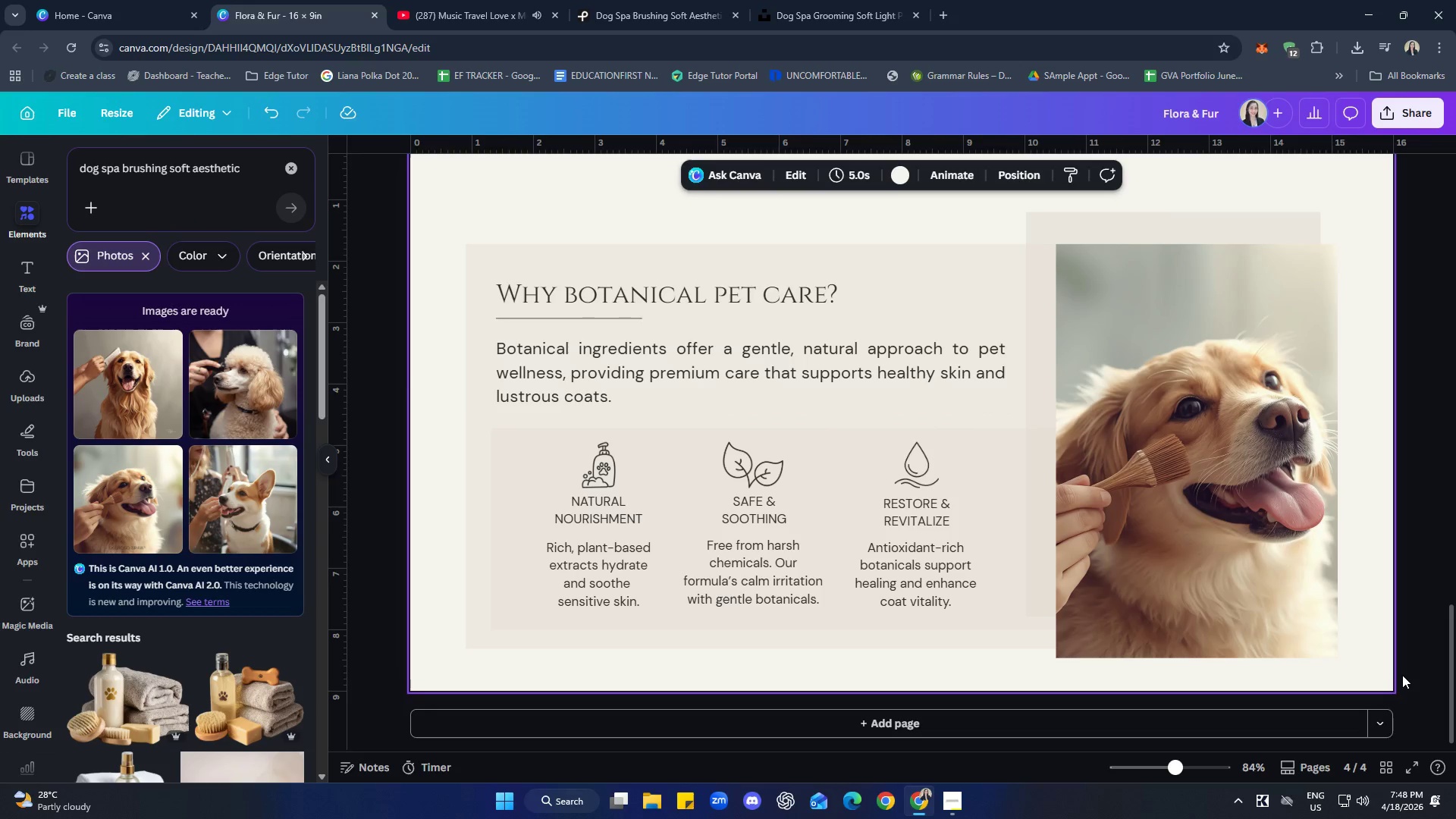 
hold_key(key=ShiftLeft, duration=2.34)
double_click([924, 595])
 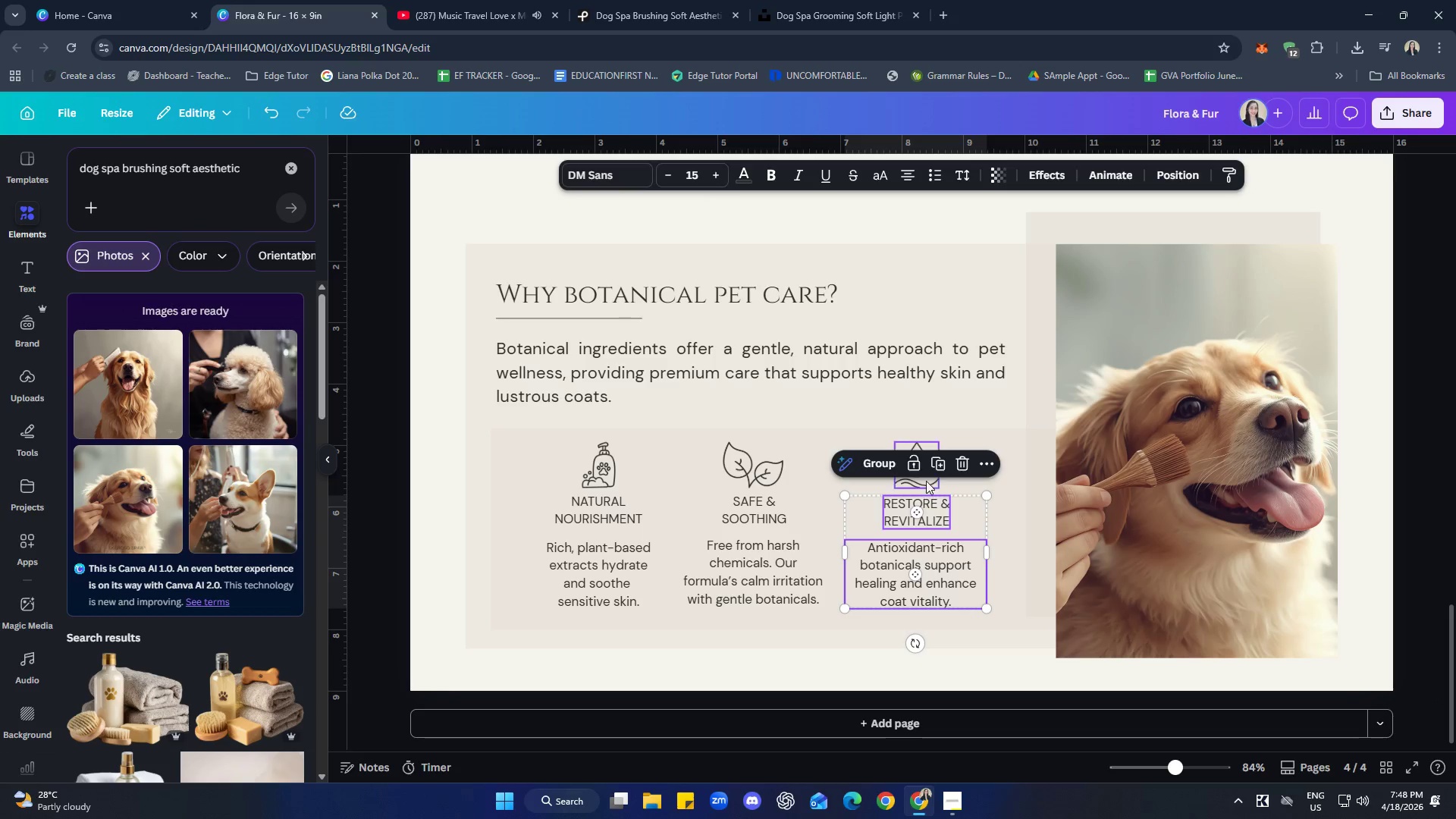 
left_click([927, 479])
 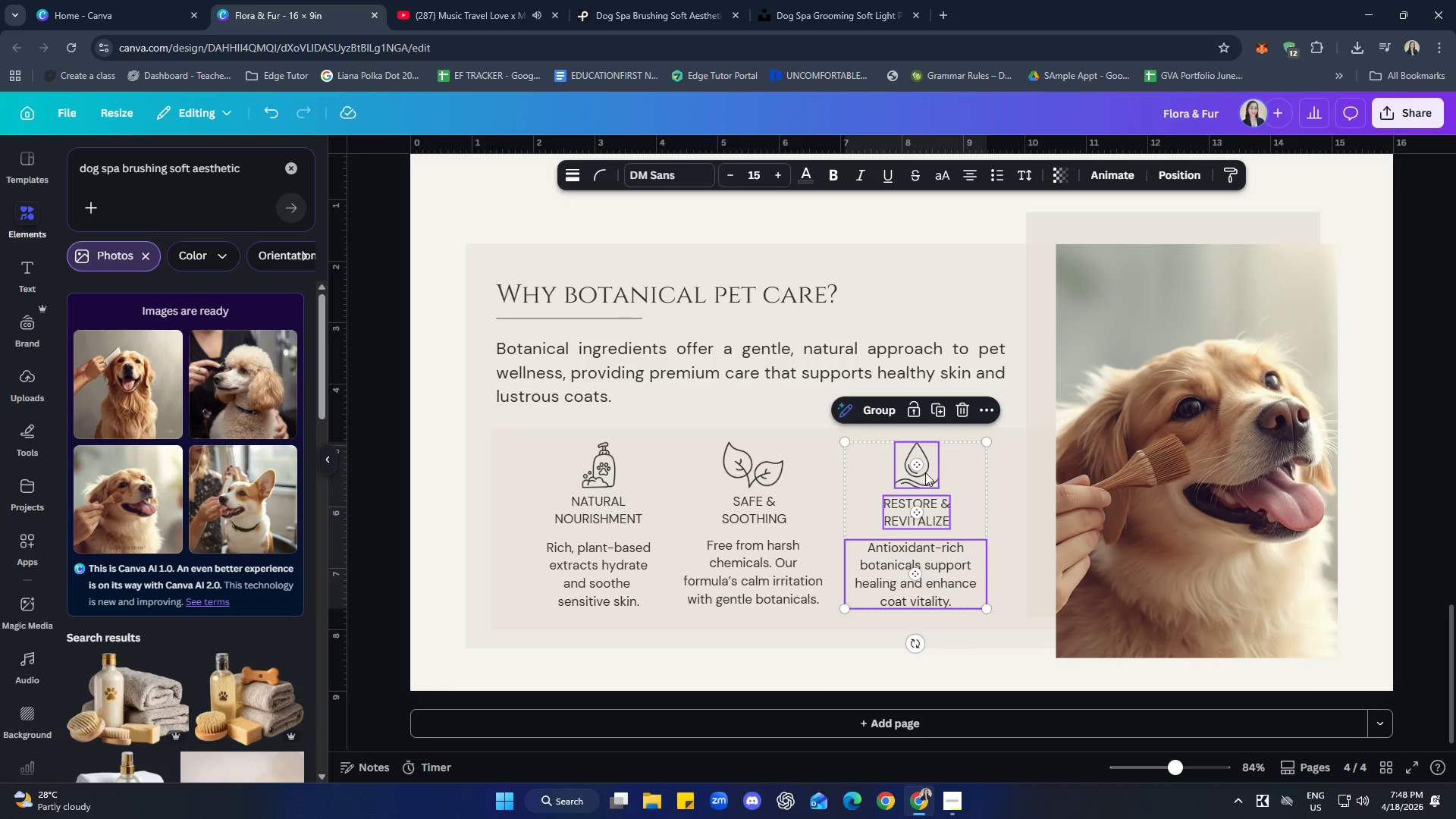 
left_click_drag(start_coordinate=[925, 472], to_coordinate=[915, 474])
 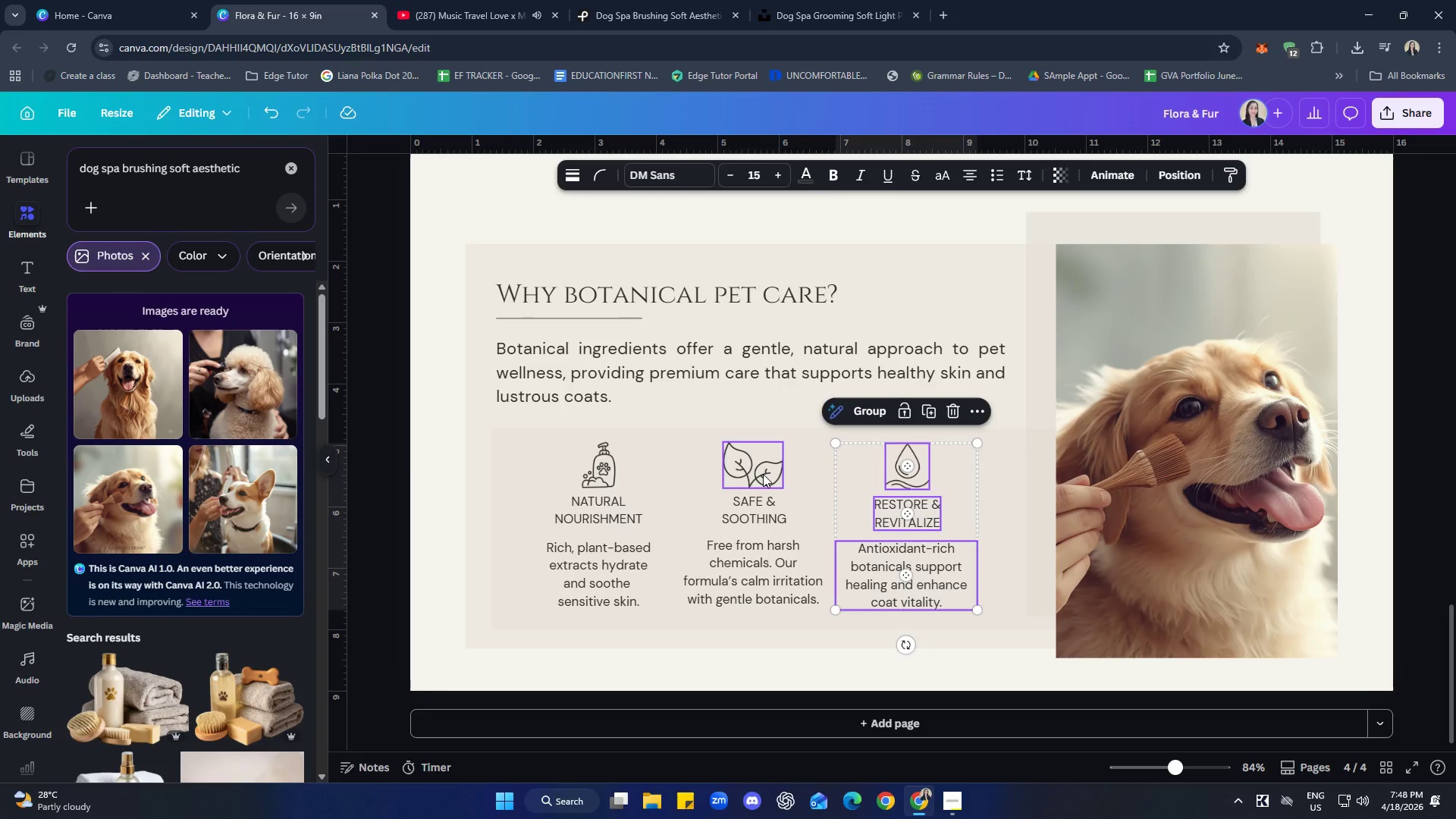 
left_click([764, 472])
 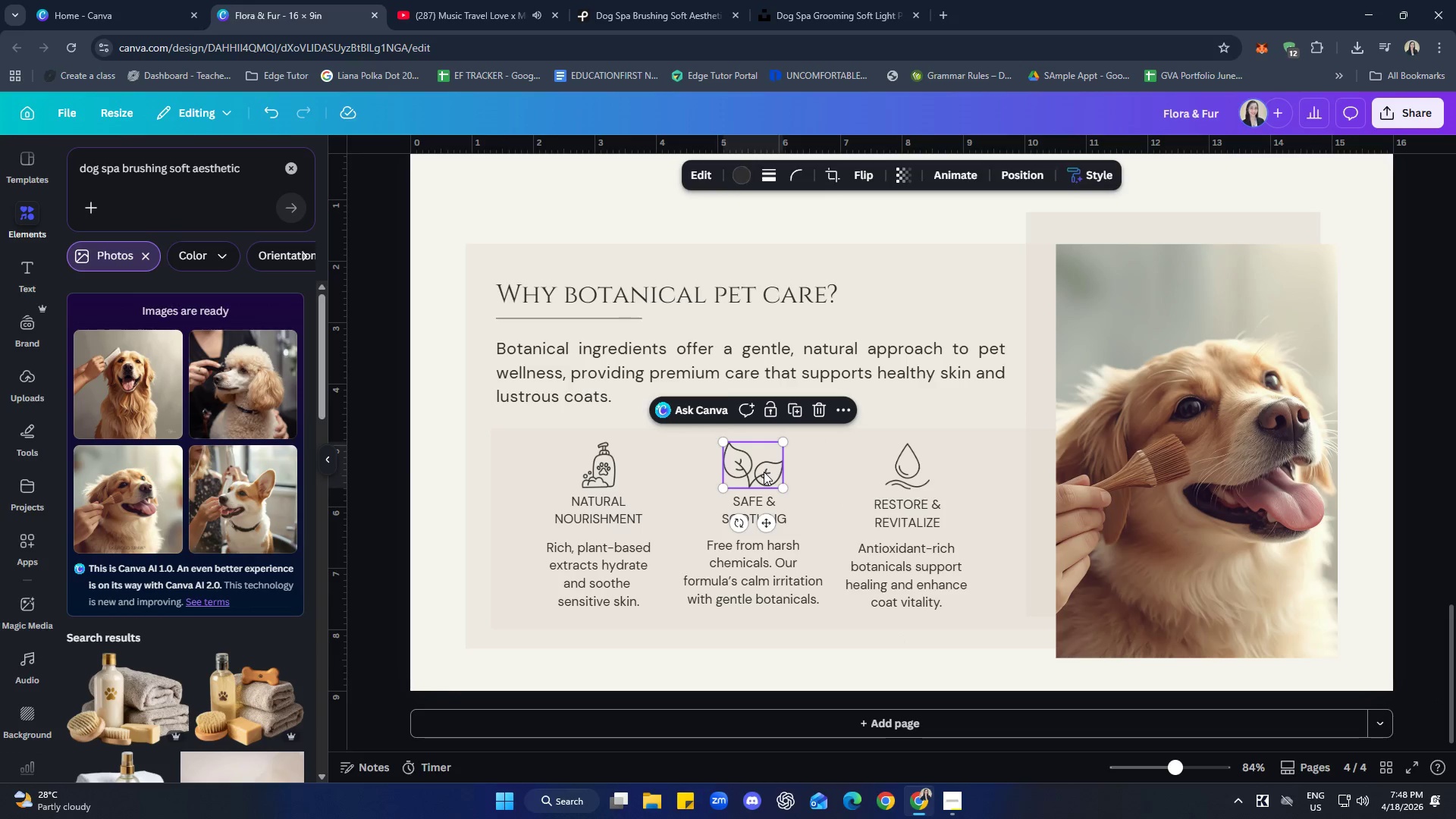 
hold_key(key=ShiftLeft, duration=1.22)
double_click([717, 591])
 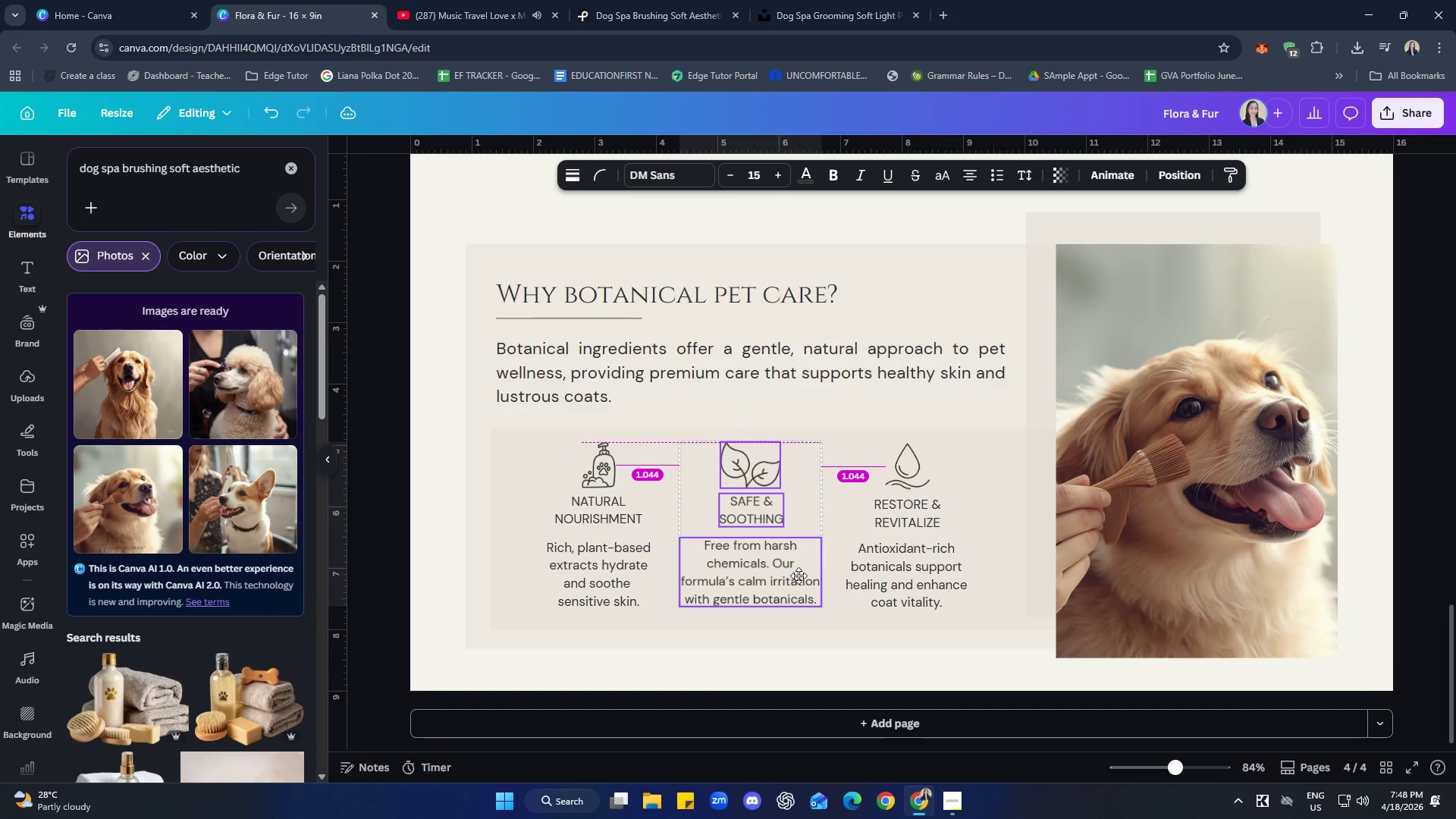 
left_click([835, 661])
 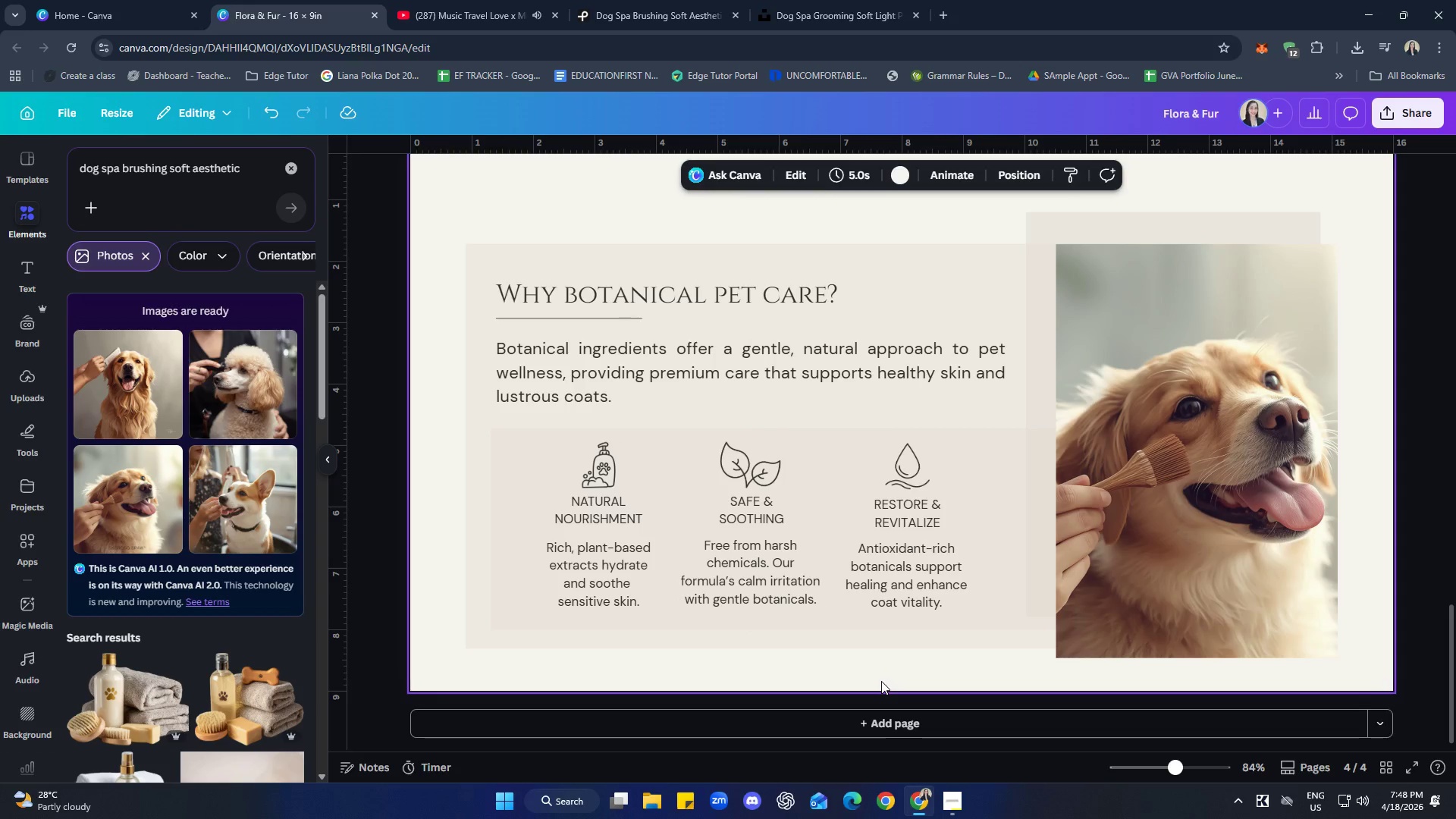 
left_click([764, 457])
 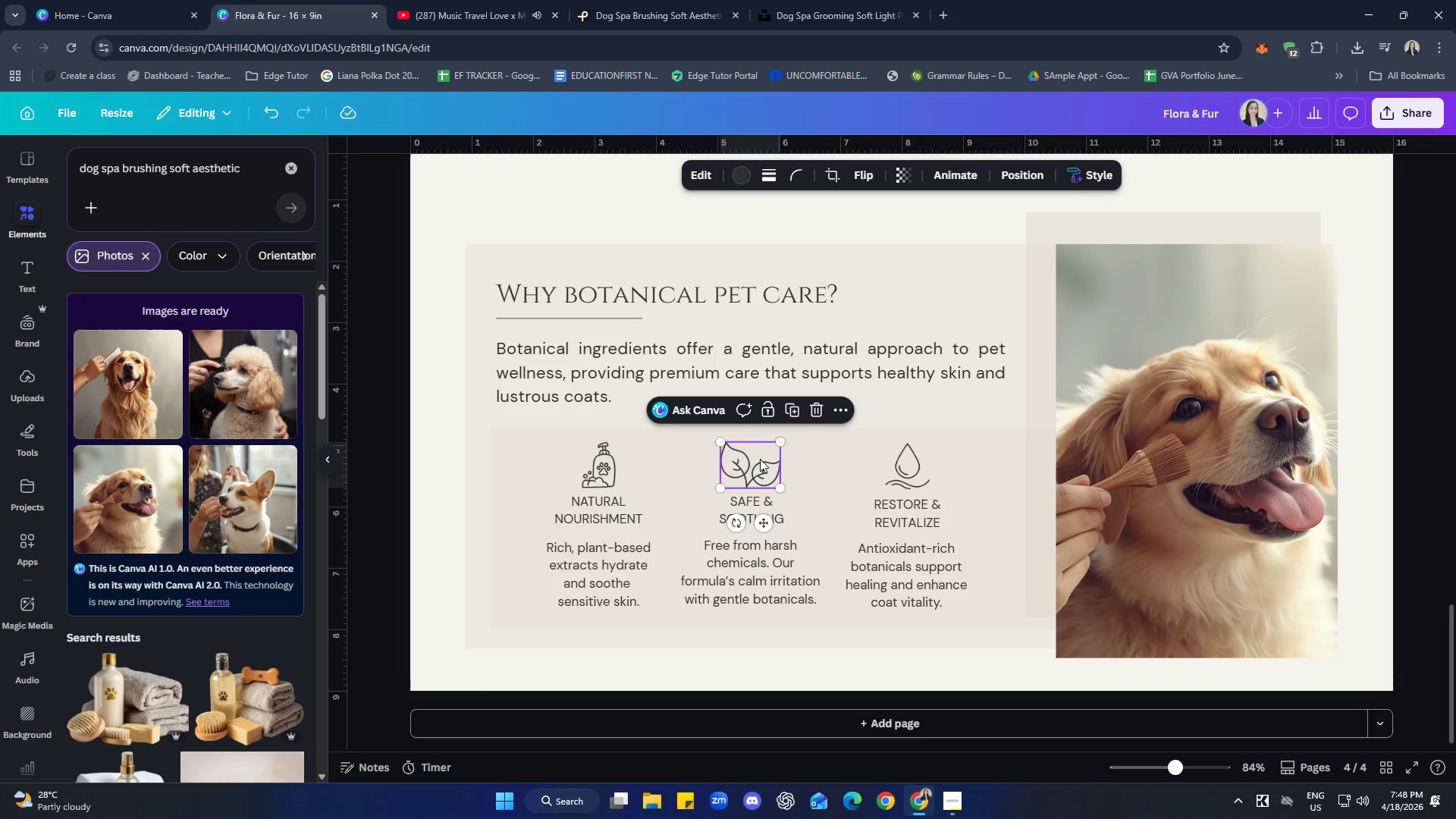 
hold_key(key=ShiftLeft, duration=0.95)
 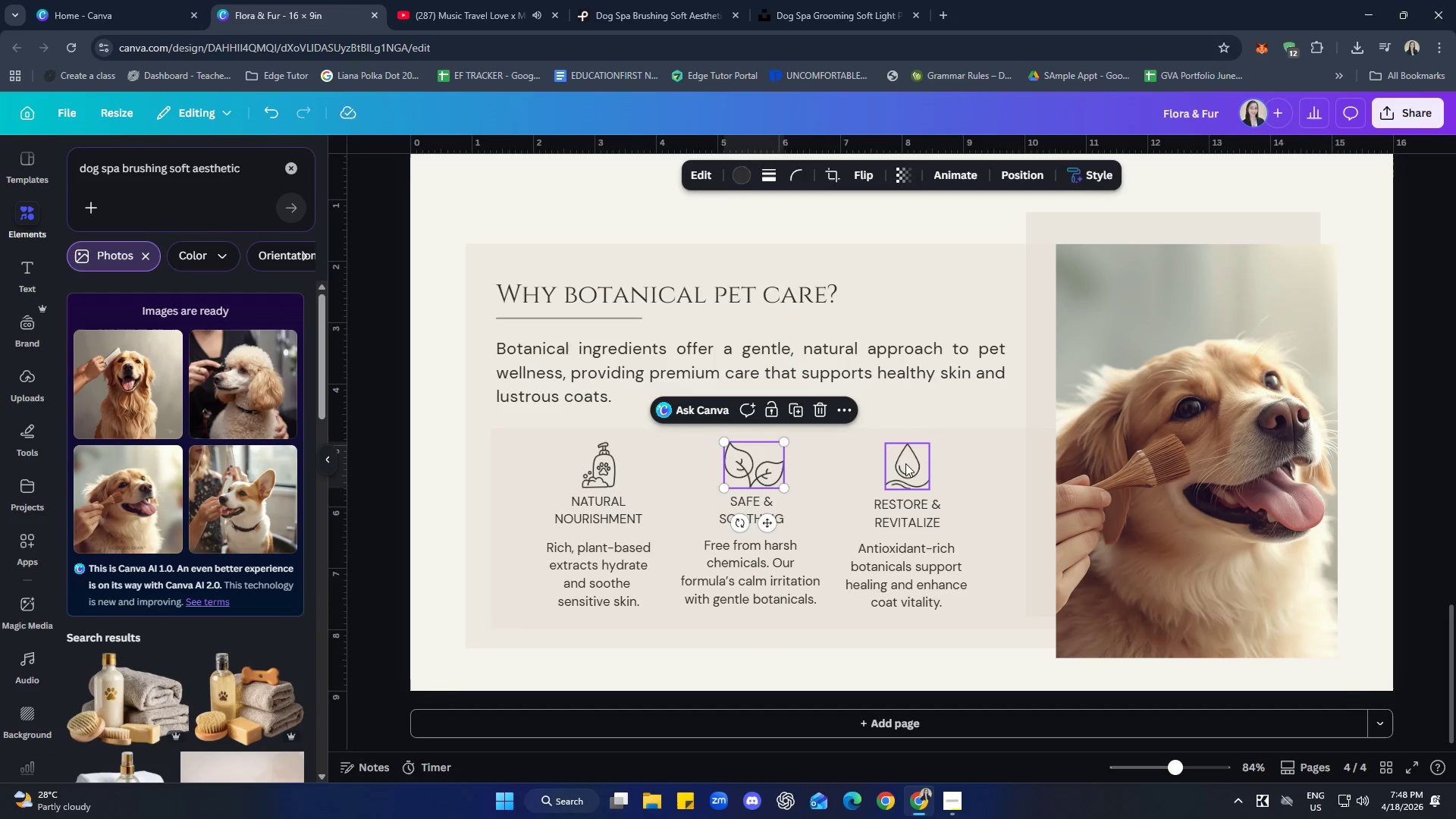 
left_click([908, 462])
 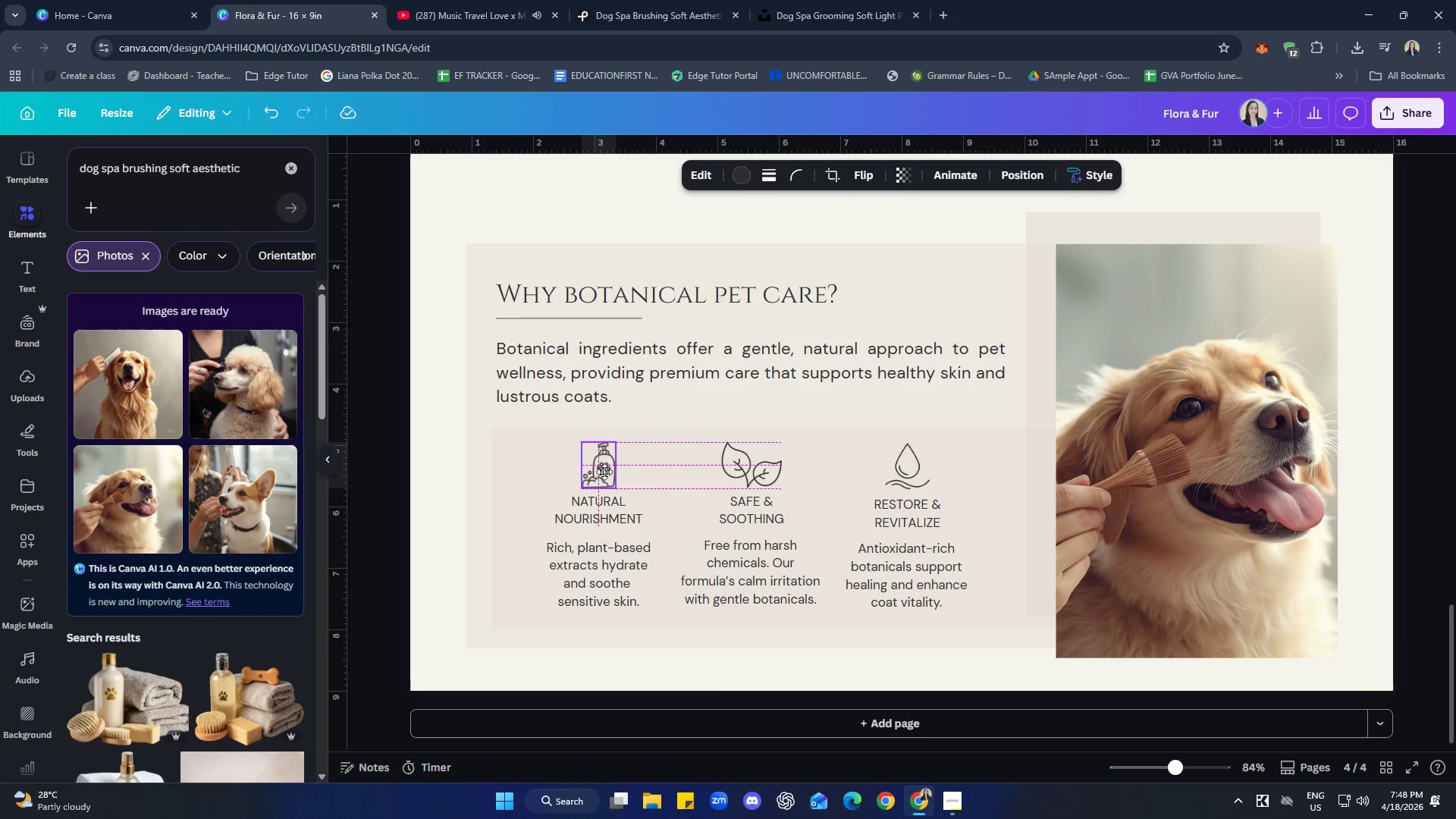 
wait(9.14)
 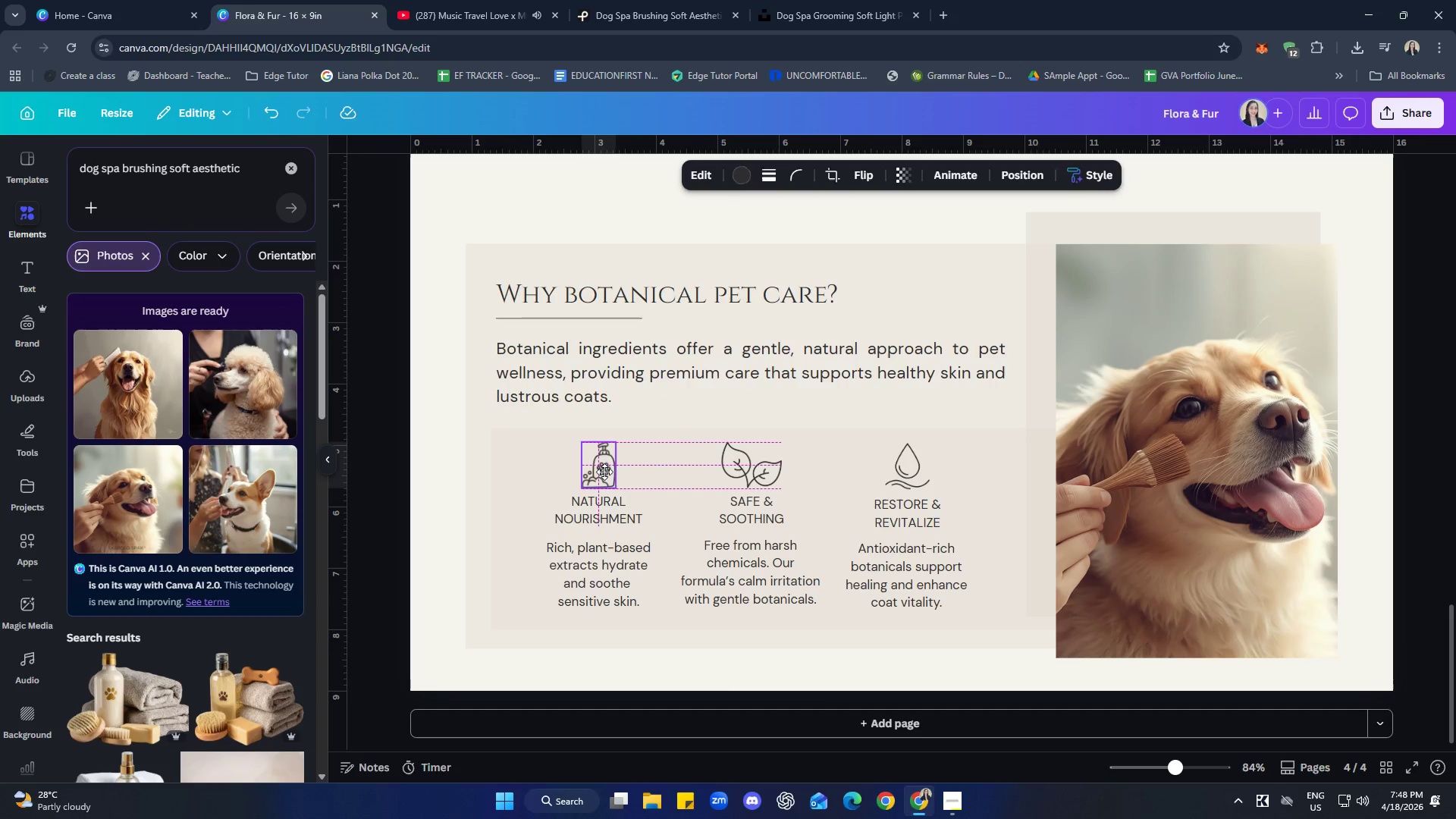 
left_click([927, 670])
 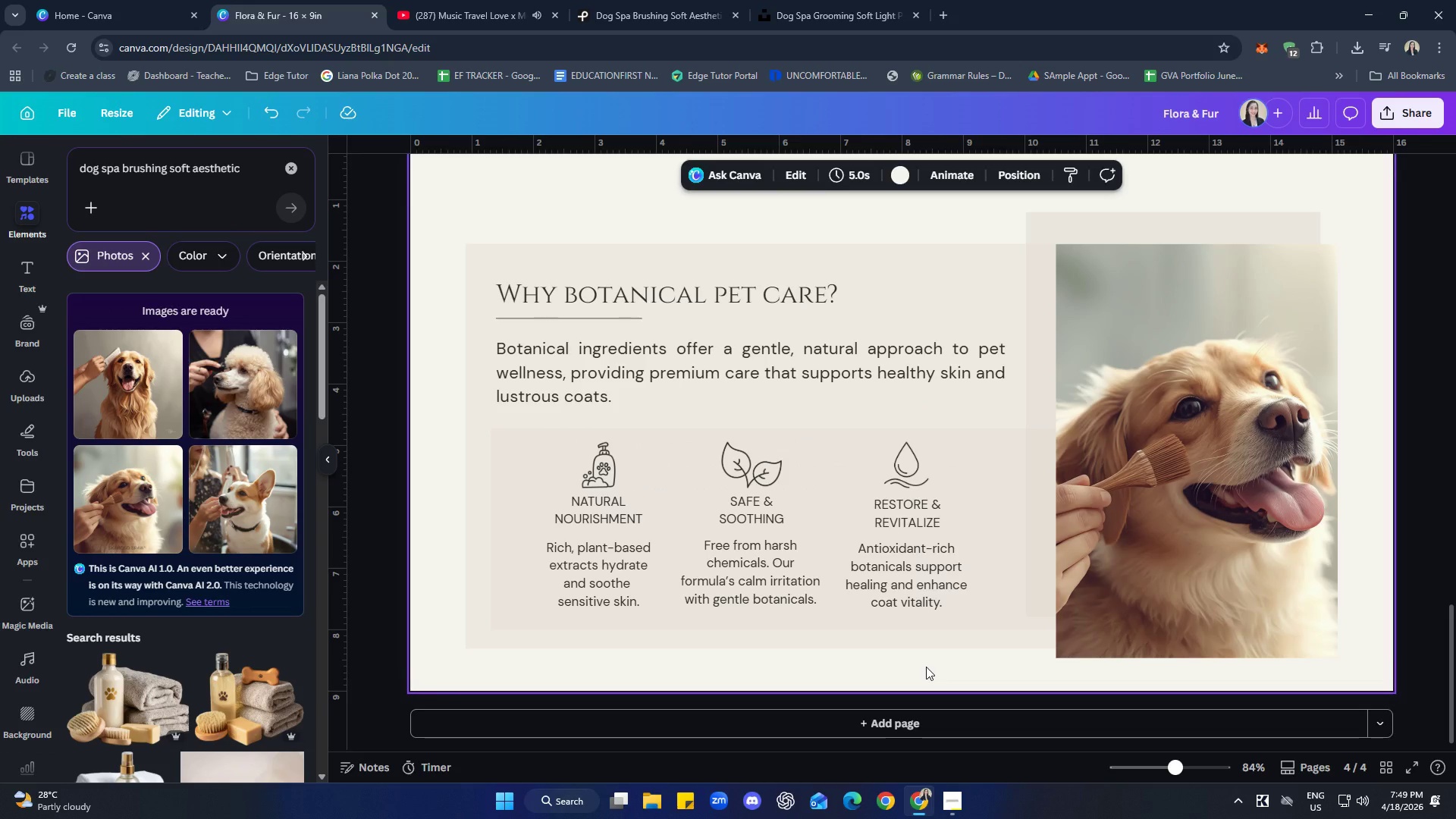 
wait(15.45)
 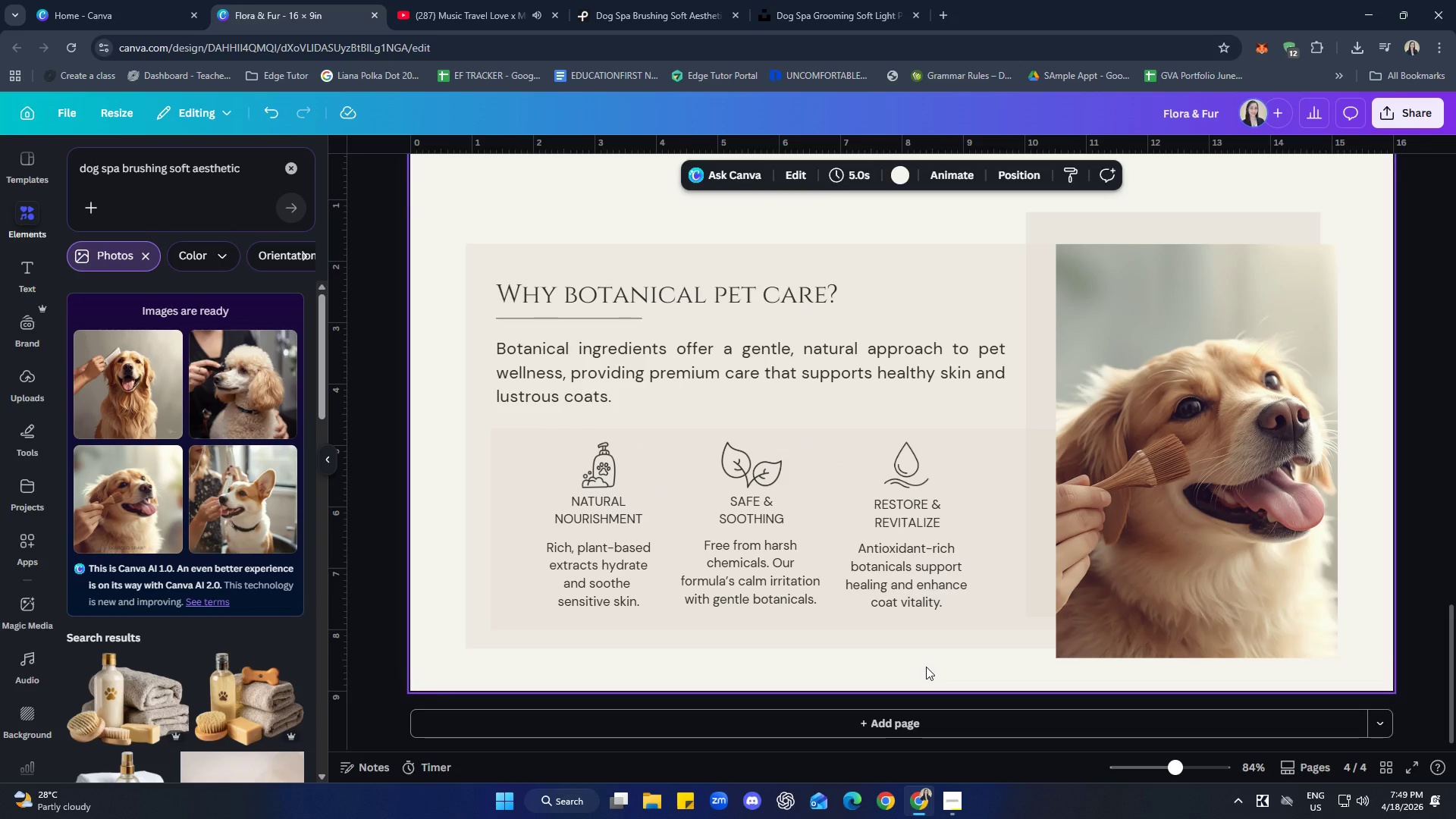 
scroll: coordinate [1191, 666], scroll_direction: up, amount: 9.0
 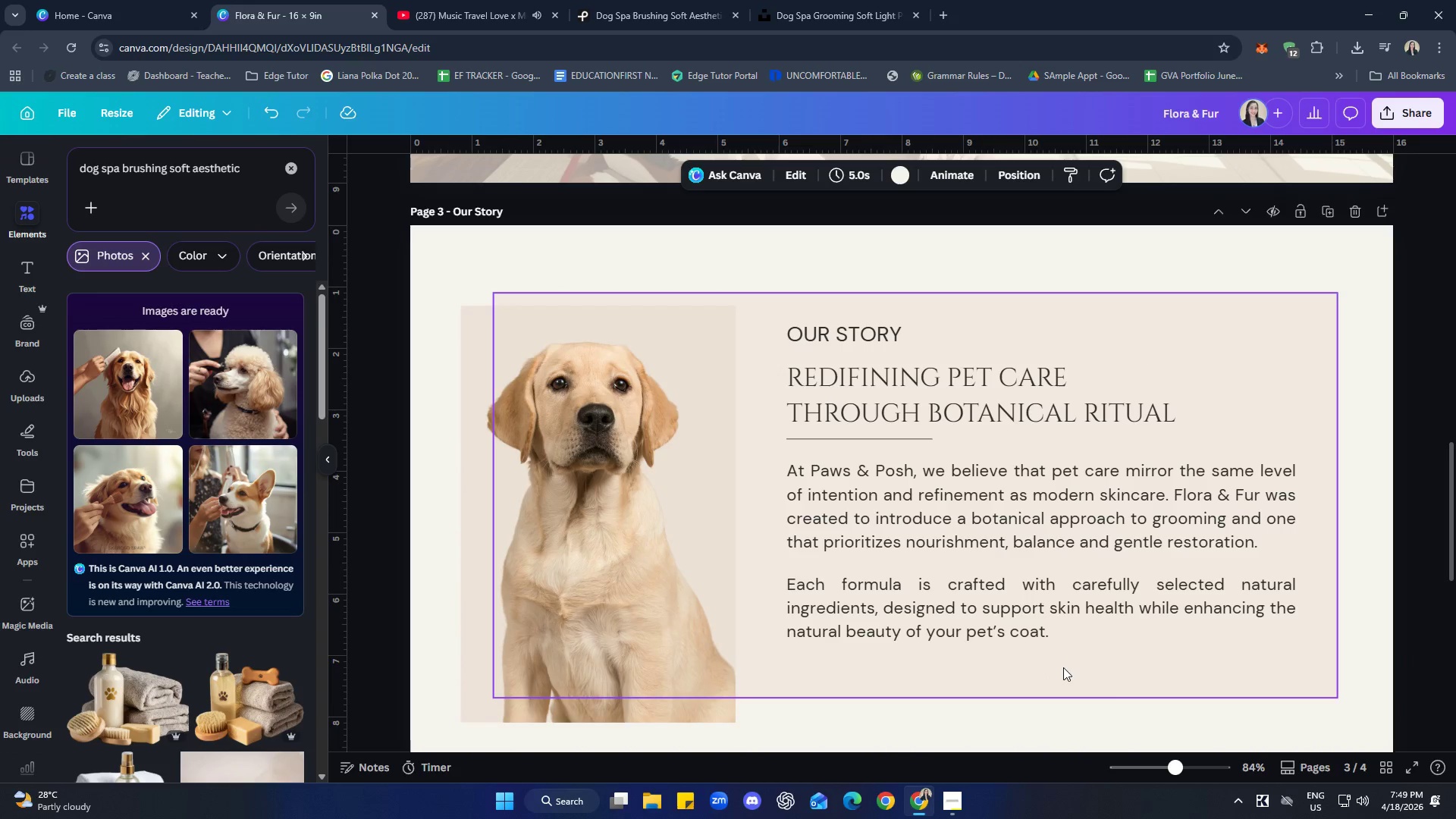 
scroll: coordinate [1063, 668], scroll_direction: down, amount: 1.0
 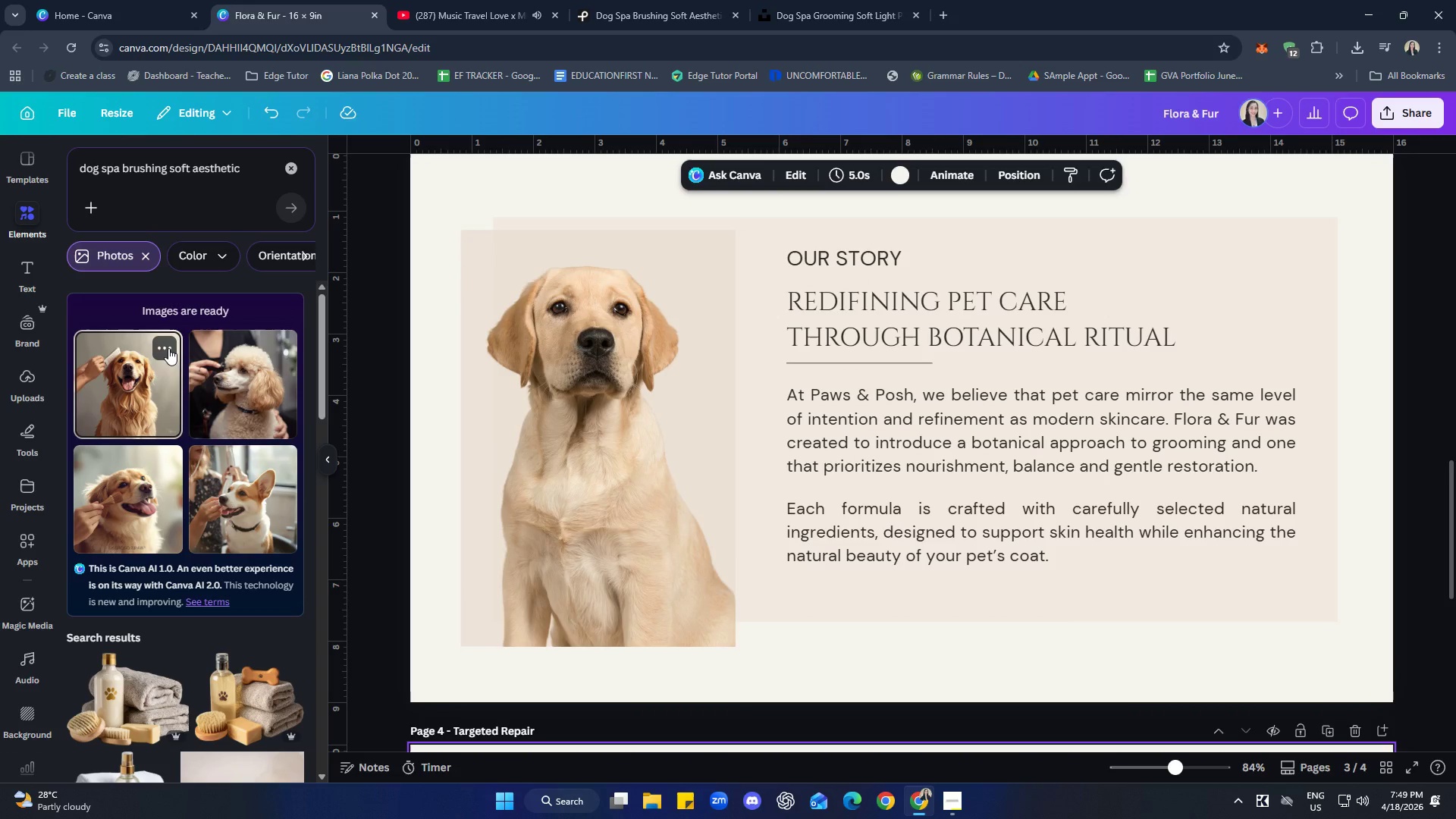 
left_click([632, 419])
 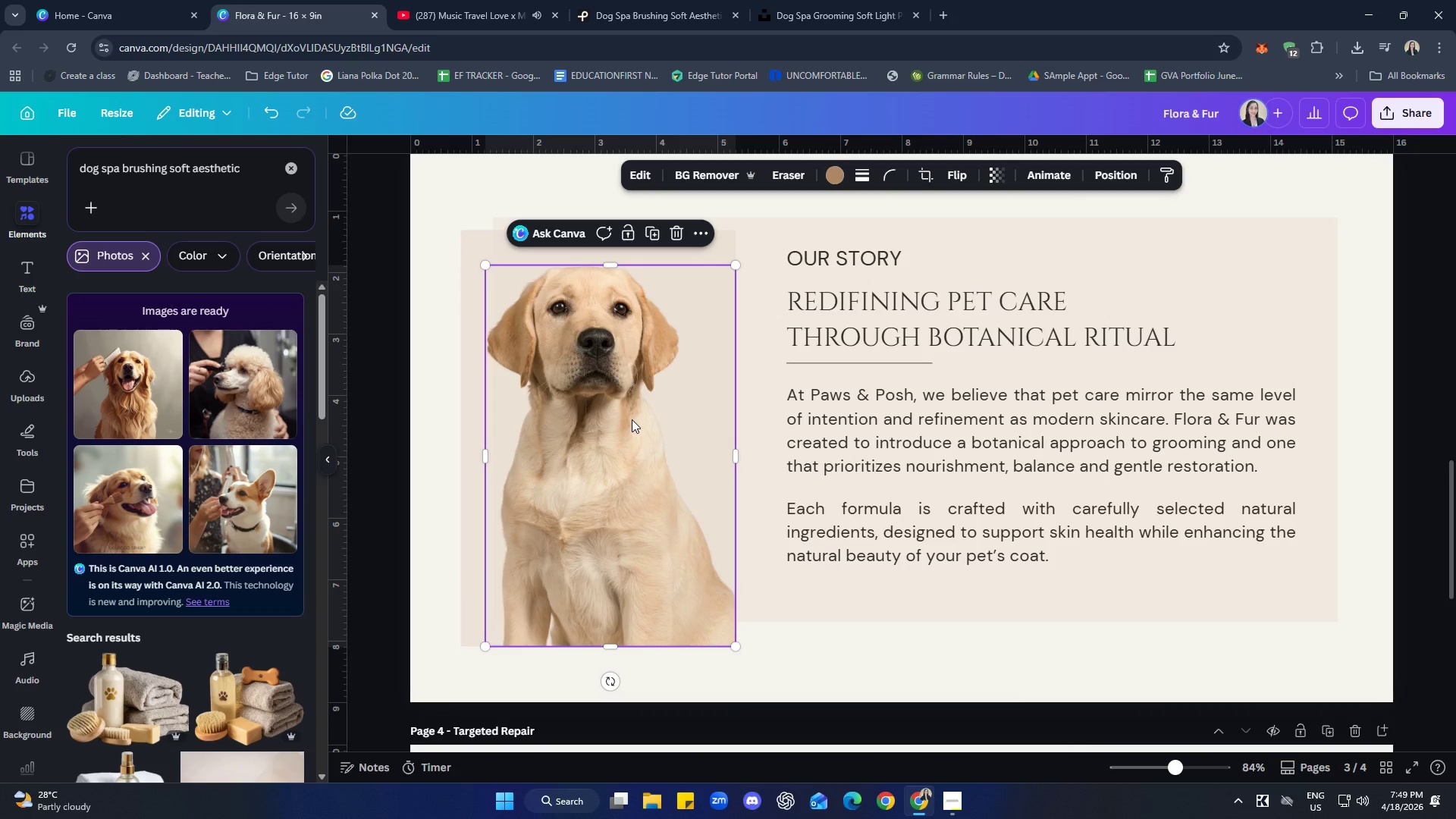 
key(Delete)
 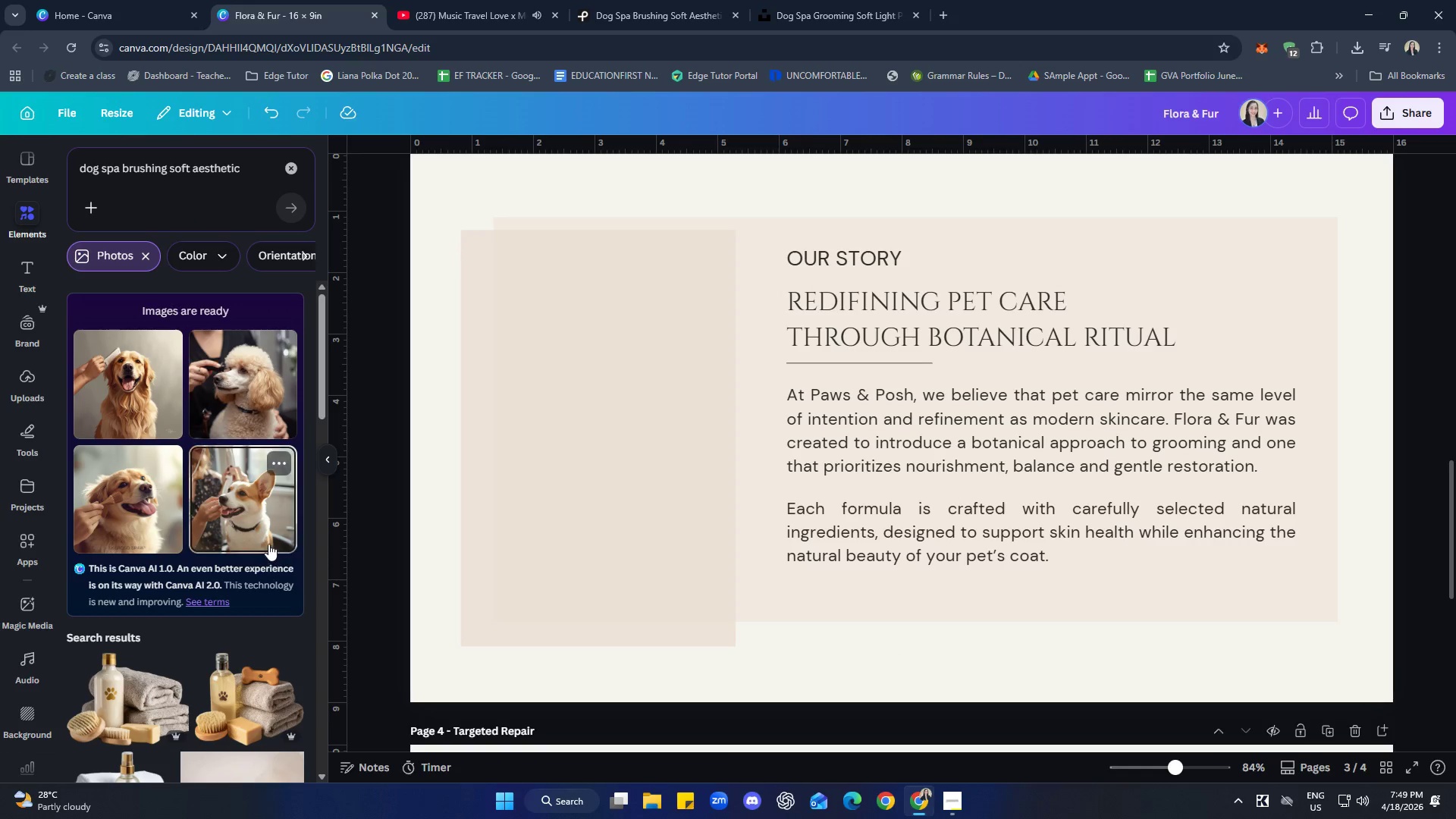 
left_click([133, 380])
 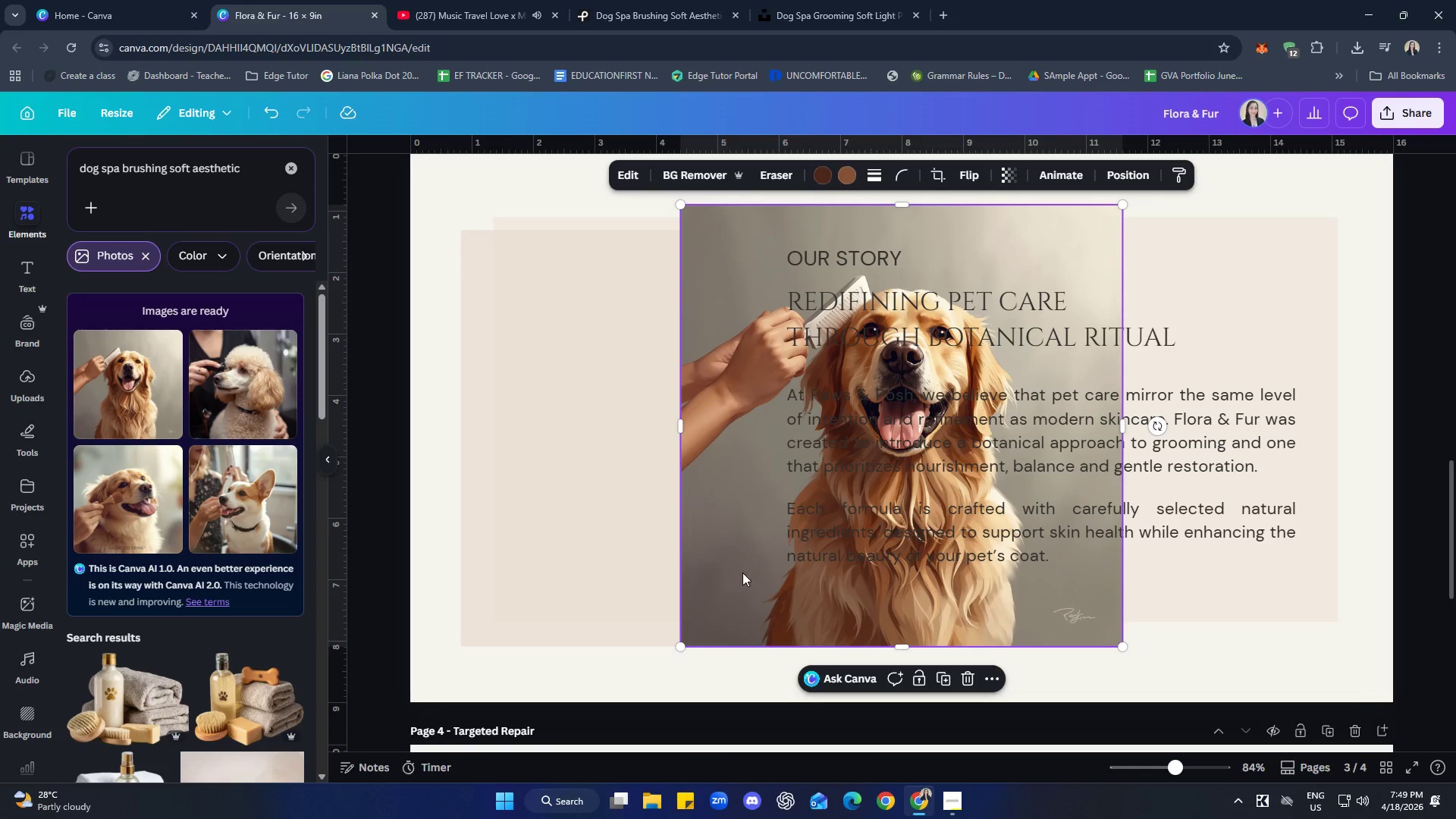 
left_click_drag(start_coordinate=[736, 547], to_coordinate=[667, 540])
 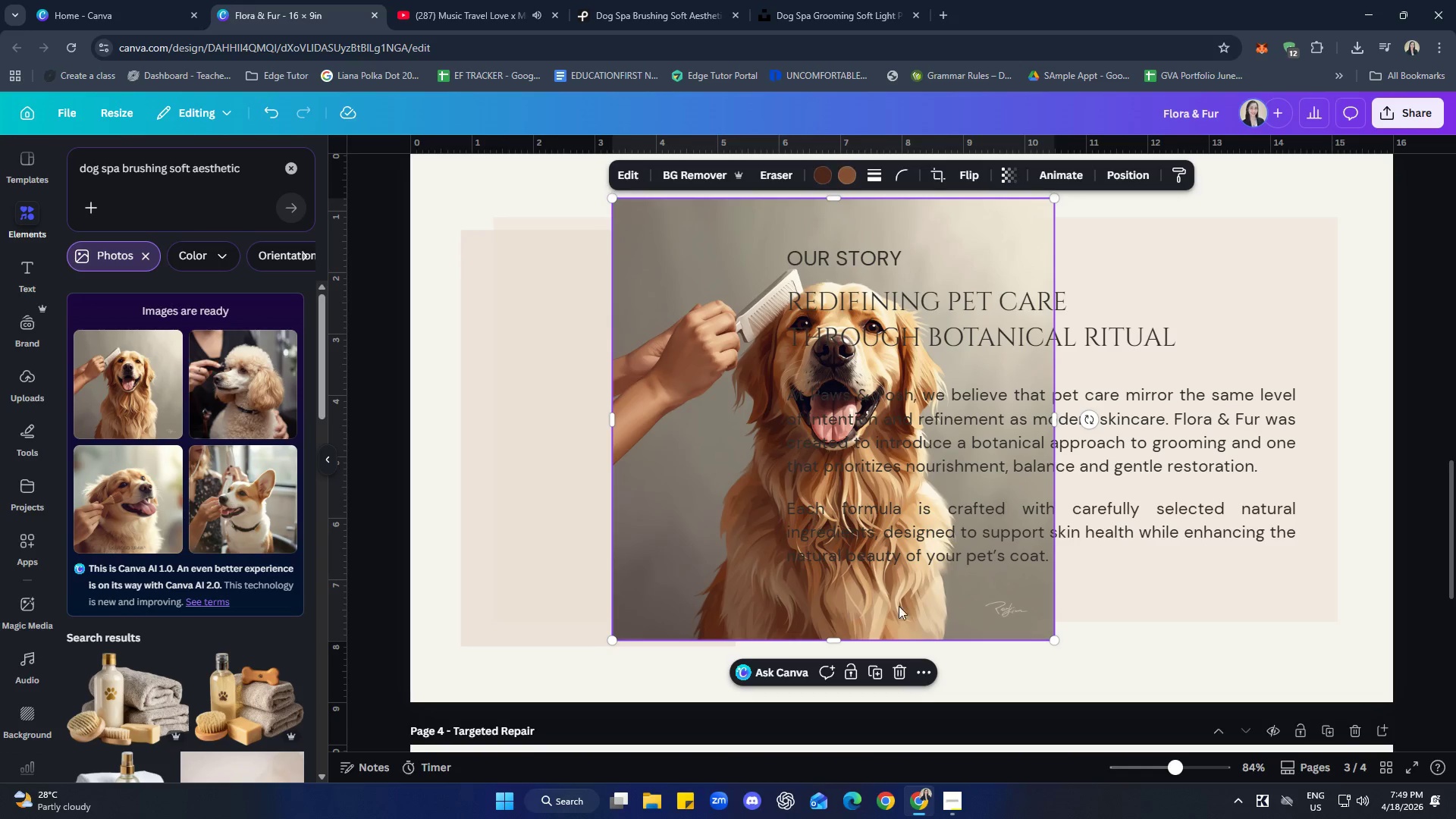 
scroll: coordinate [904, 607], scroll_direction: down, amount: 2.0
 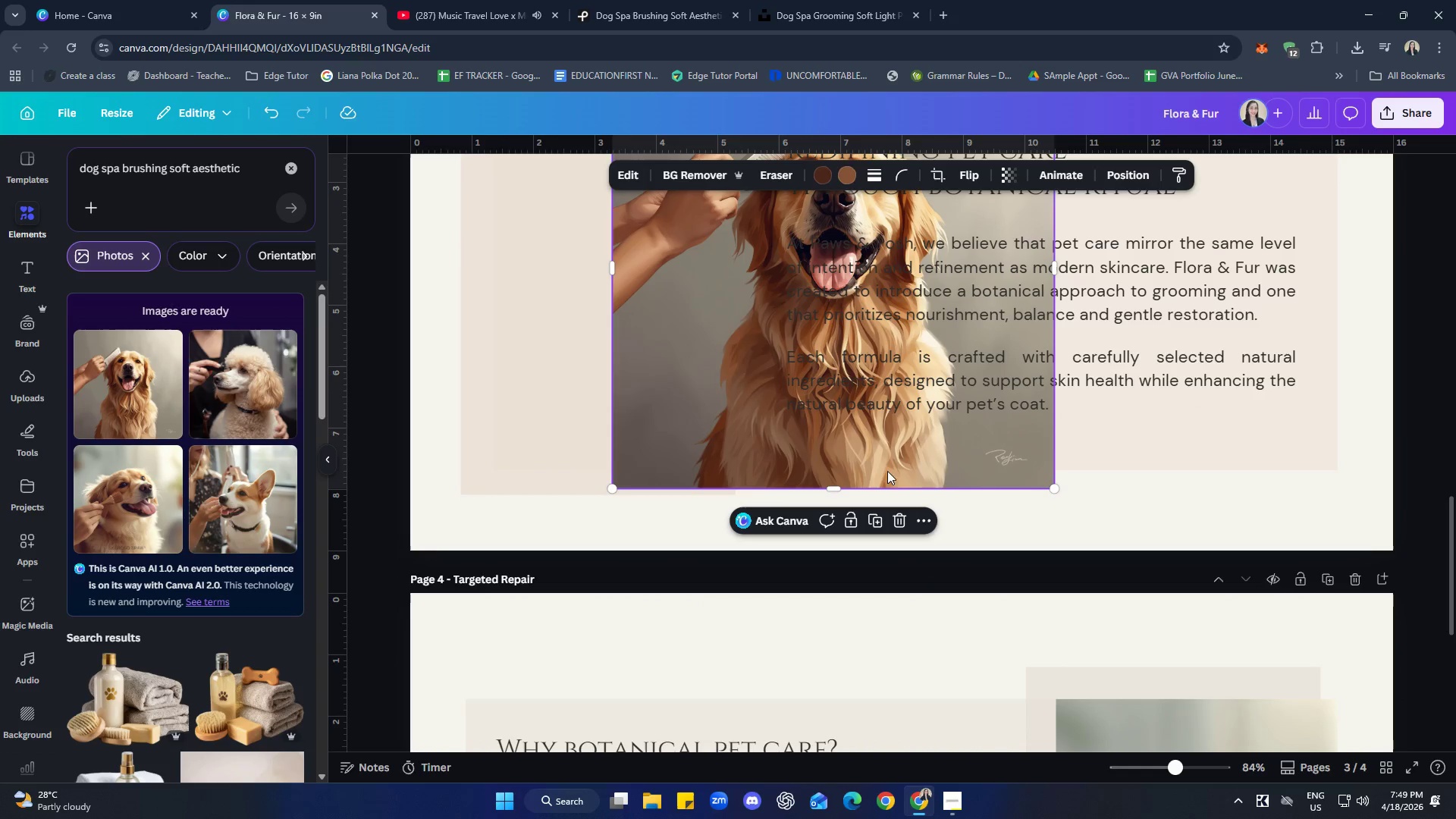 
left_click_drag(start_coordinate=[862, 448], to_coordinate=[669, 455])
 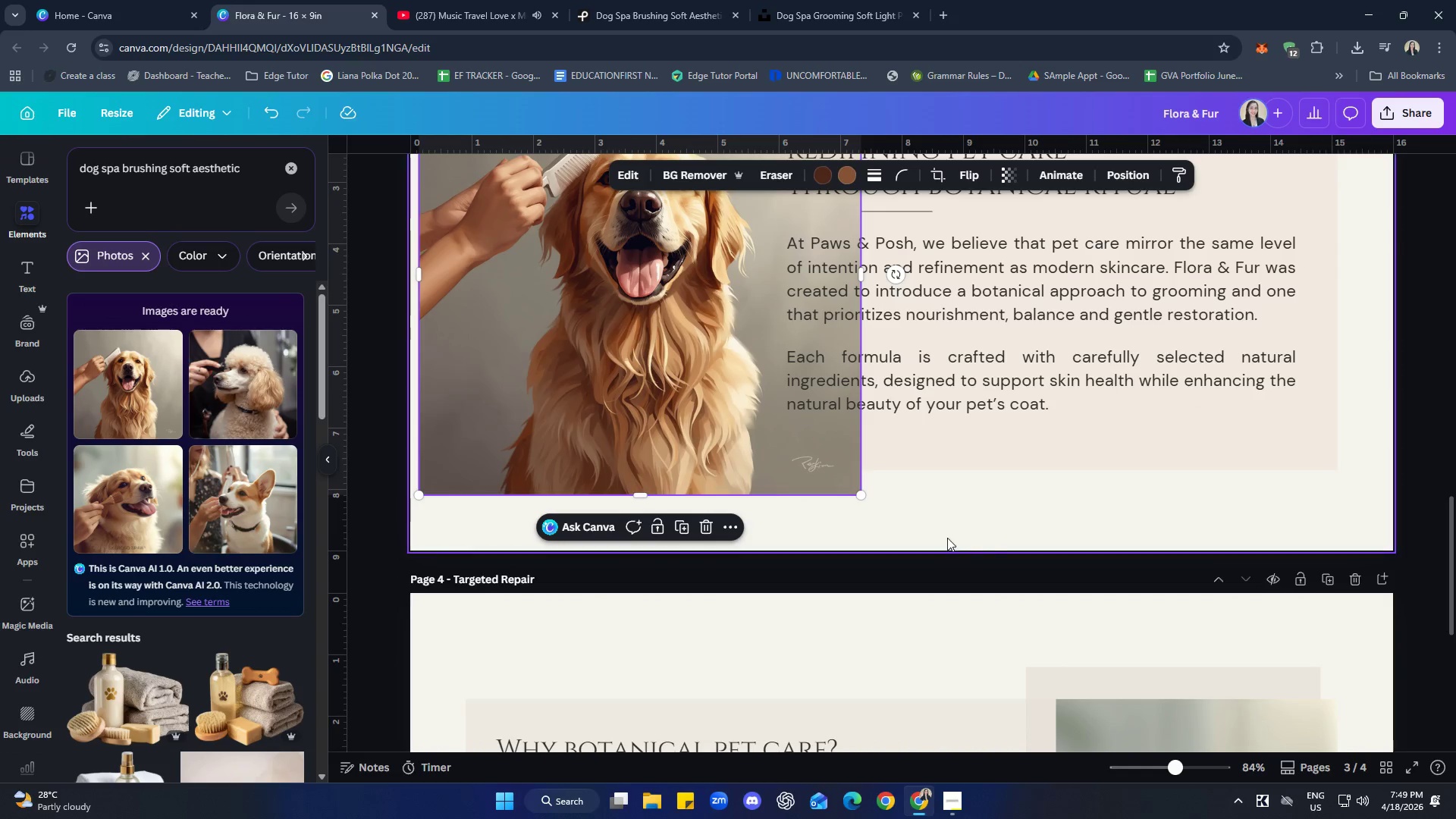 
scroll: coordinate [993, 541], scroll_direction: down, amount: 3.0
 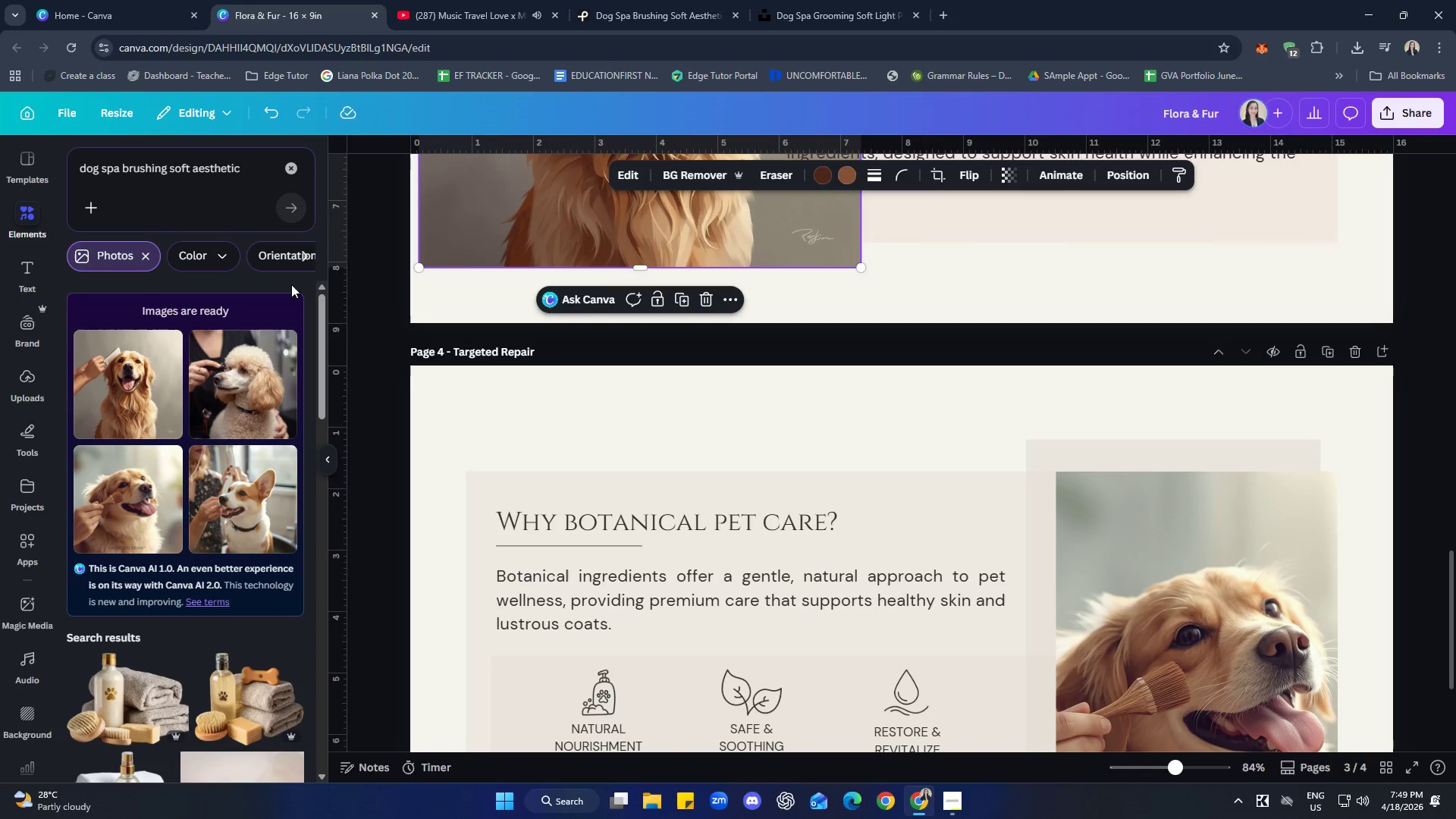 
left_click([168, 348])
 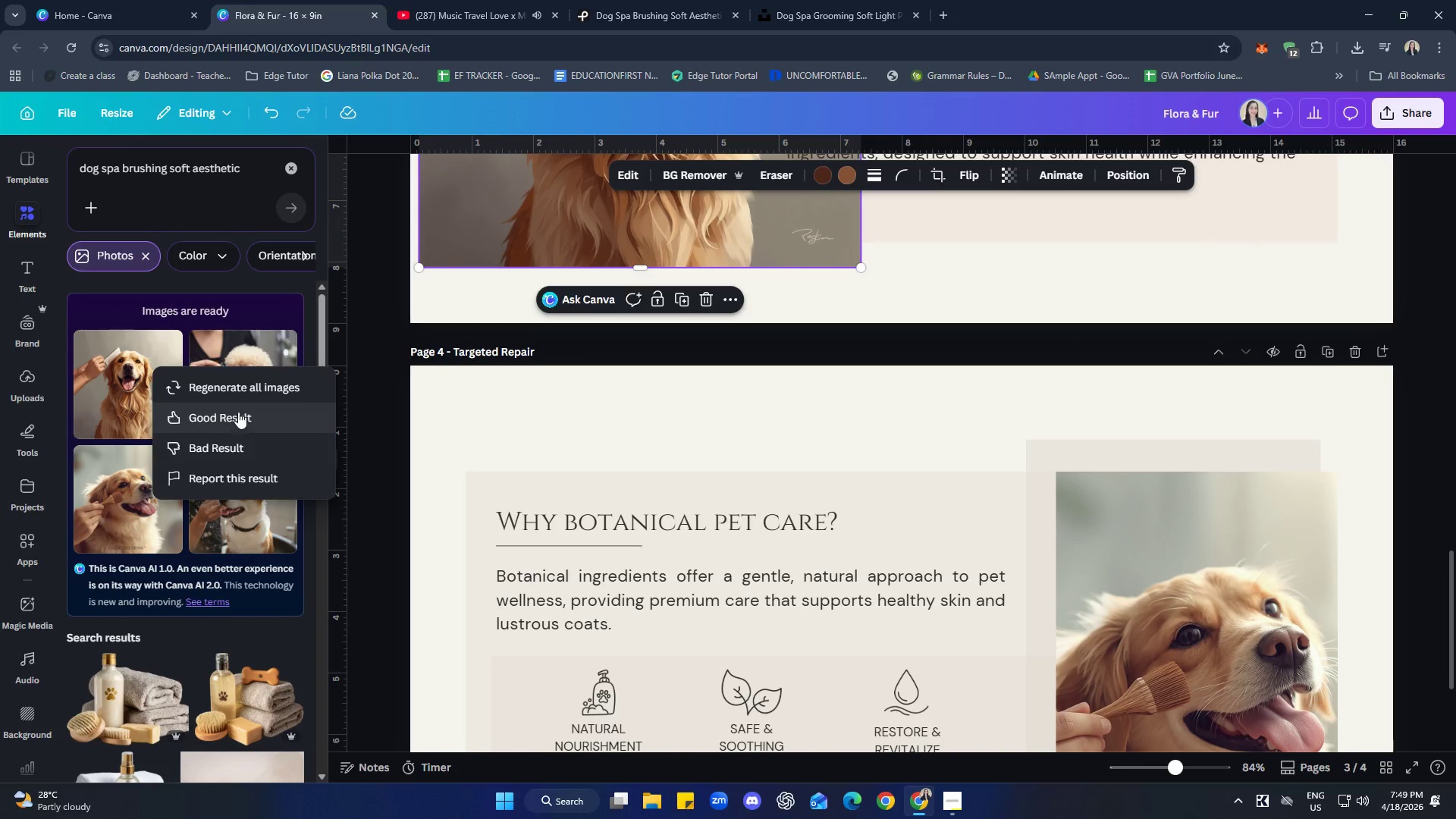 
left_click([240, 384])
 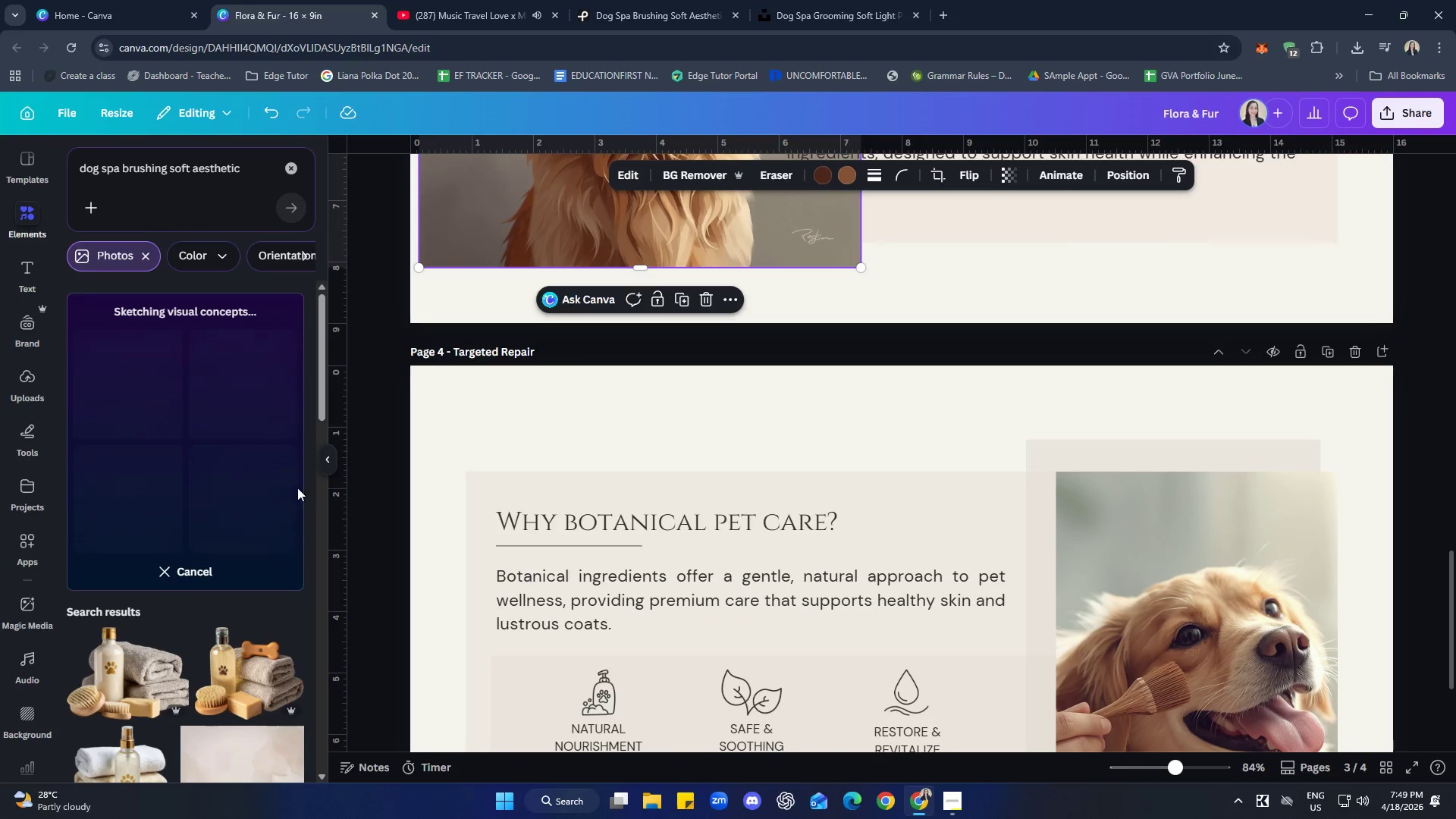 
scroll: coordinate [743, 581], scroll_direction: up, amount: 7.0
 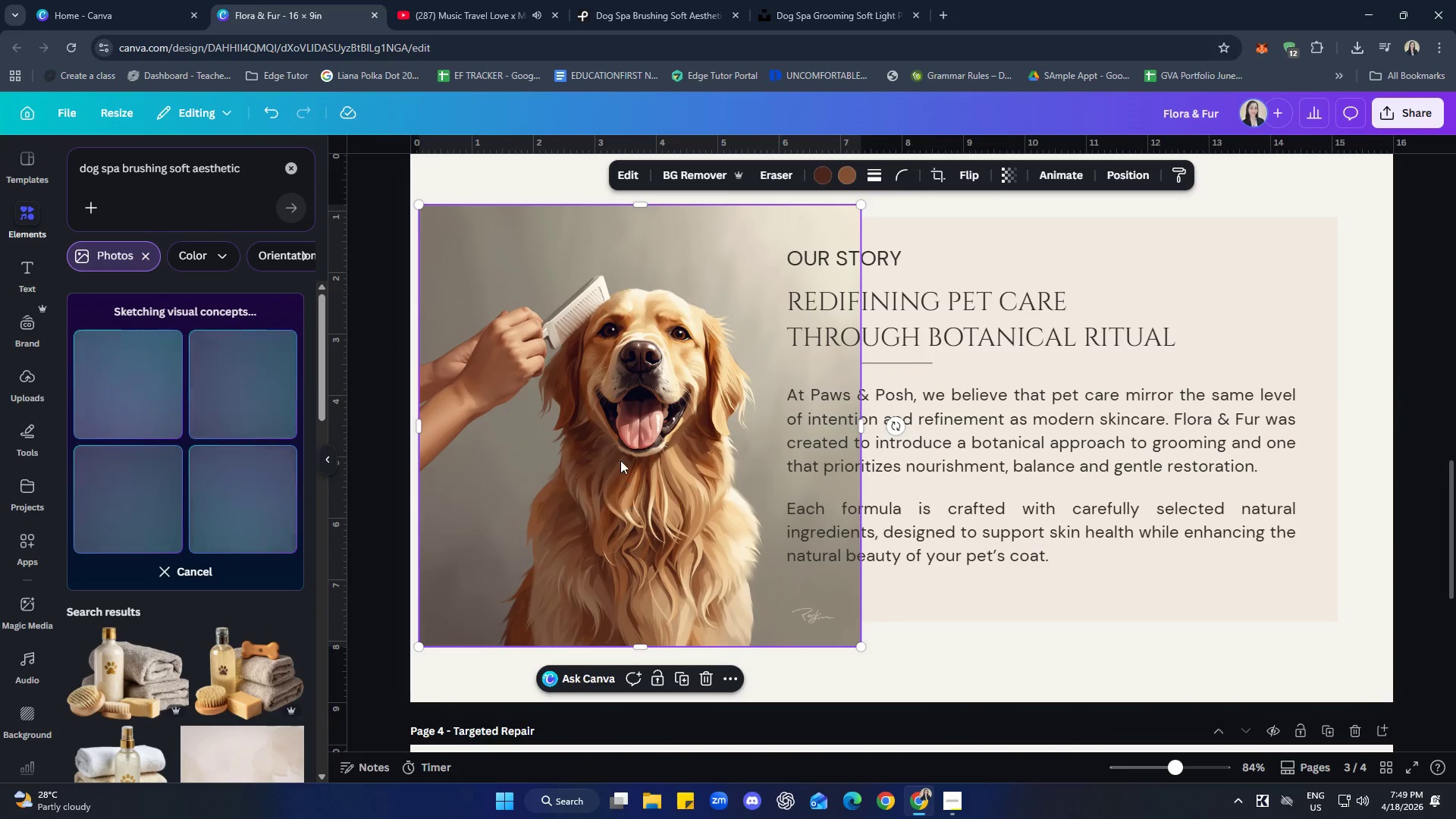 
left_click_drag(start_coordinate=[639, 442], to_coordinate=[636, 450])
 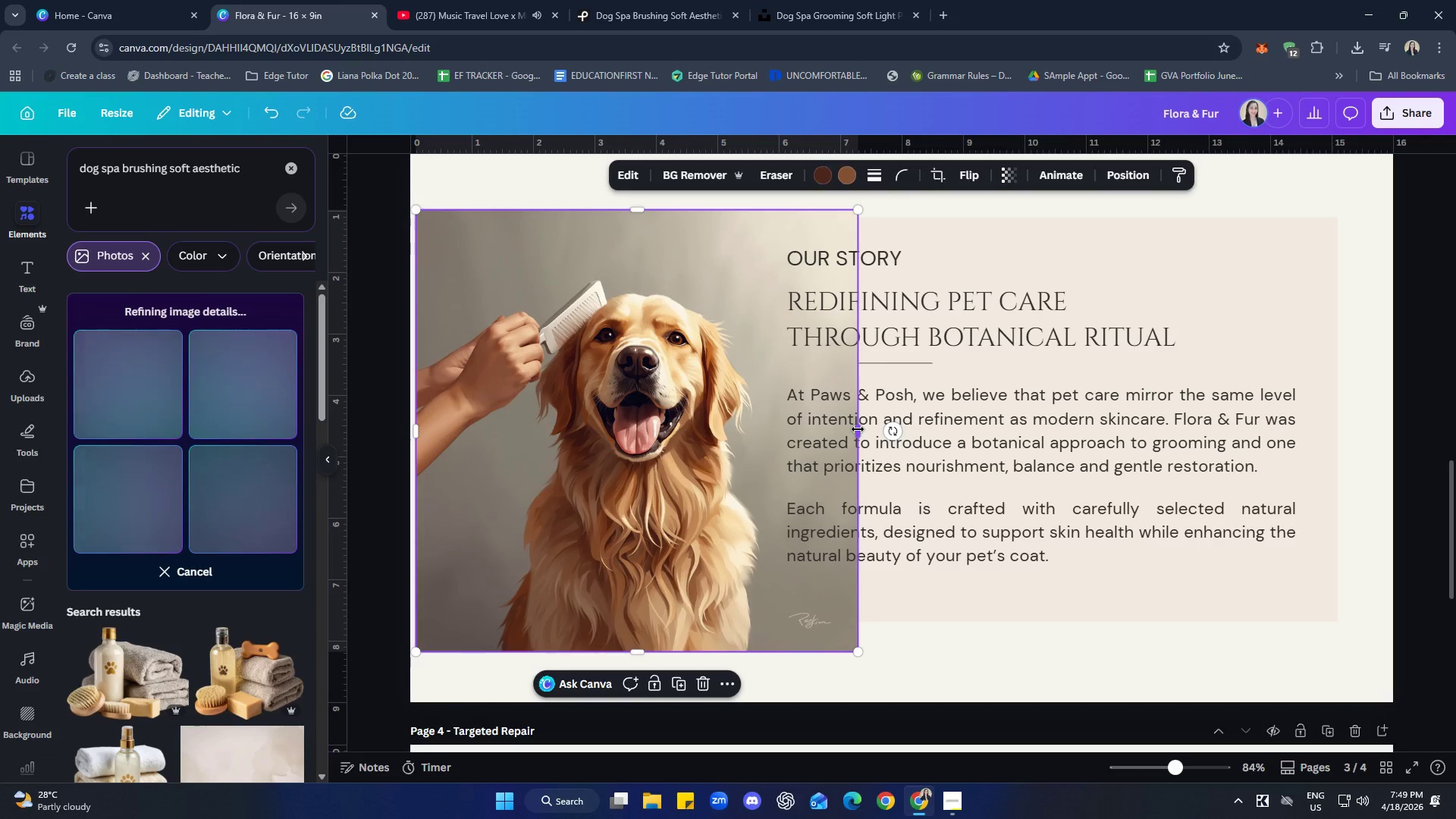 
left_click_drag(start_coordinate=[859, 429], to_coordinate=[793, 438])
 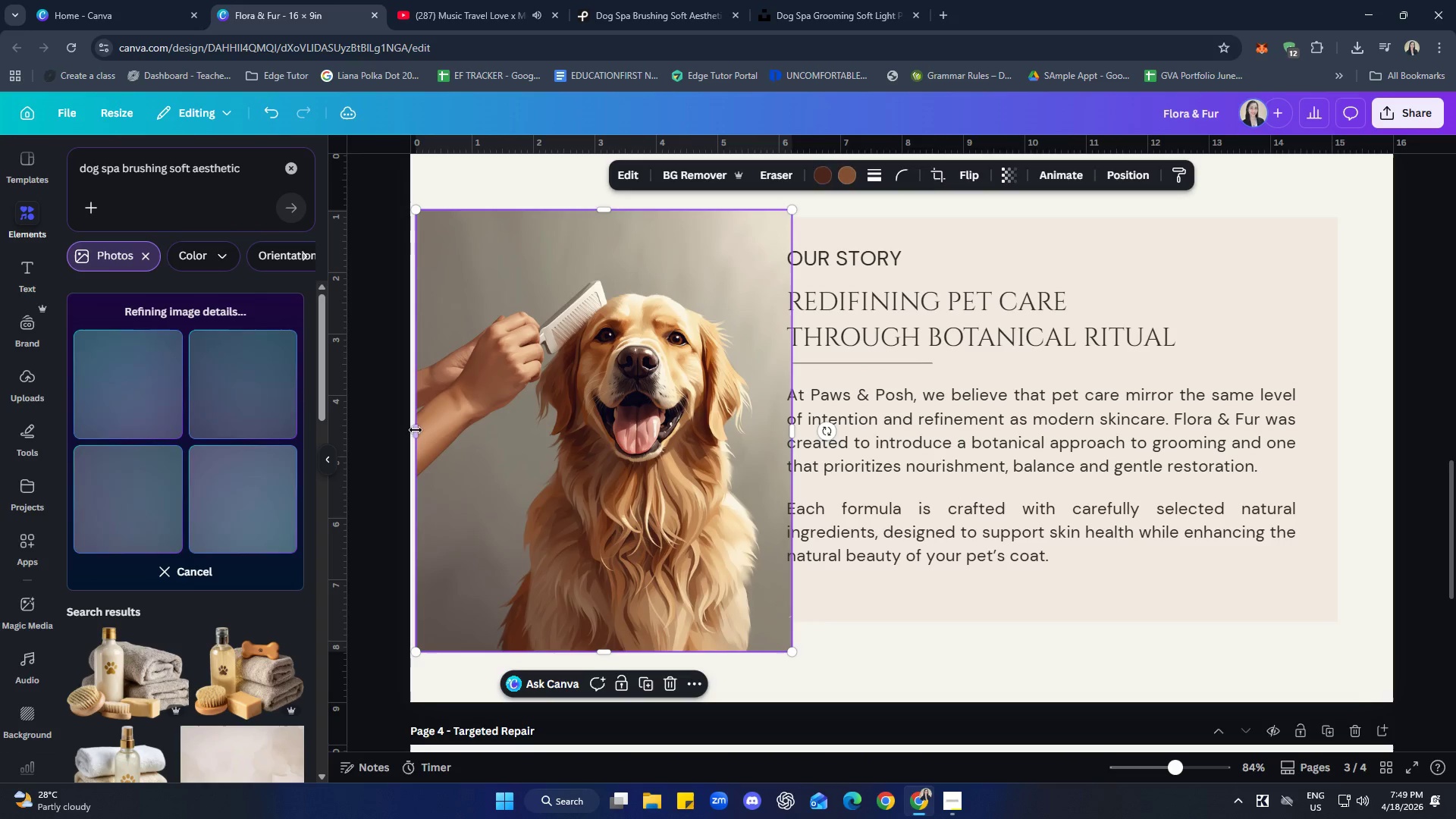 
left_click_drag(start_coordinate=[413, 429], to_coordinate=[470, 429])
 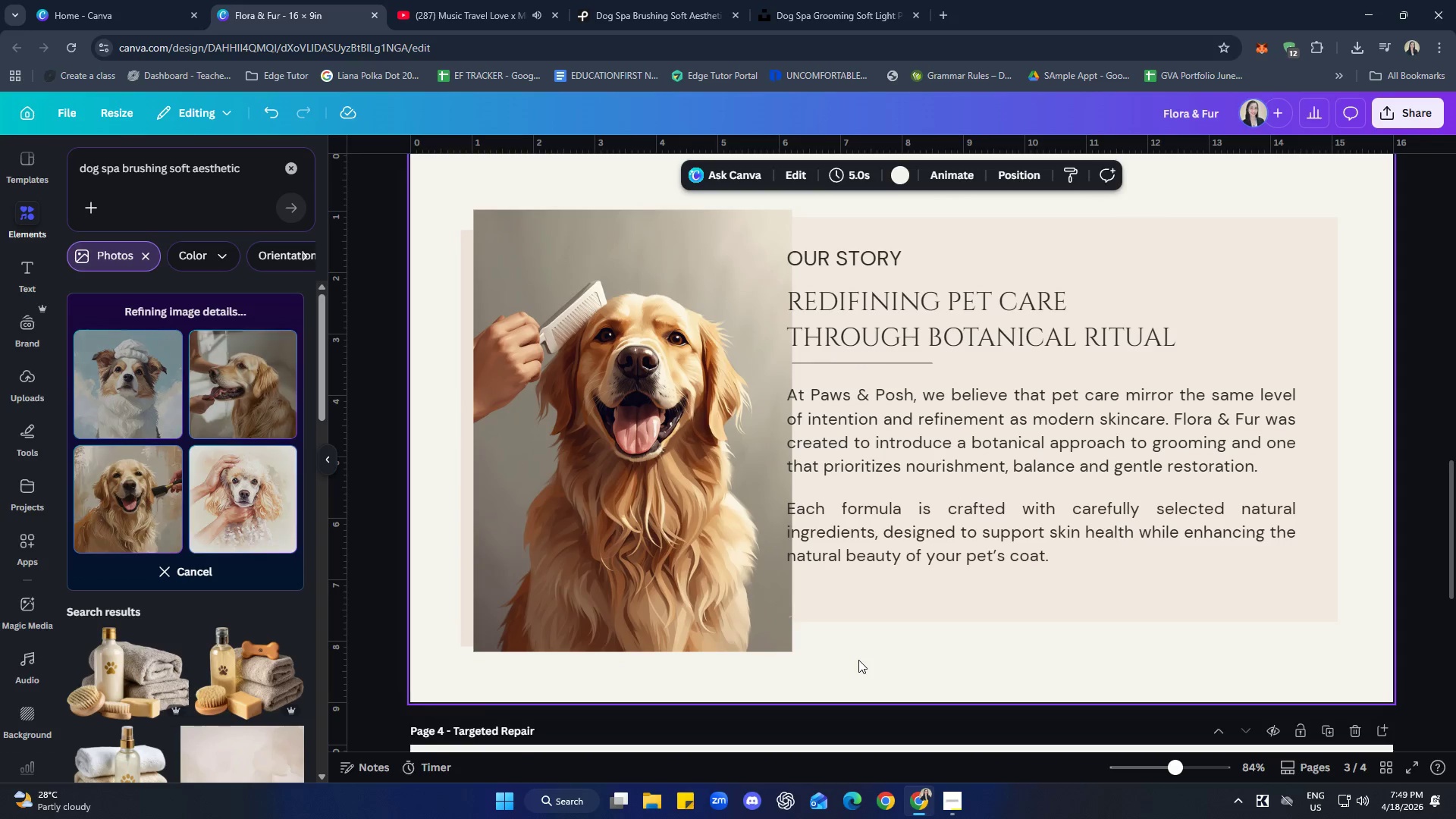 
left_click_drag(start_coordinate=[685, 533], to_coordinate=[700, 540])
 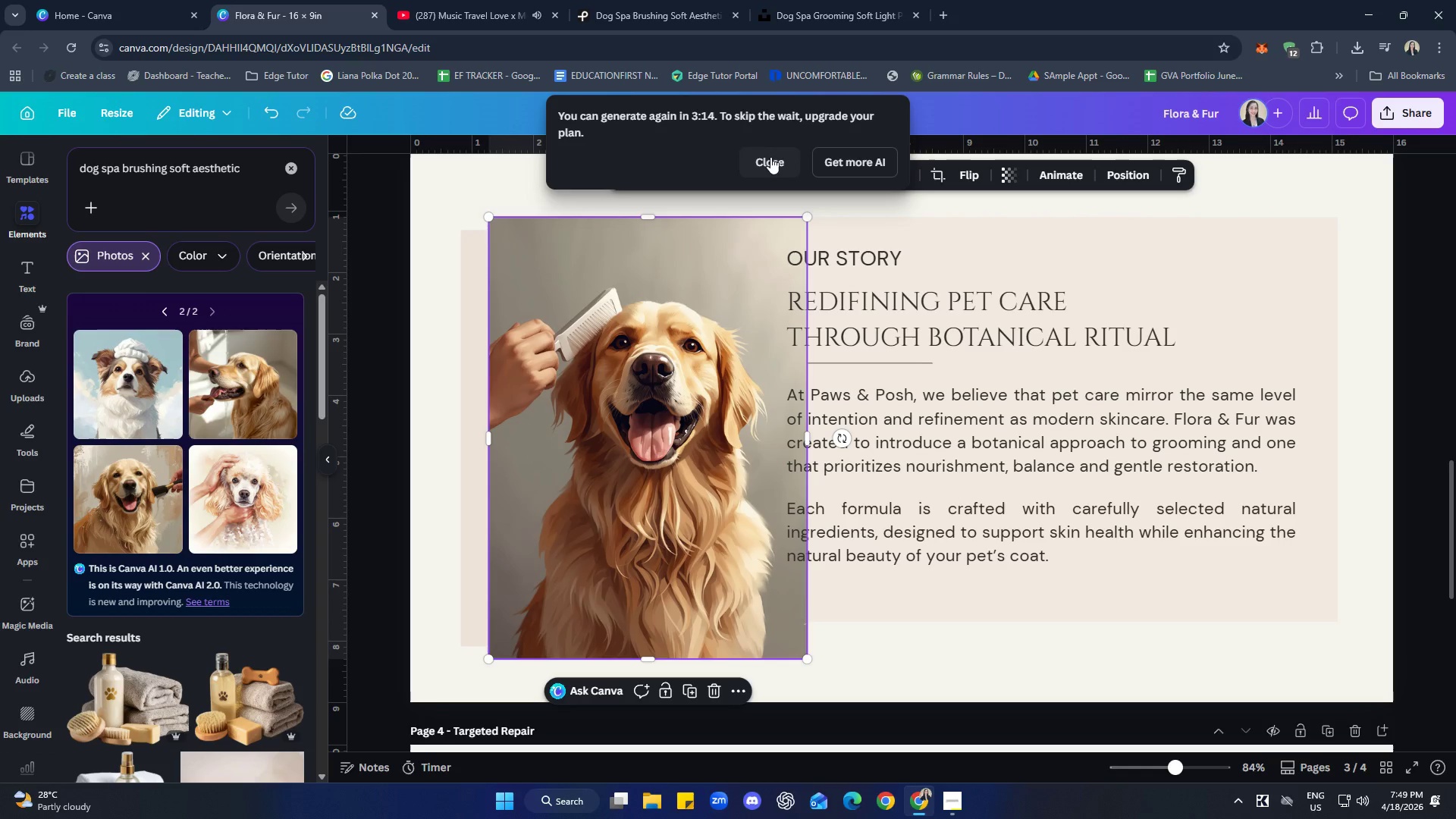 
left_click([768, 151])
 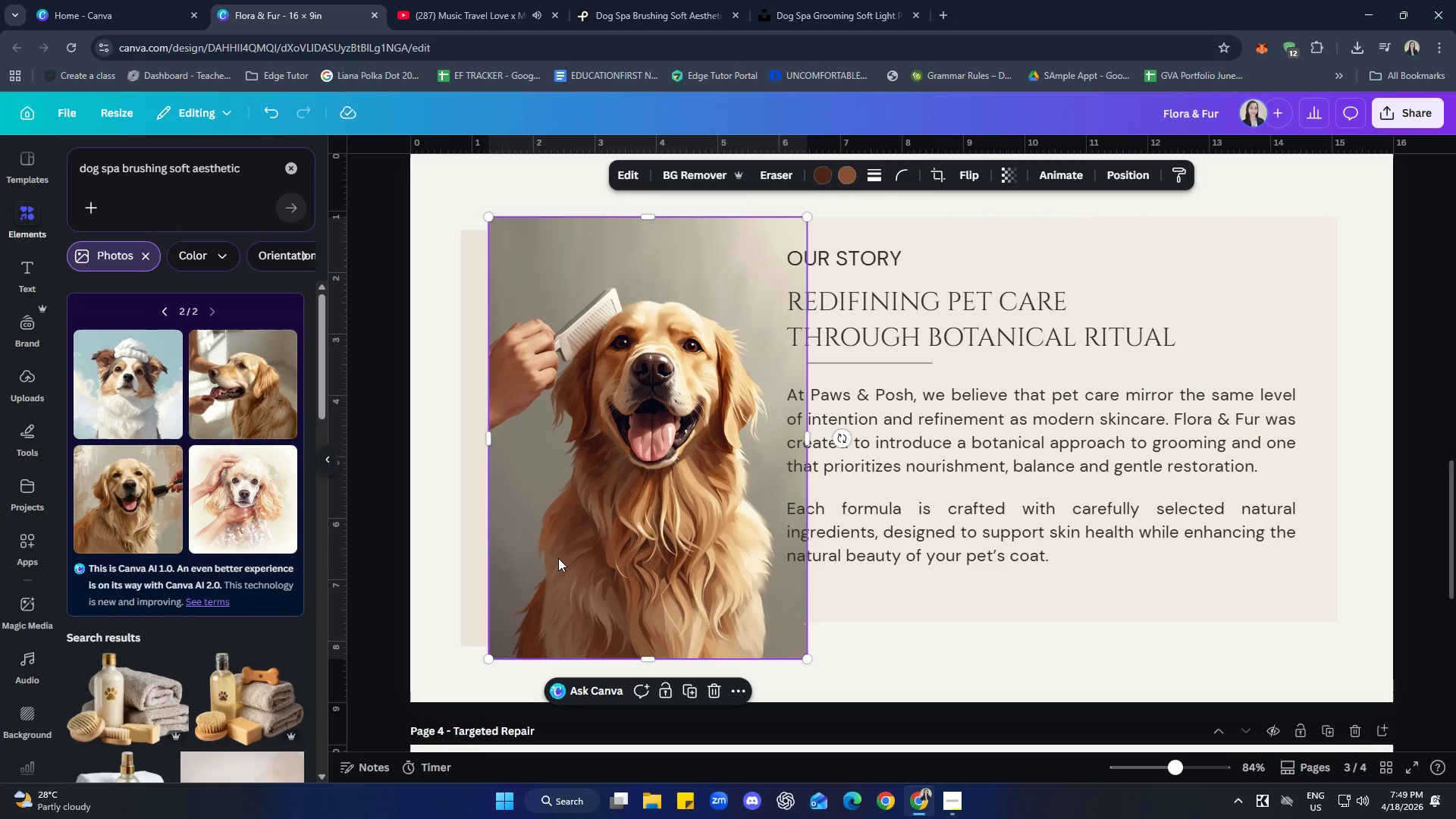 
left_click_drag(start_coordinate=[632, 483], to_coordinate=[586, 477])
 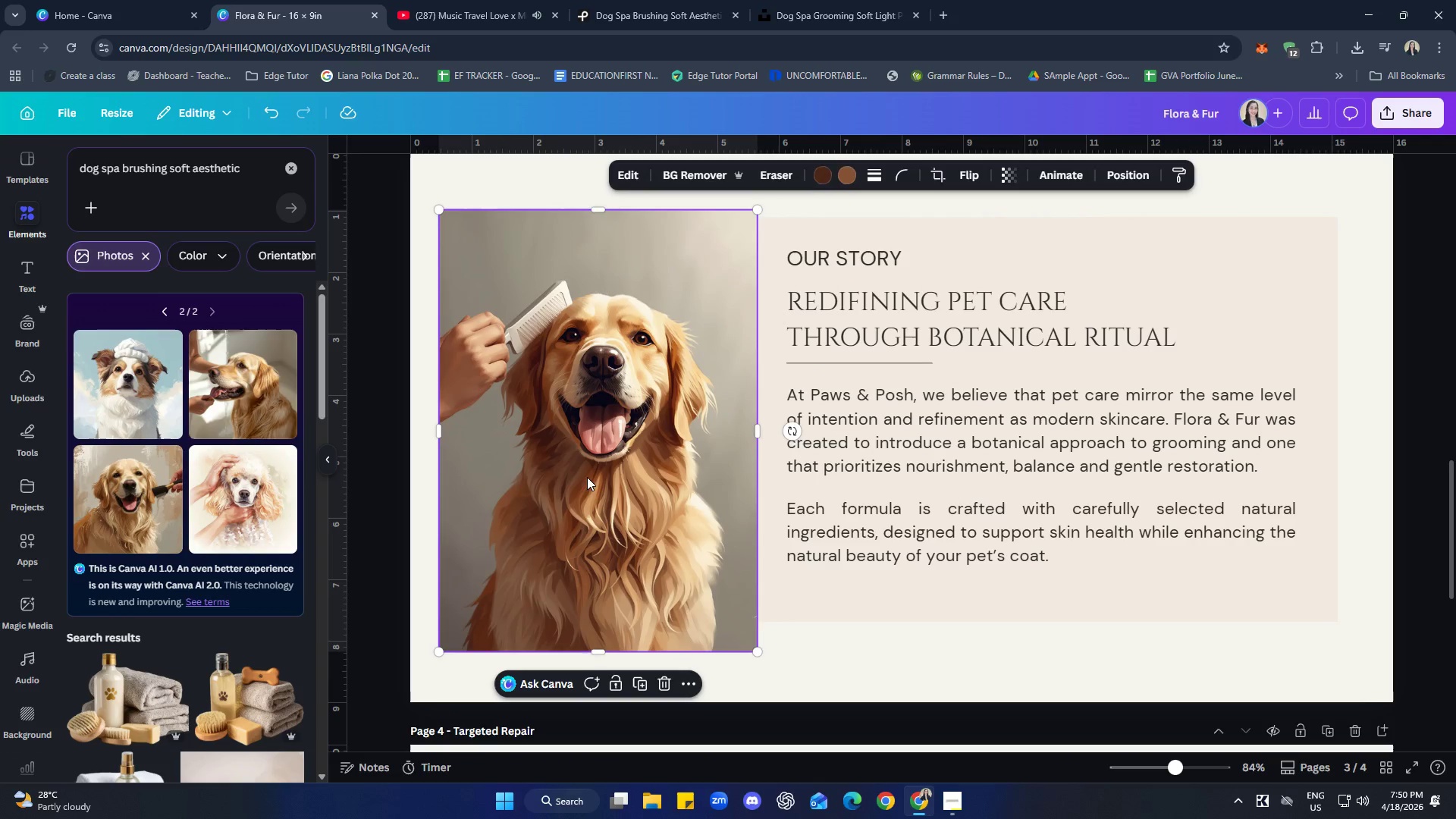 
left_click_drag(start_coordinate=[610, 438], to_coordinate=[623, 435])
 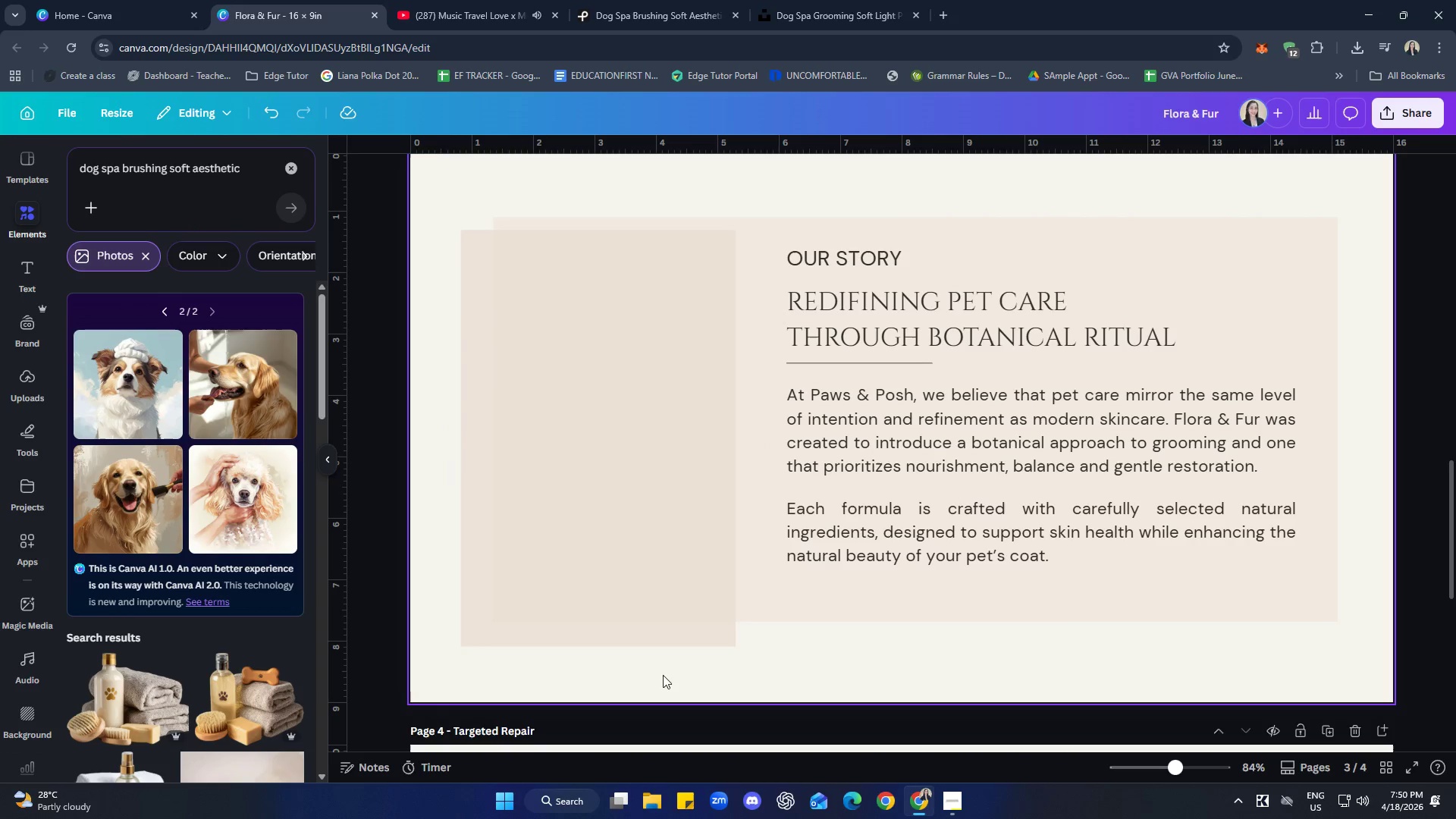 
left_click([260, 388])
 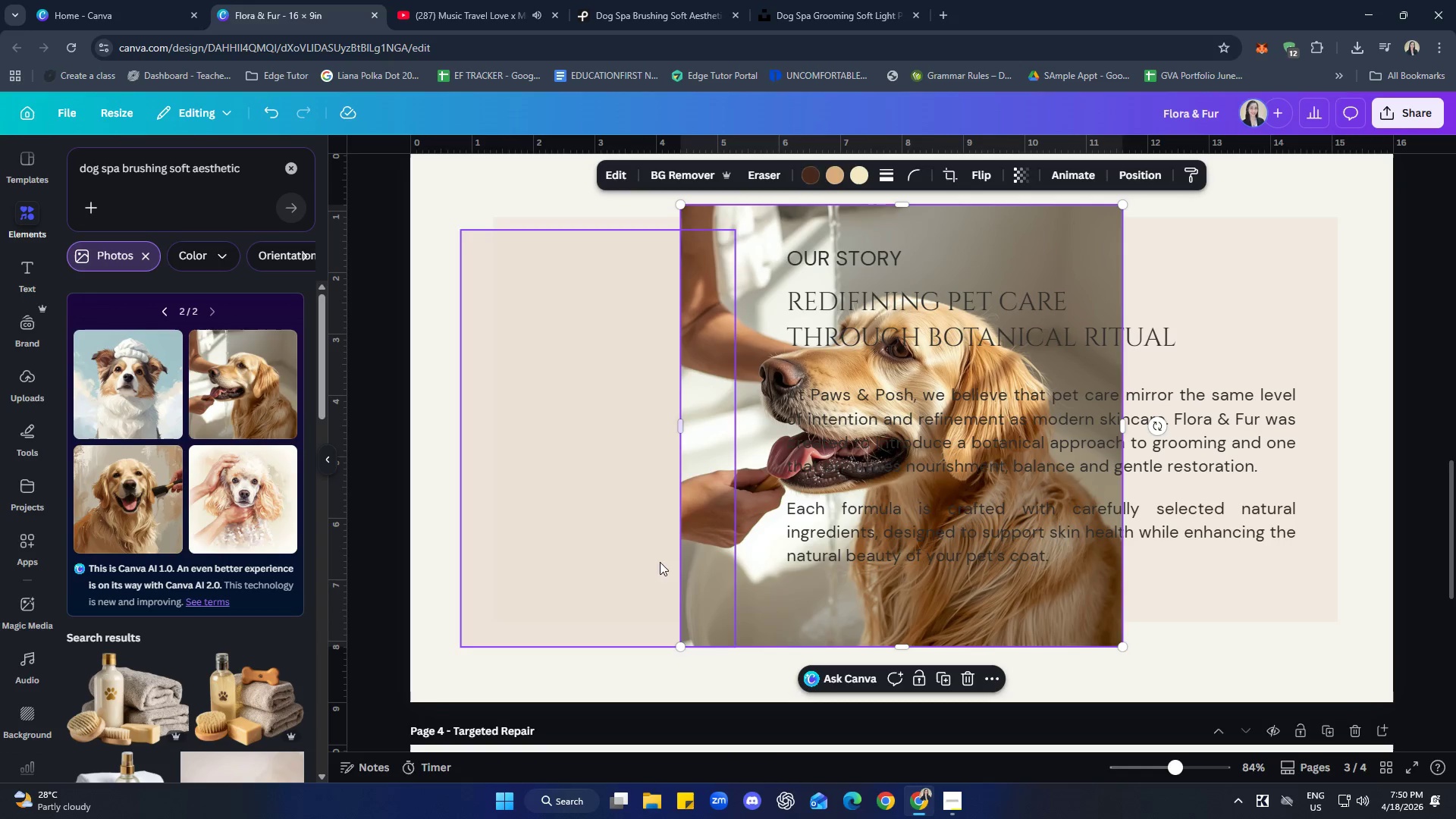 
scroll: coordinate [91, 490], scroll_direction: down, amount: 1.0
 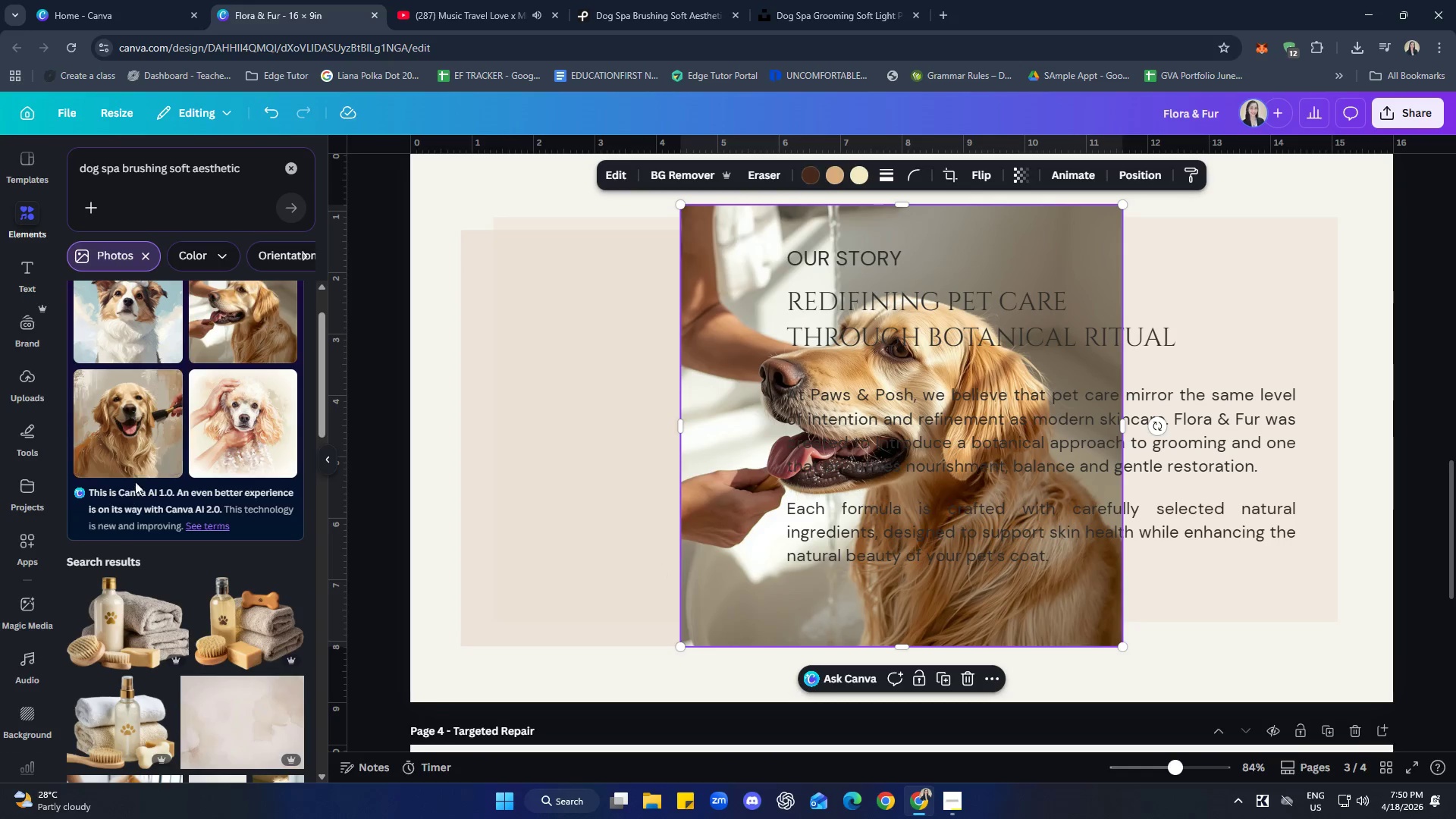 
scroll: coordinate [145, 491], scroll_direction: up, amount: 3.0
 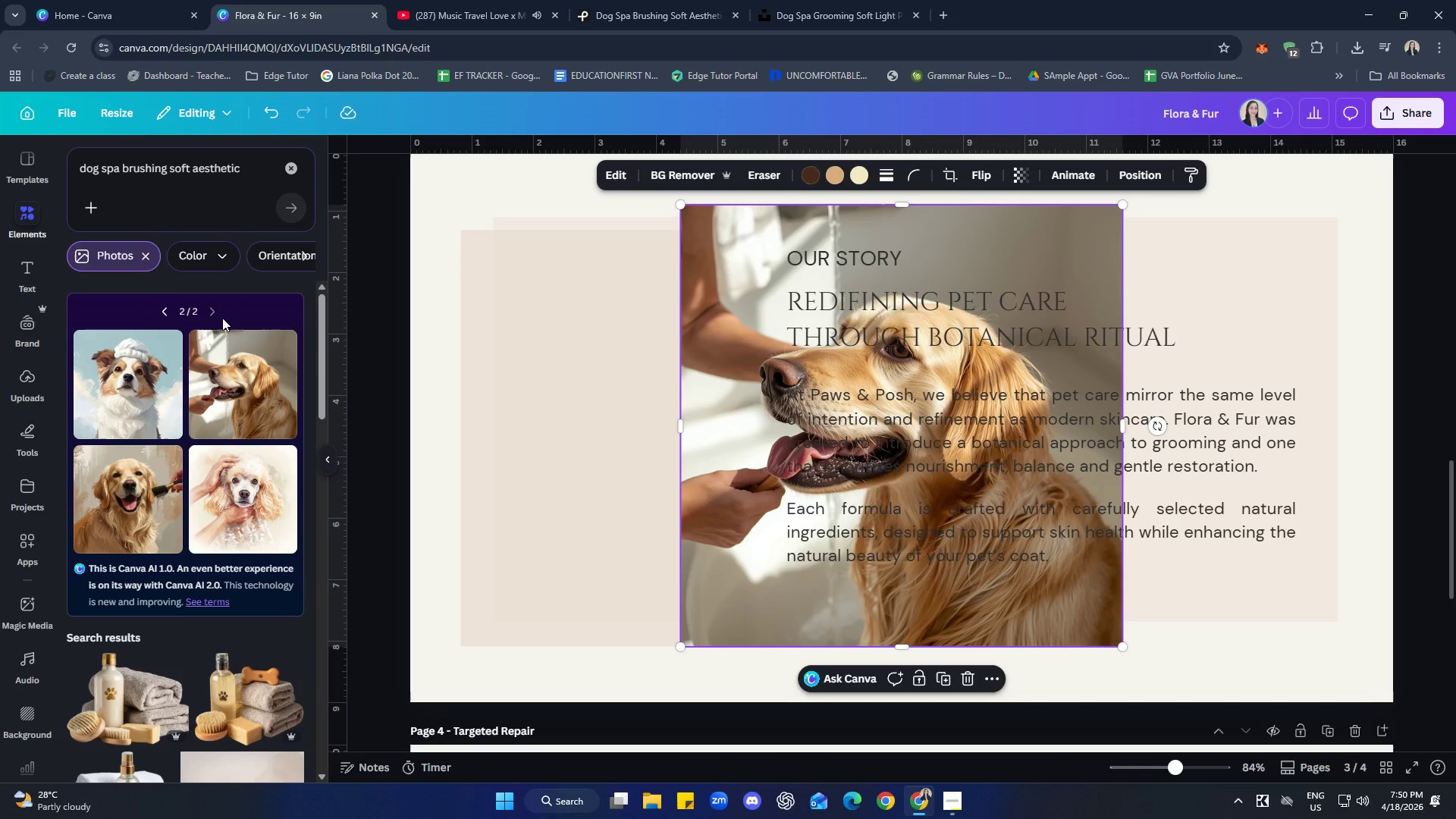 
scroll: coordinate [232, 358], scroll_direction: down, amount: 4.0
 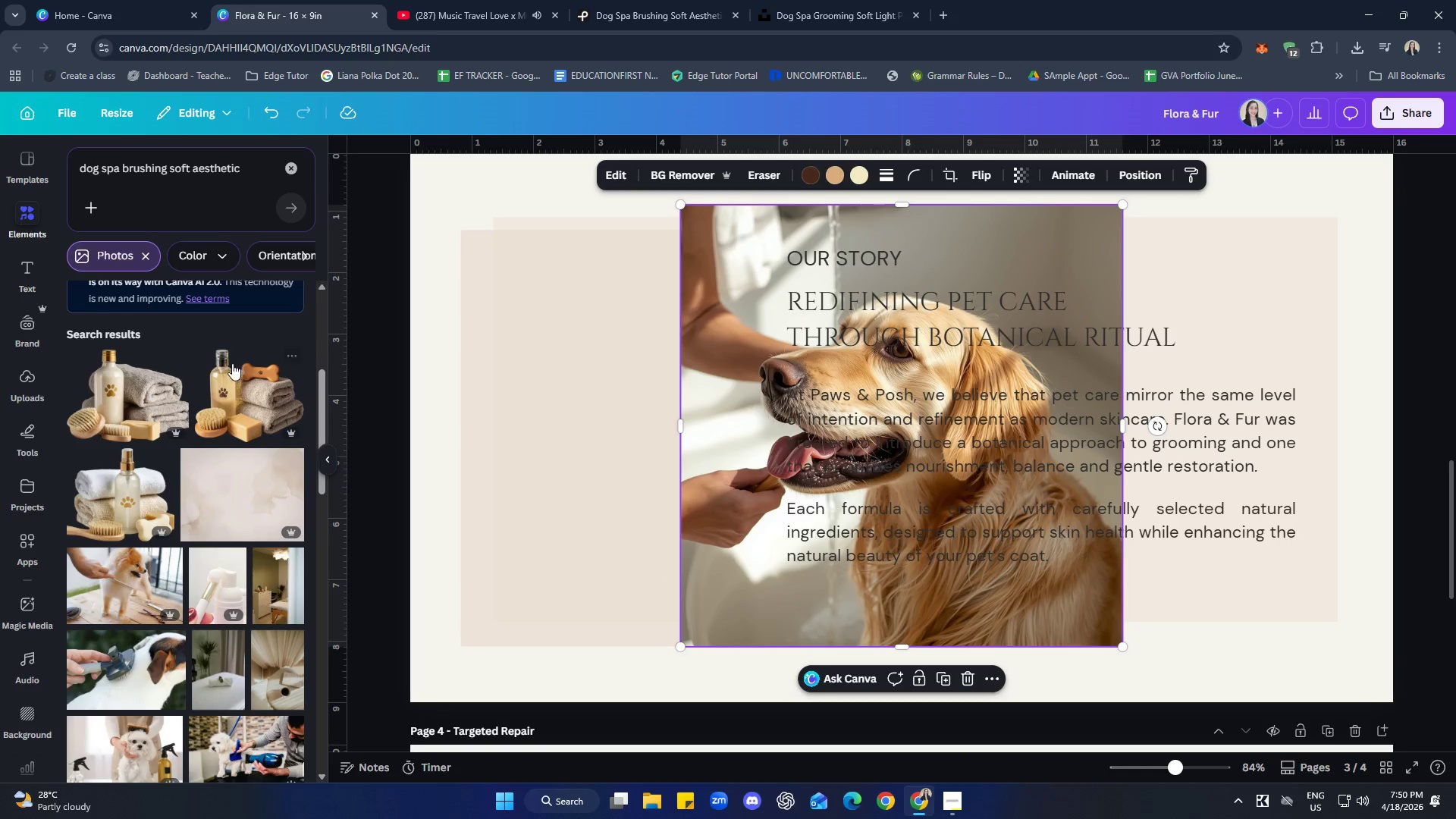 
left_click([1226, 592])
 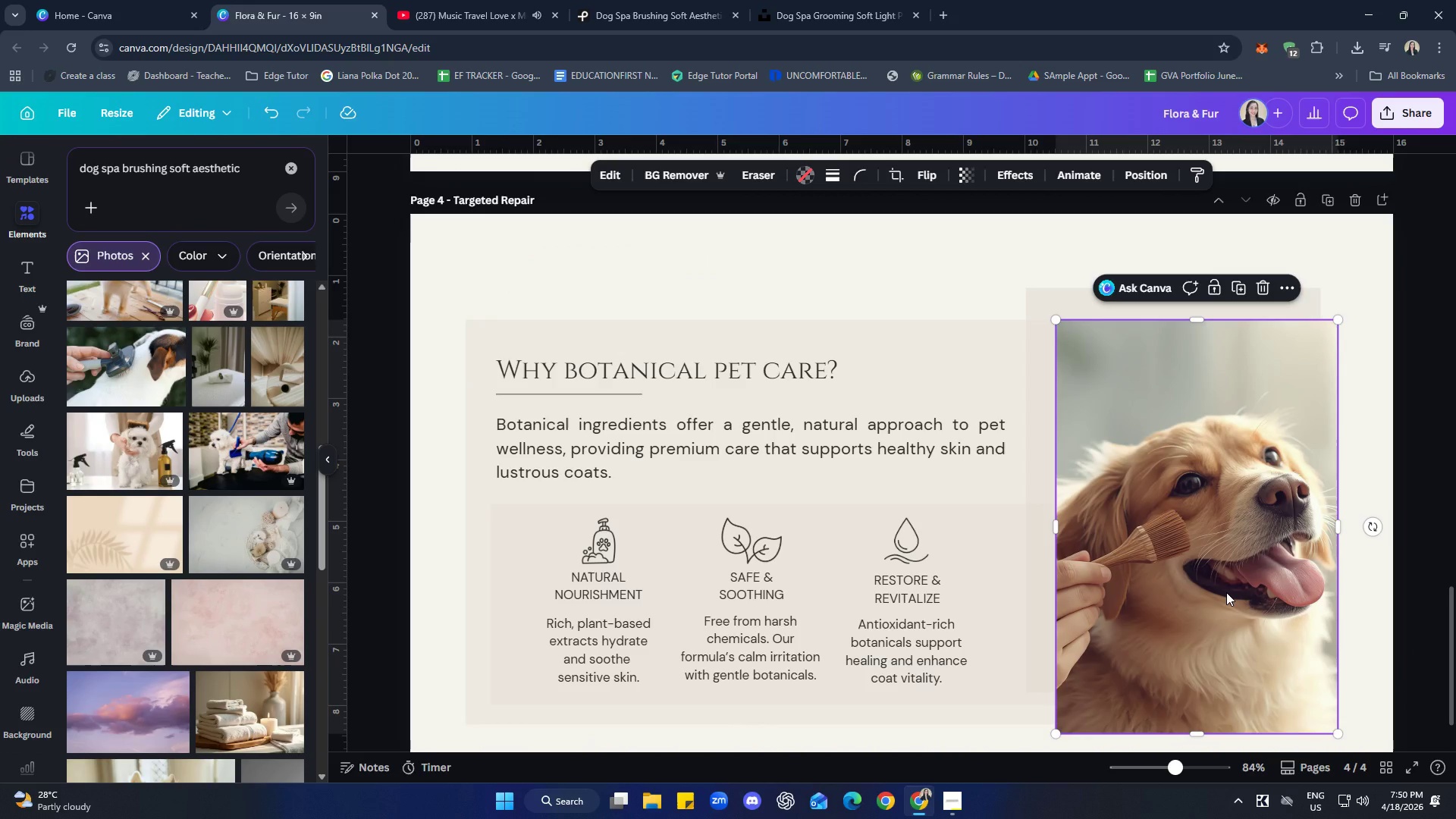 
scroll: coordinate [1106, 581], scroll_direction: down, amount: 11.0
 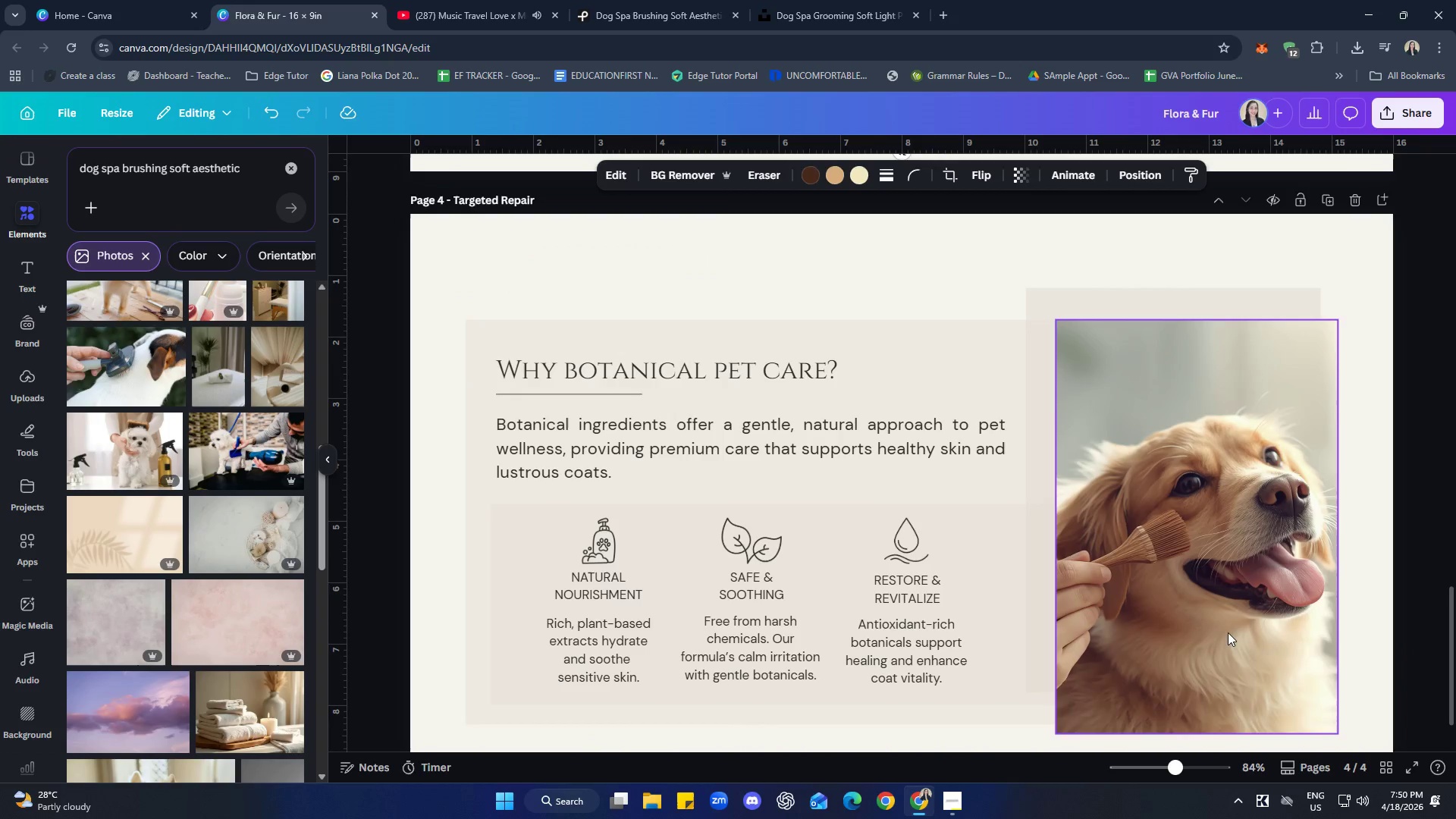 
key(Control+ControlLeft)
 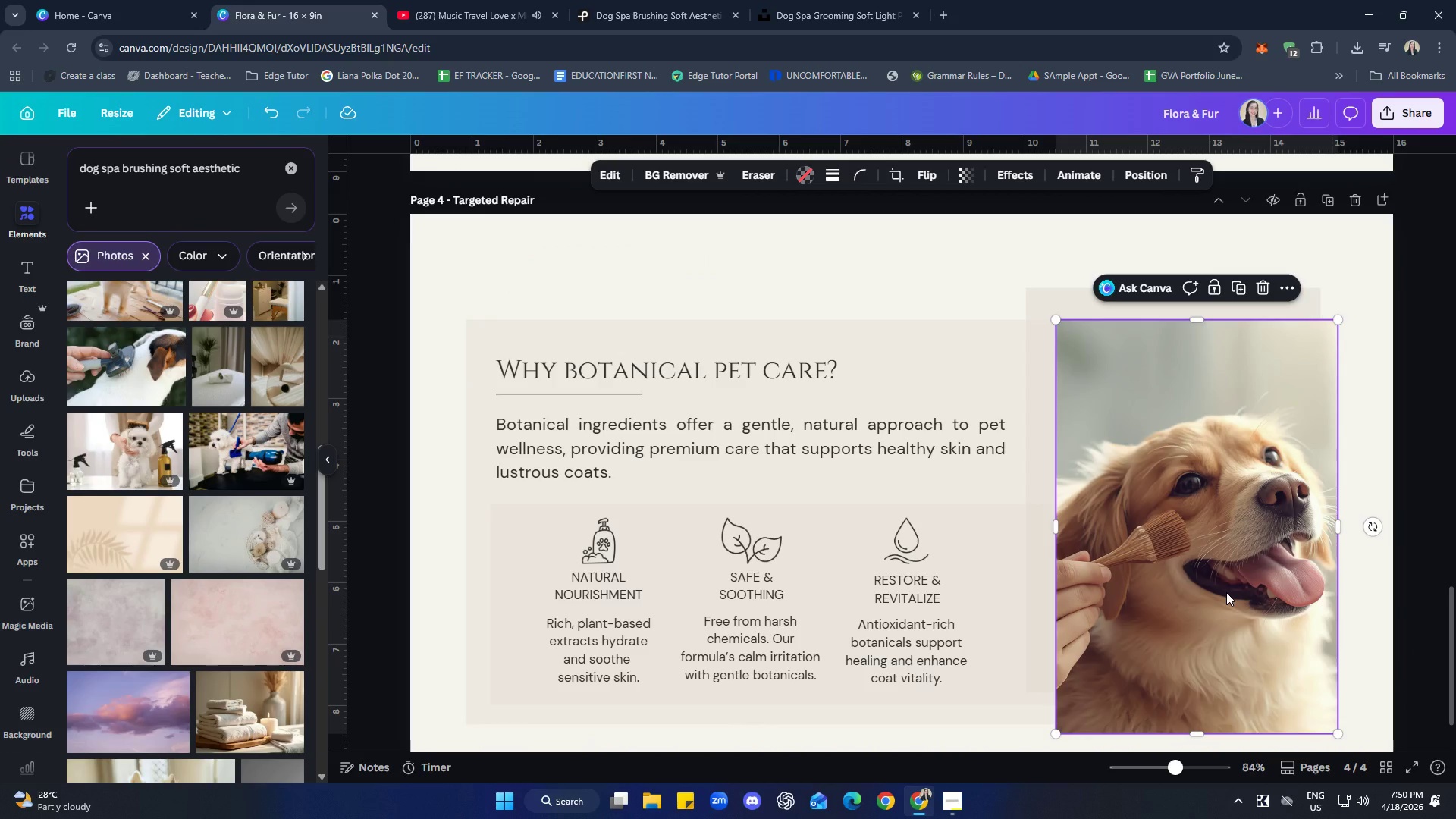 
key(Control+C)
 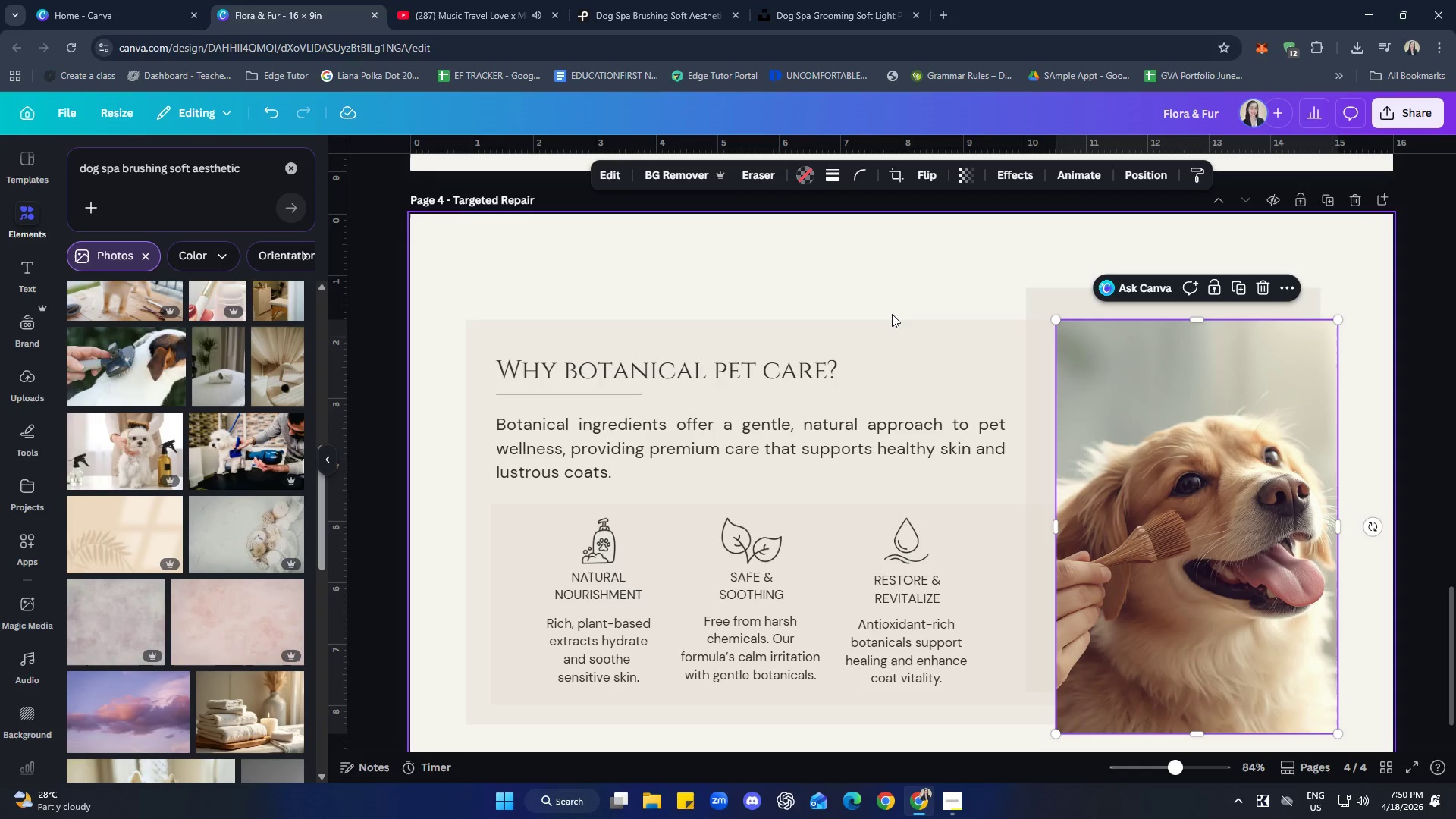 
left_click([884, 289])
 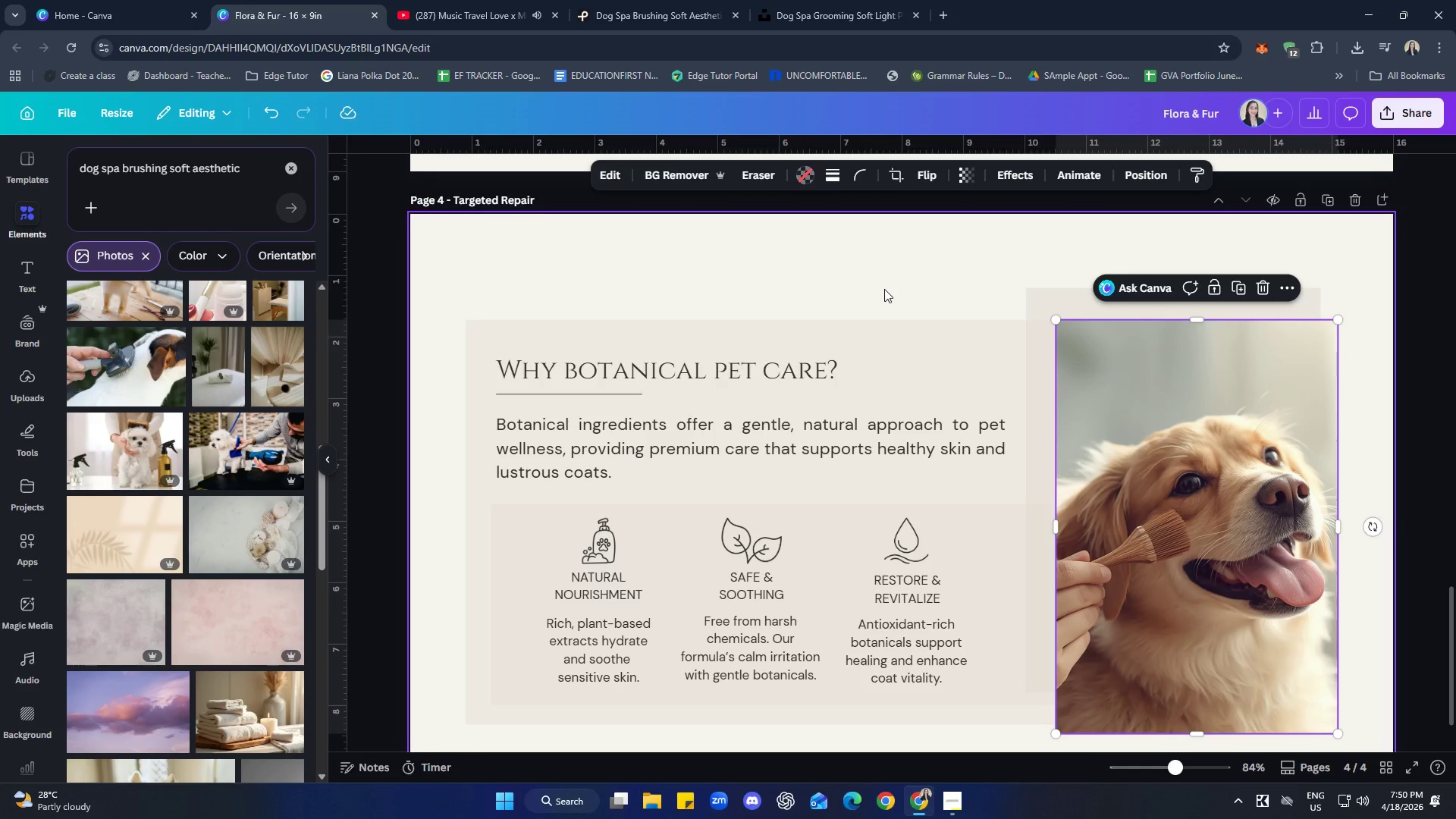 
key(Control+V)
 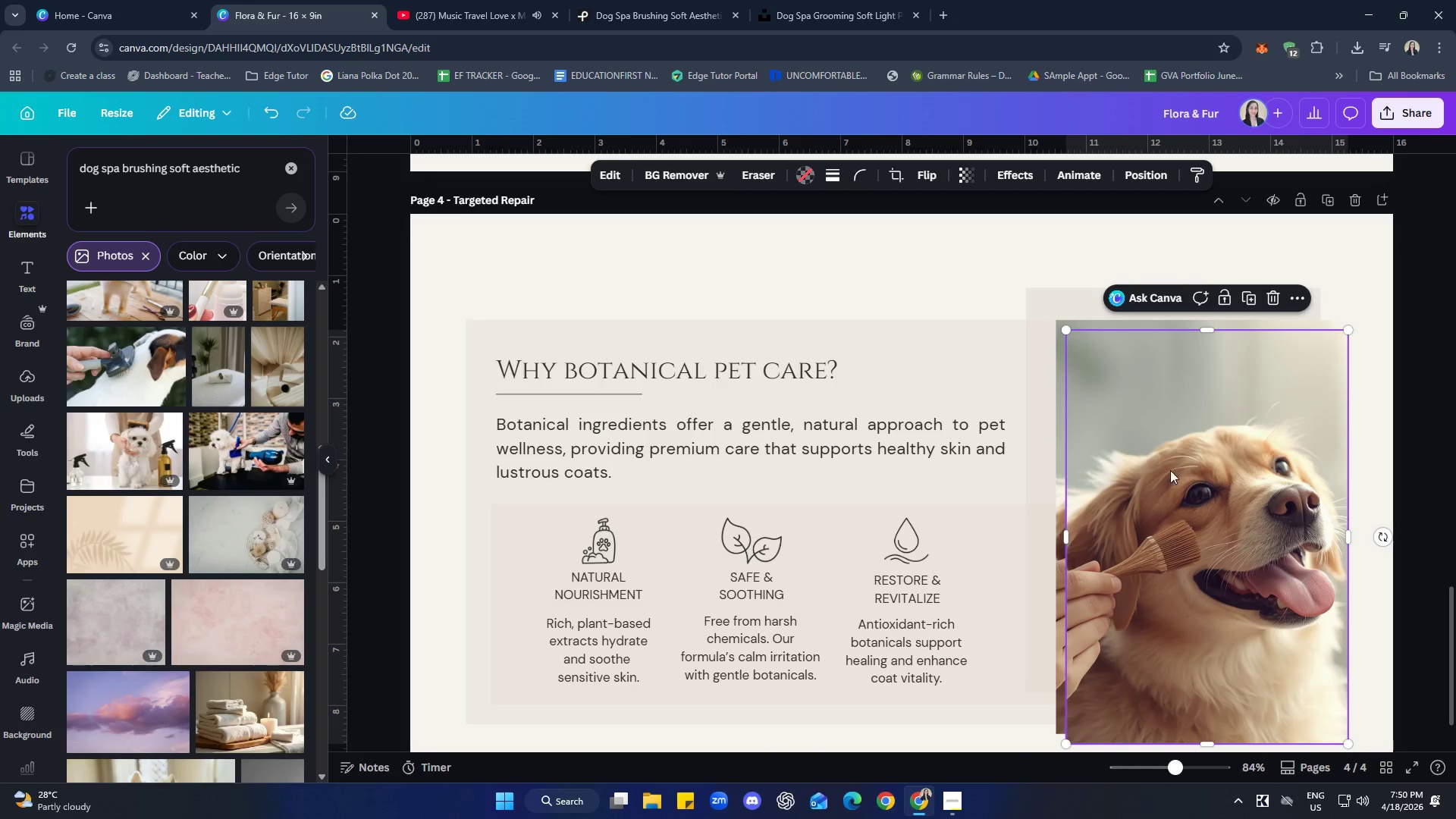 
left_click_drag(start_coordinate=[1179, 468], to_coordinate=[932, 394])
 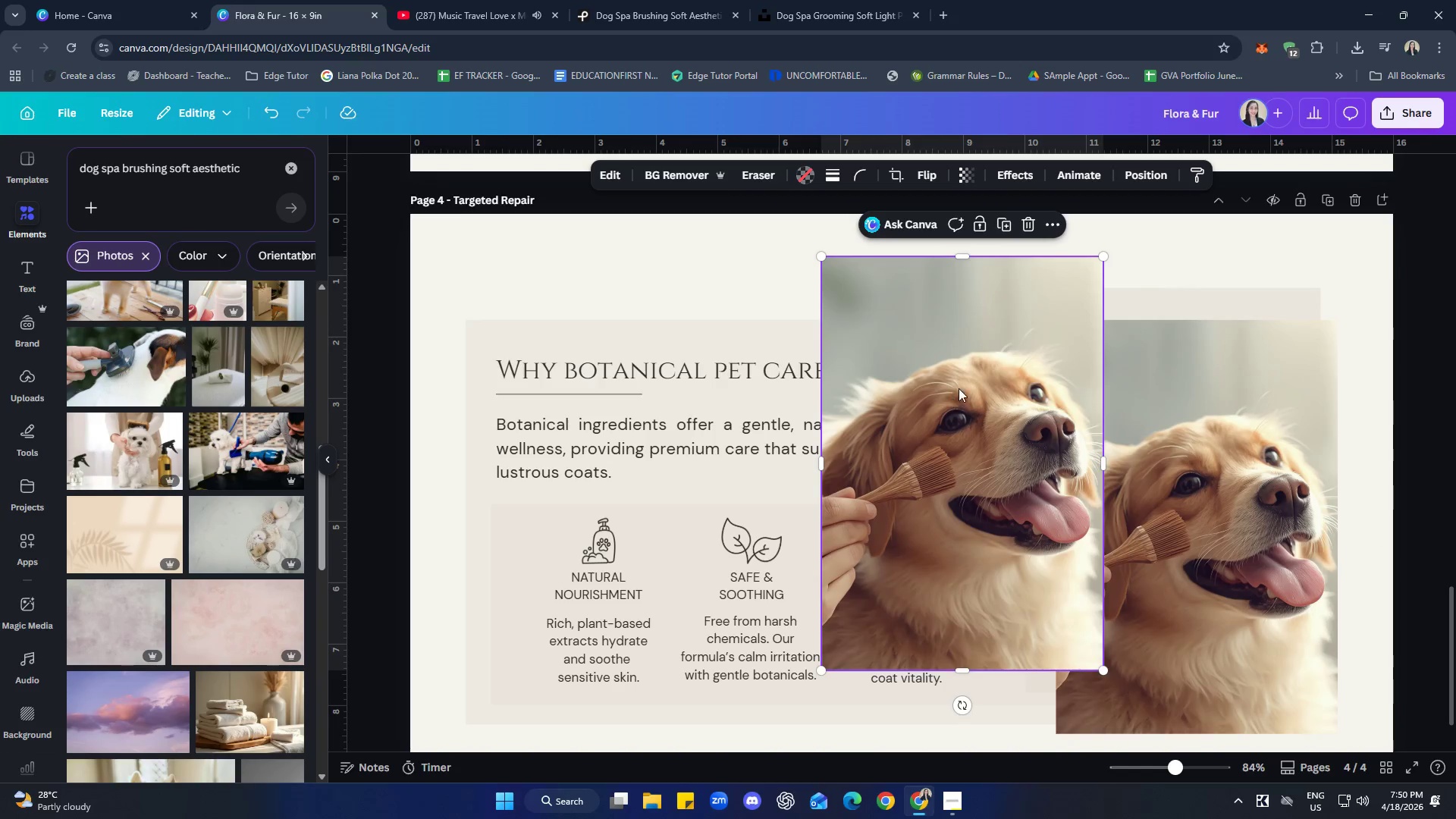 
right_click([959, 388])
 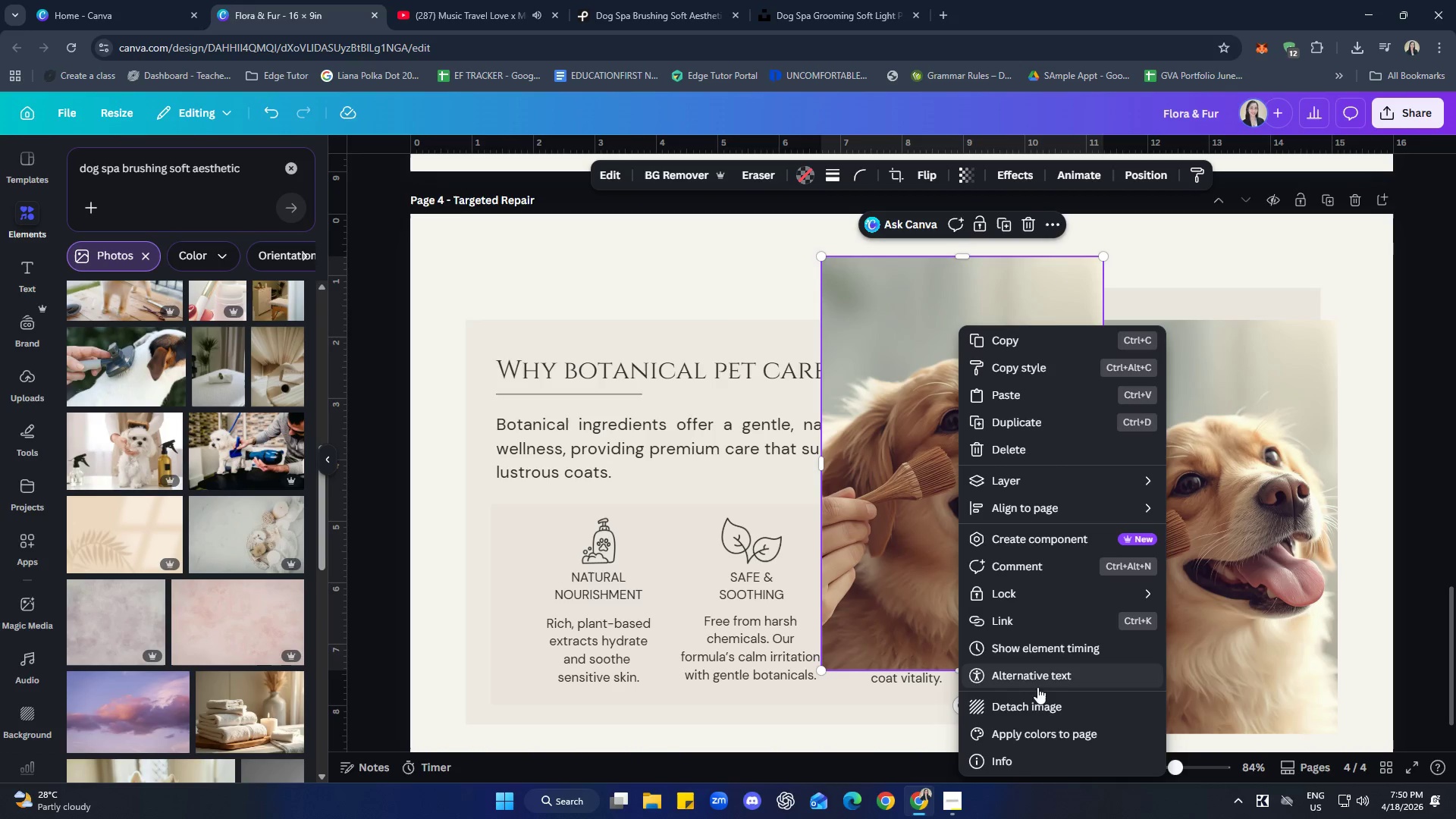 
left_click([1037, 701])
 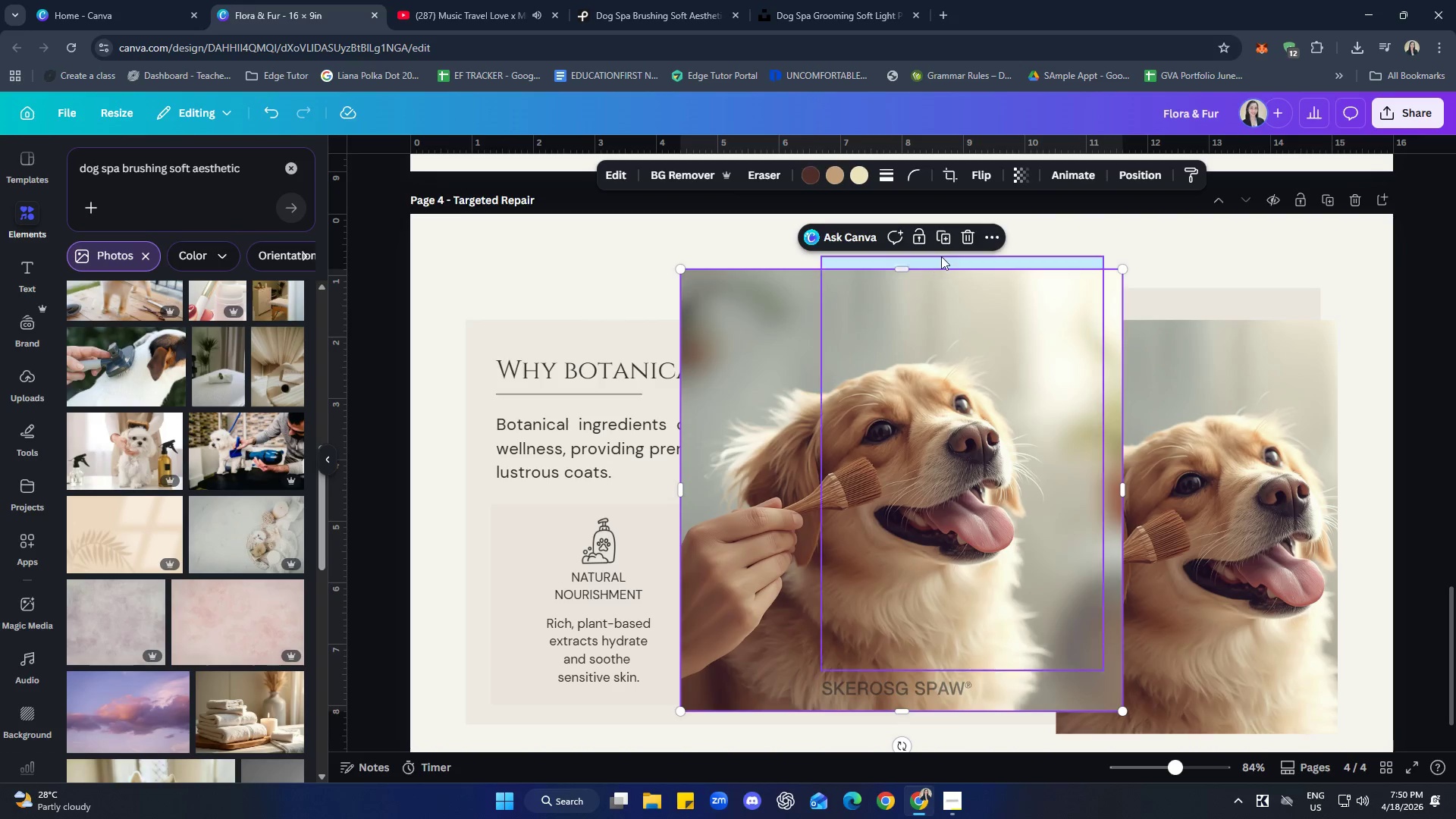 
left_click([969, 233])
 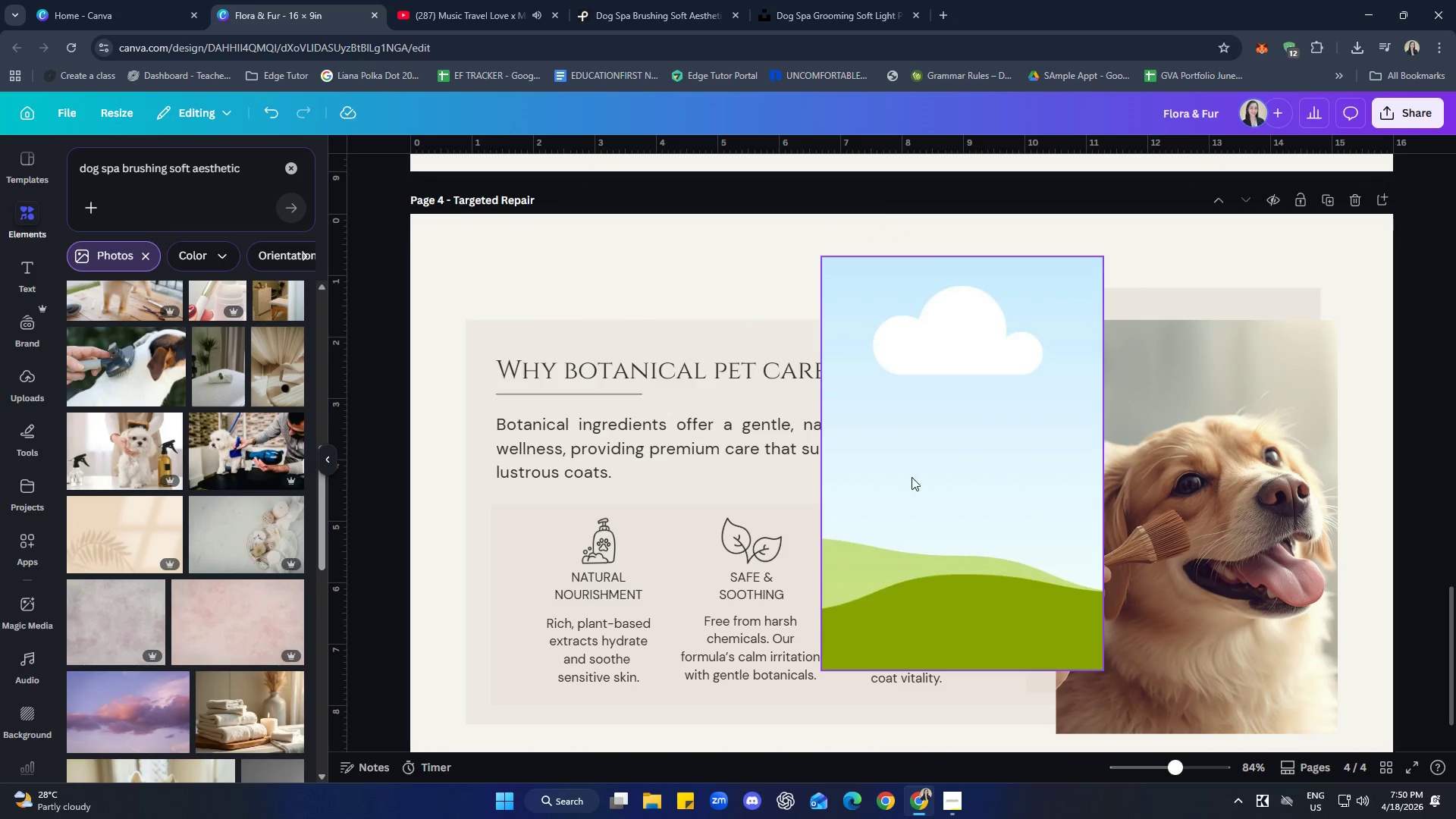 
left_click_drag(start_coordinate=[924, 617], to_coordinate=[568, 212])
 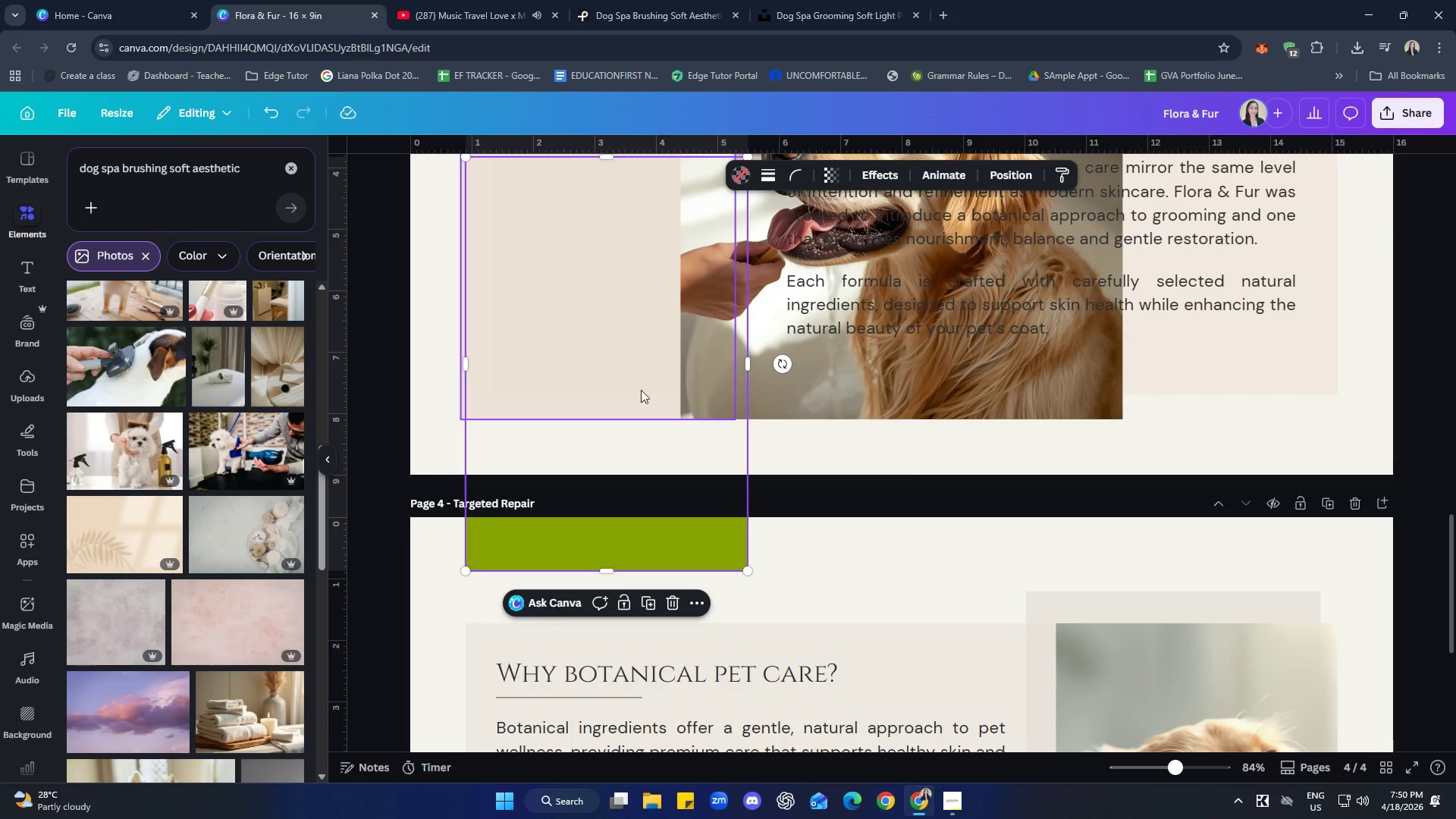 
scroll: coordinate [689, 595], scroll_direction: up, amount: 8.0
 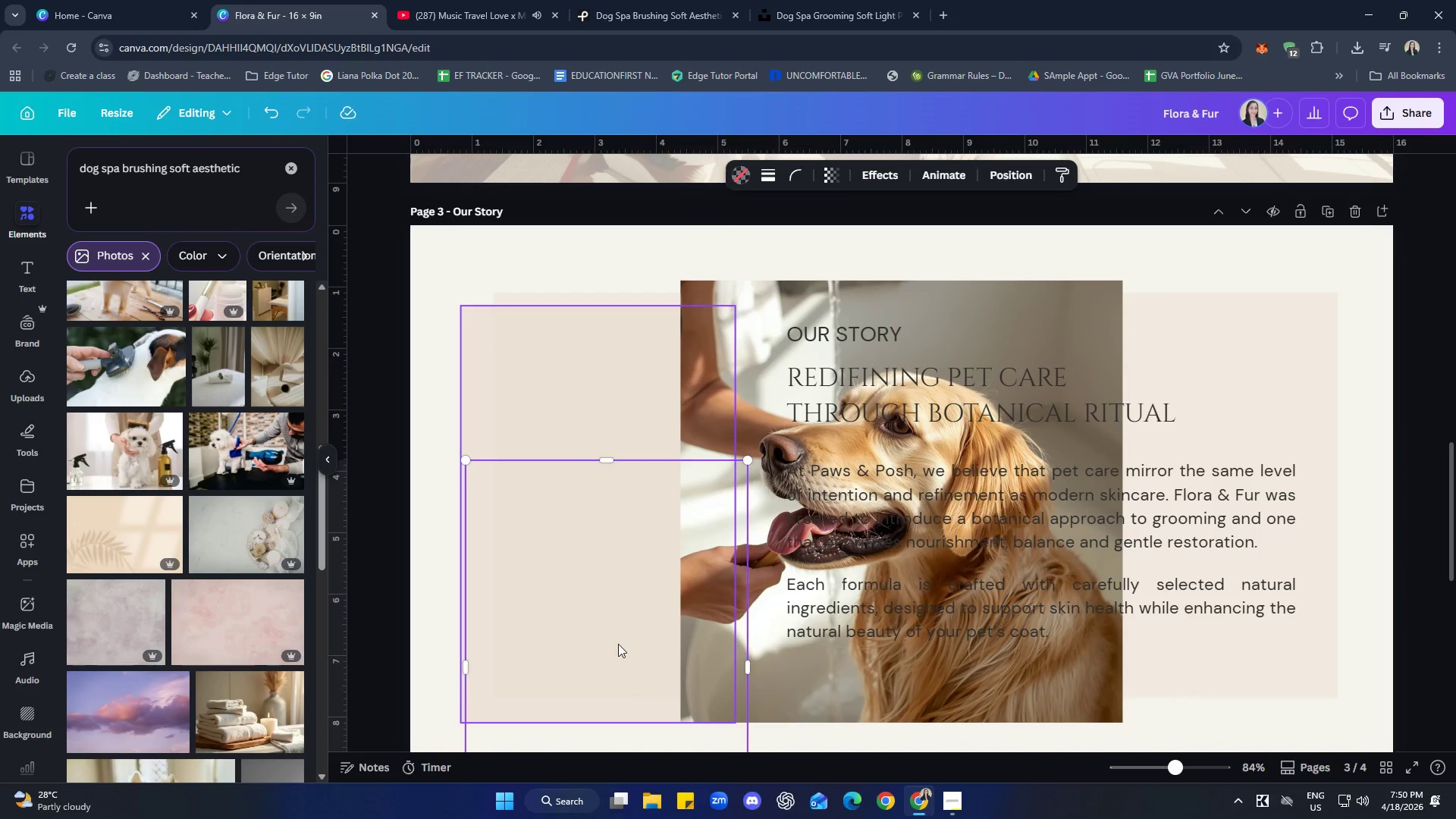 
left_click_drag(start_coordinate=[616, 629], to_coordinate=[625, 624])
 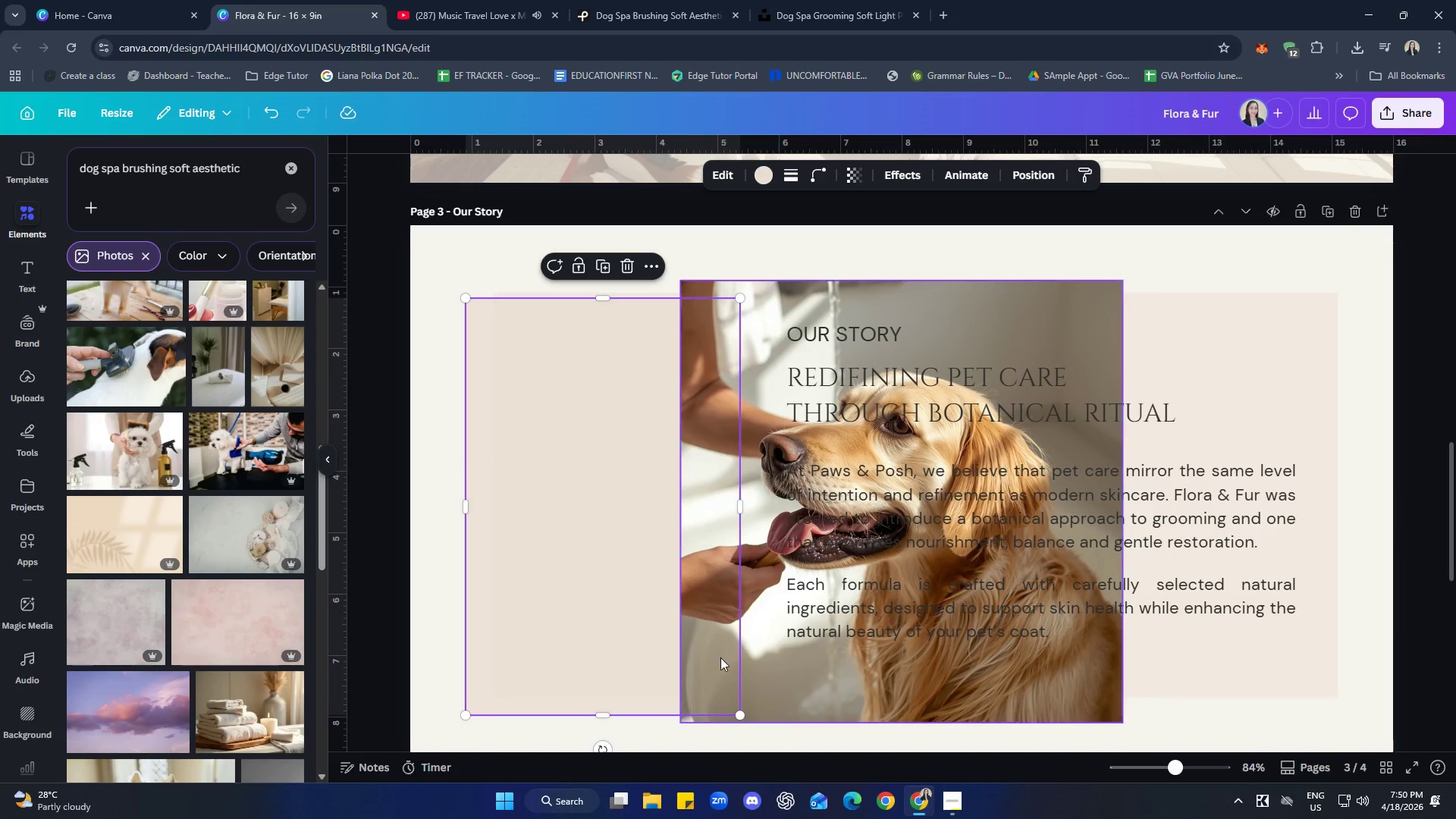 
scroll: coordinate [725, 659], scroll_direction: down, amount: 3.0
 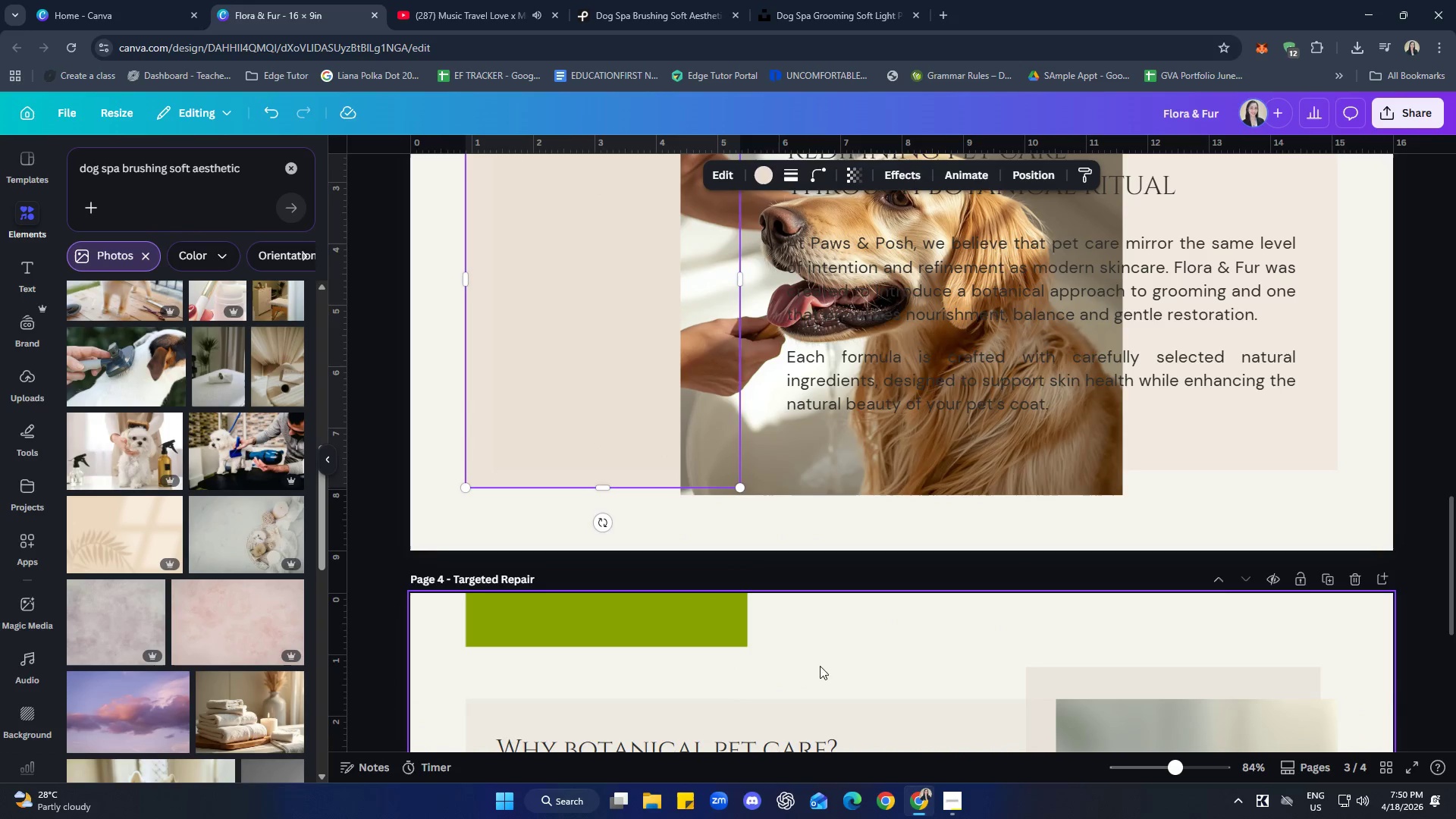 
key(Control+Z)
 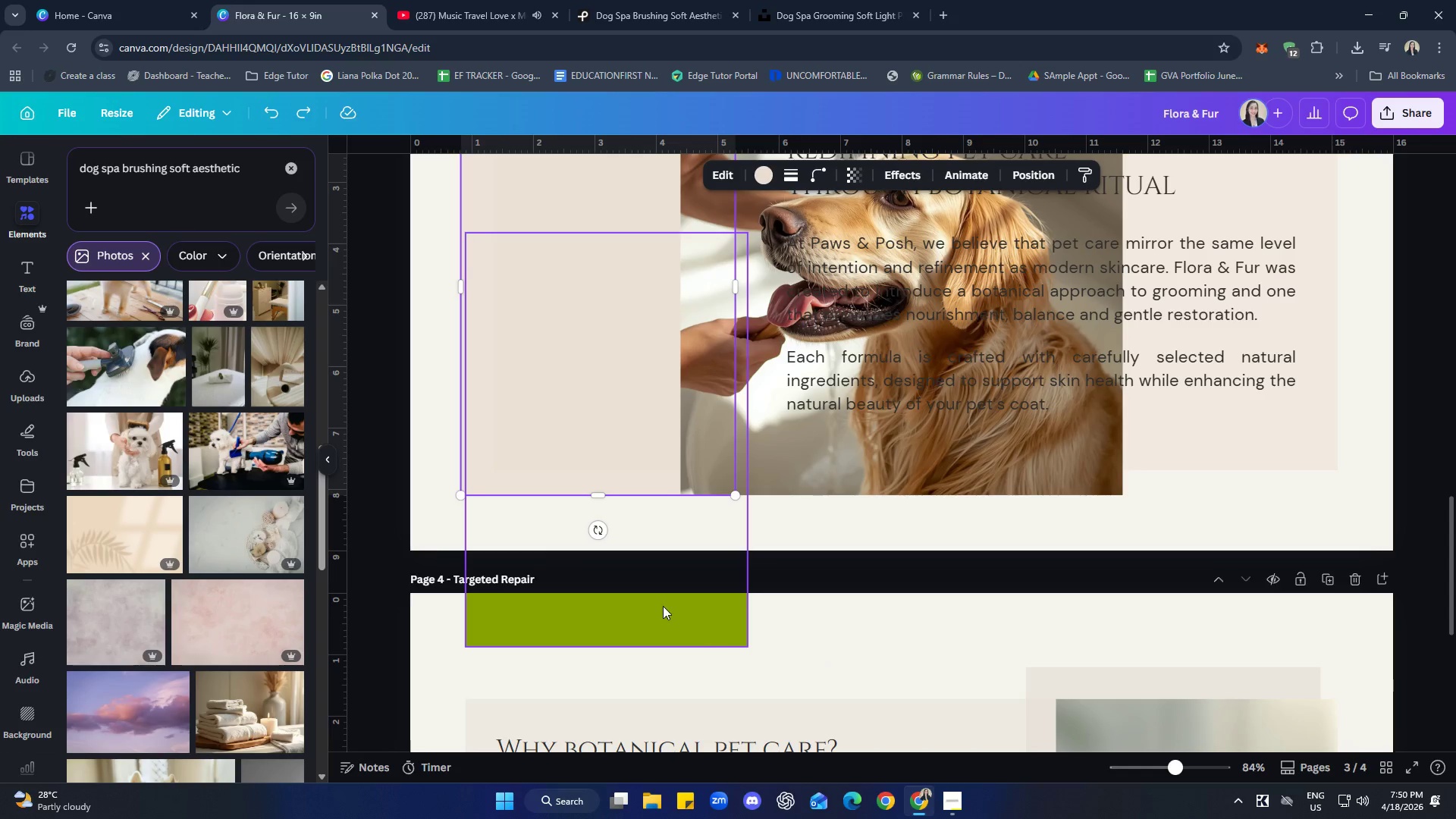 
left_click_drag(start_coordinate=[664, 621], to_coordinate=[783, 500])
 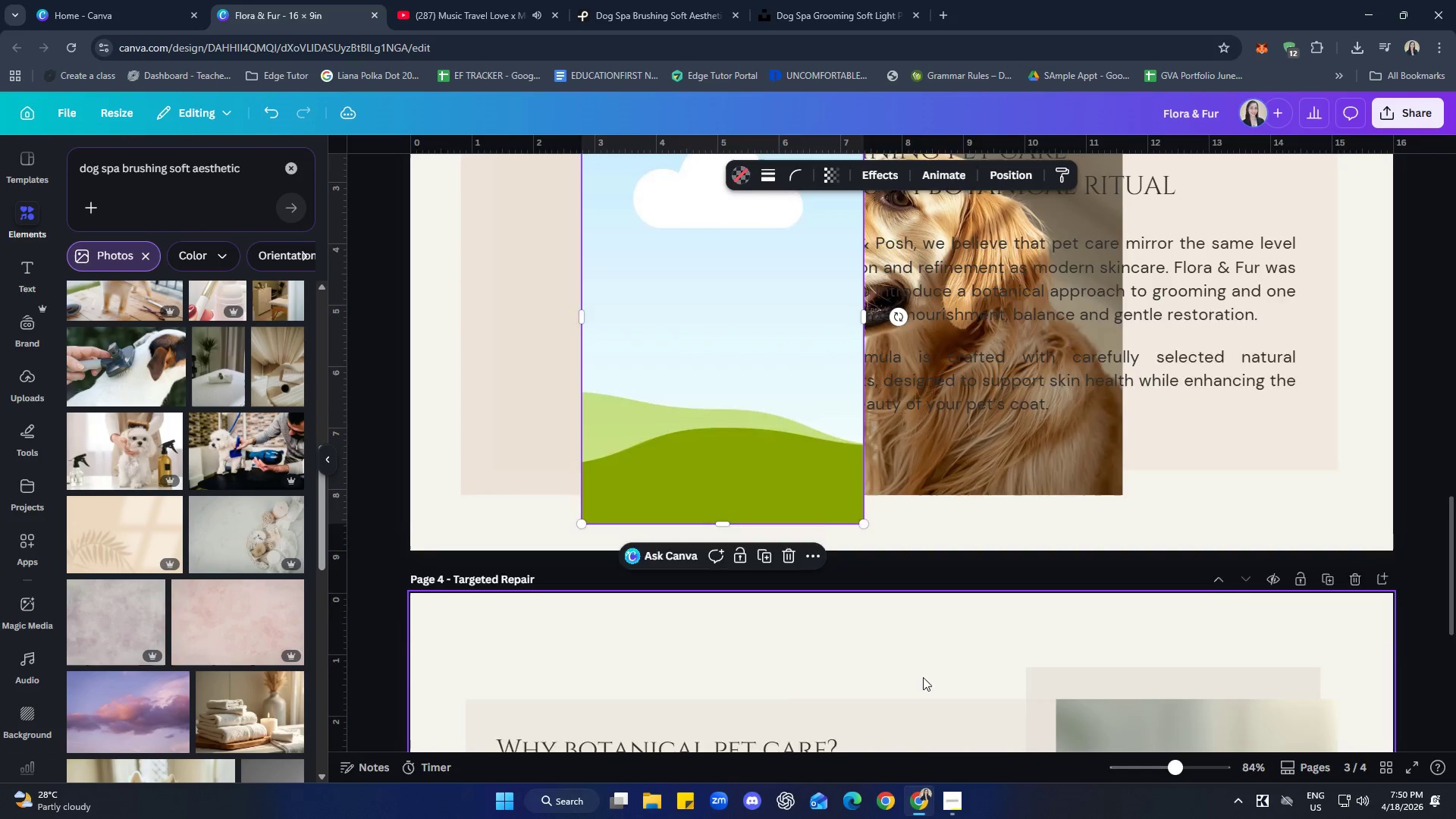 
scroll: coordinate [916, 757], scroll_direction: up, amount: 5.0
 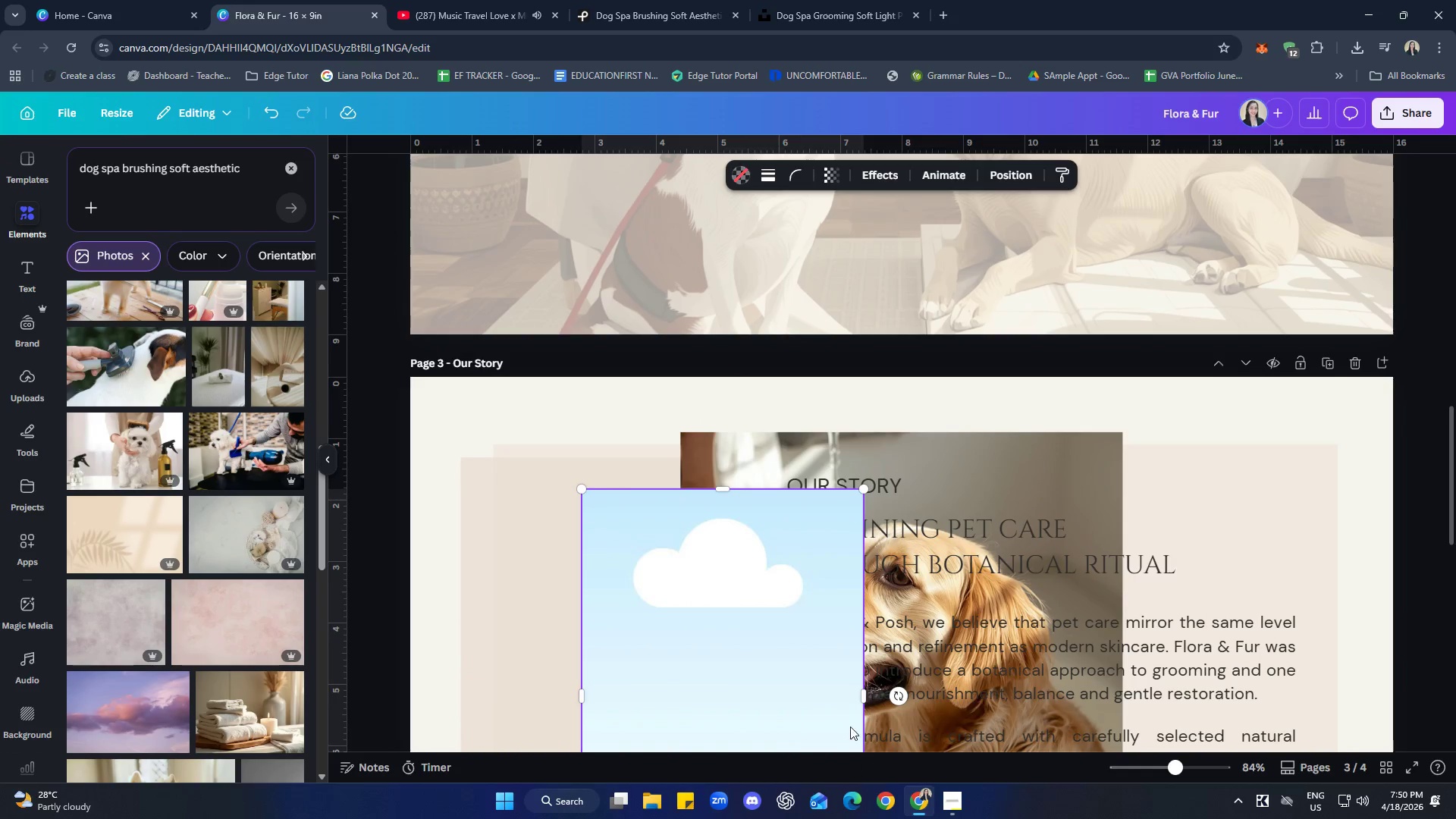 
scroll: coordinate [867, 696], scroll_direction: down, amount: 2.0
 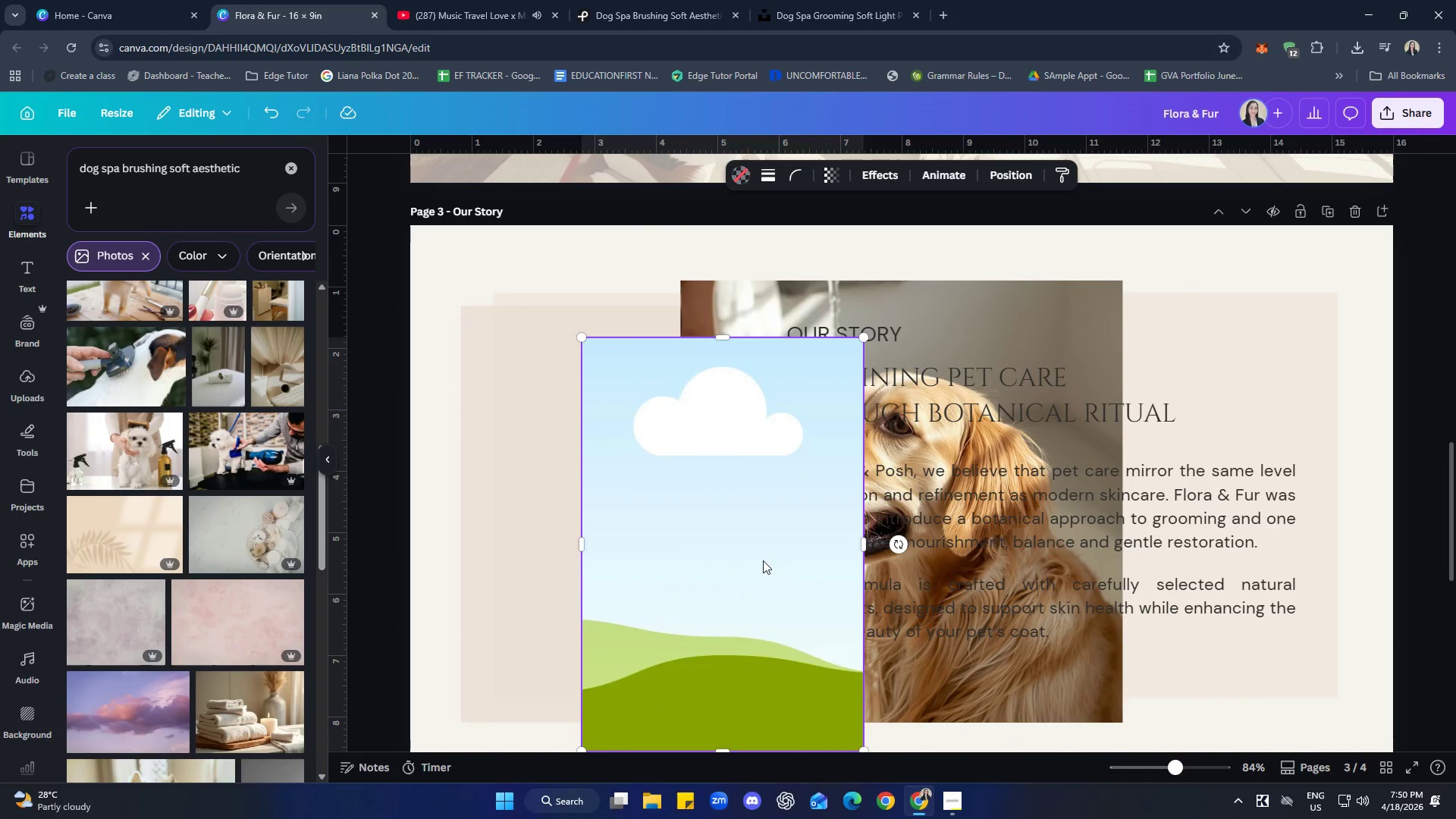 
left_click_drag(start_coordinate=[763, 538], to_coordinate=[640, 513])
 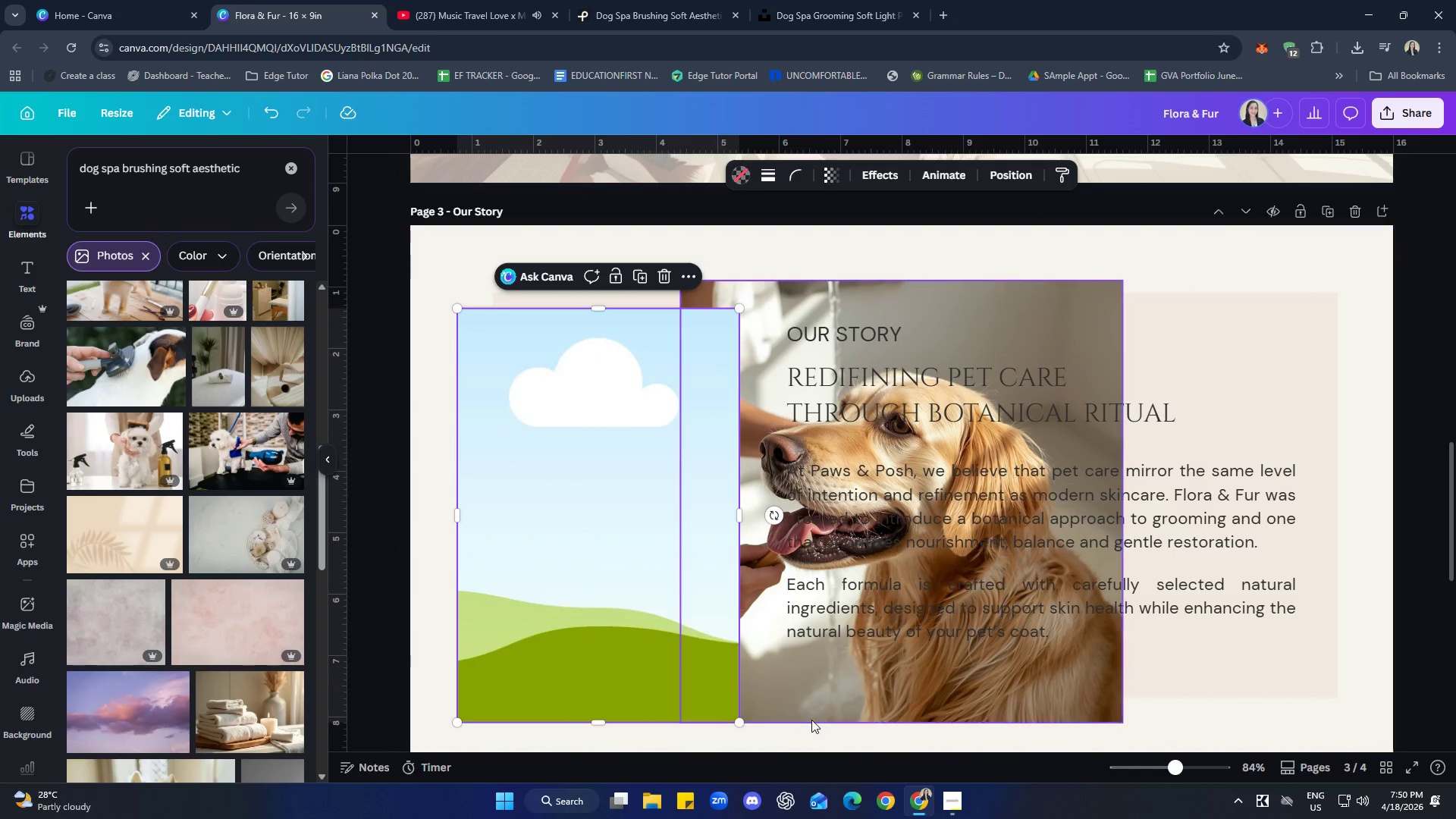 
left_click([827, 742])
 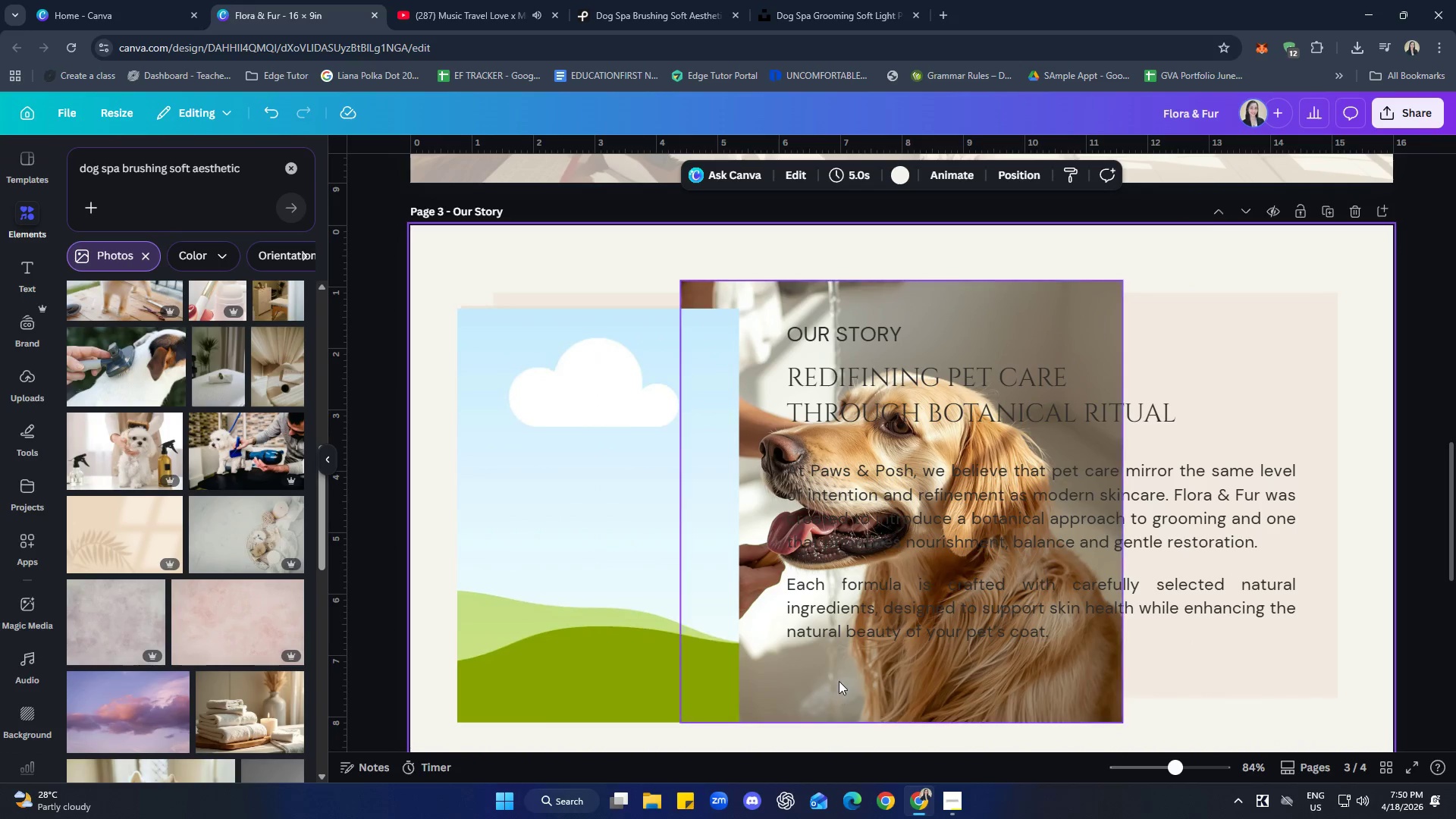 
left_click_drag(start_coordinate=[839, 680], to_coordinate=[573, 638])
 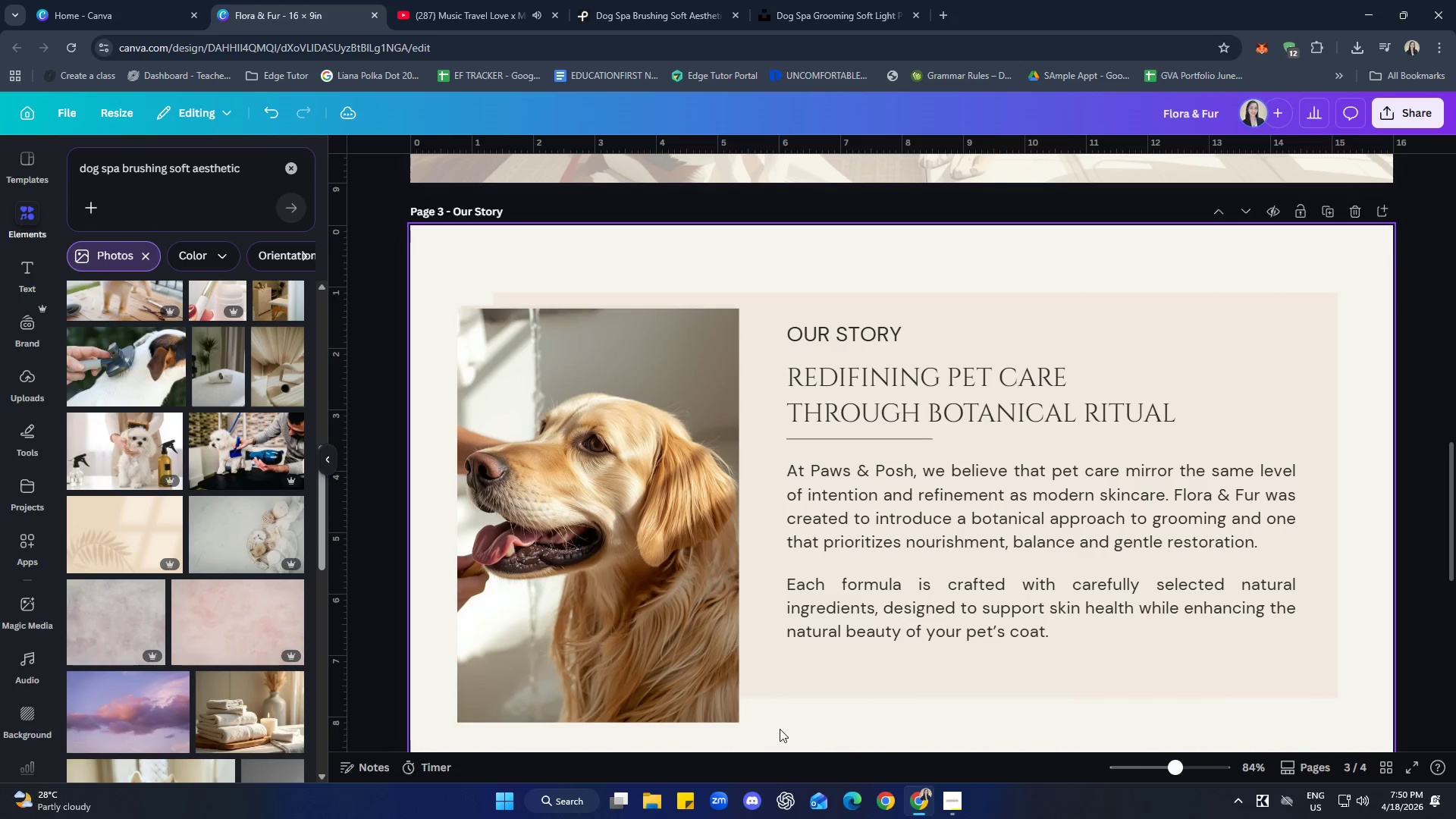 
left_click([852, 711])
 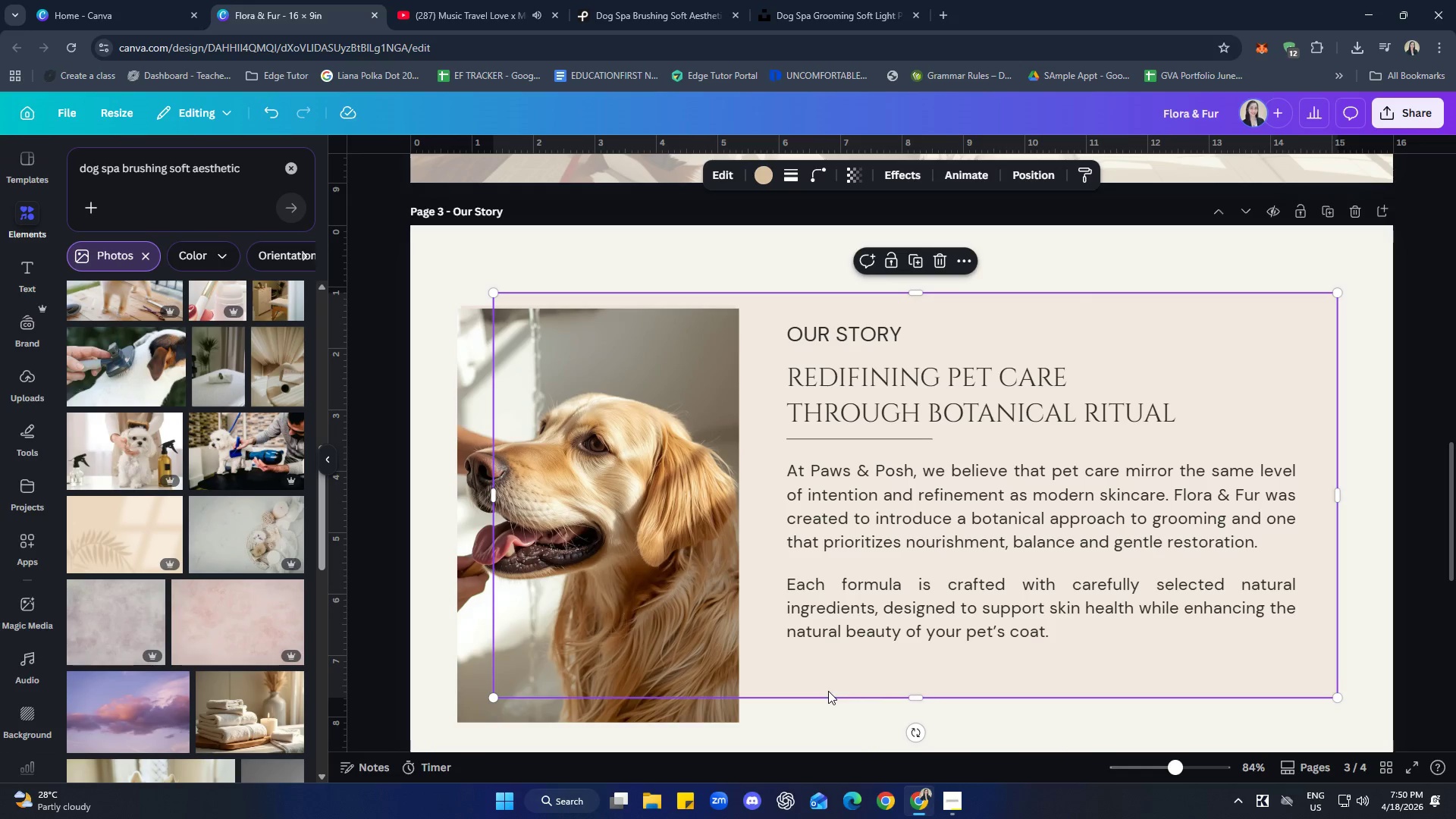 
double_click([836, 715])
 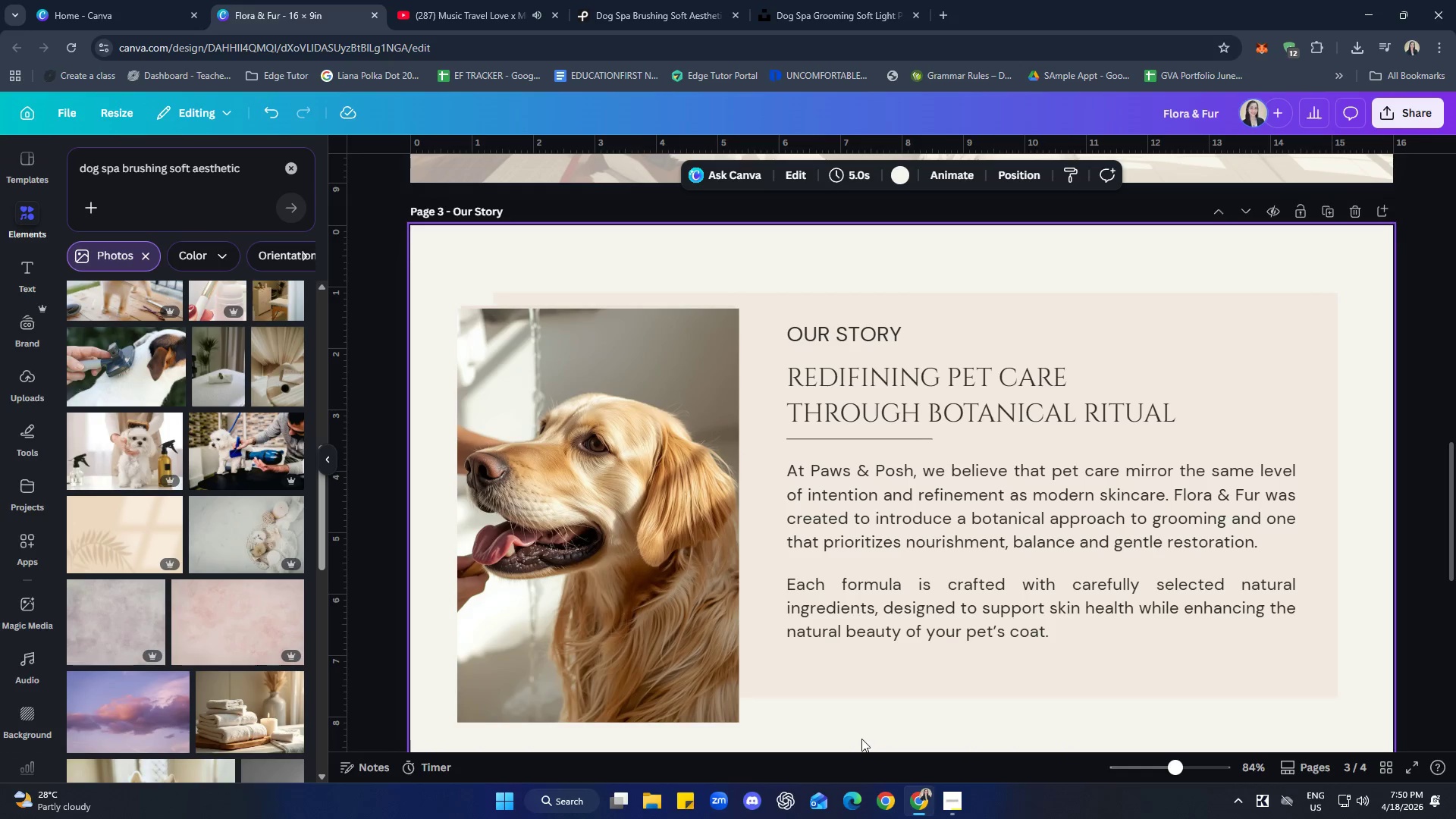 
scroll: coordinate [850, 739], scroll_direction: down, amount: 1.0
 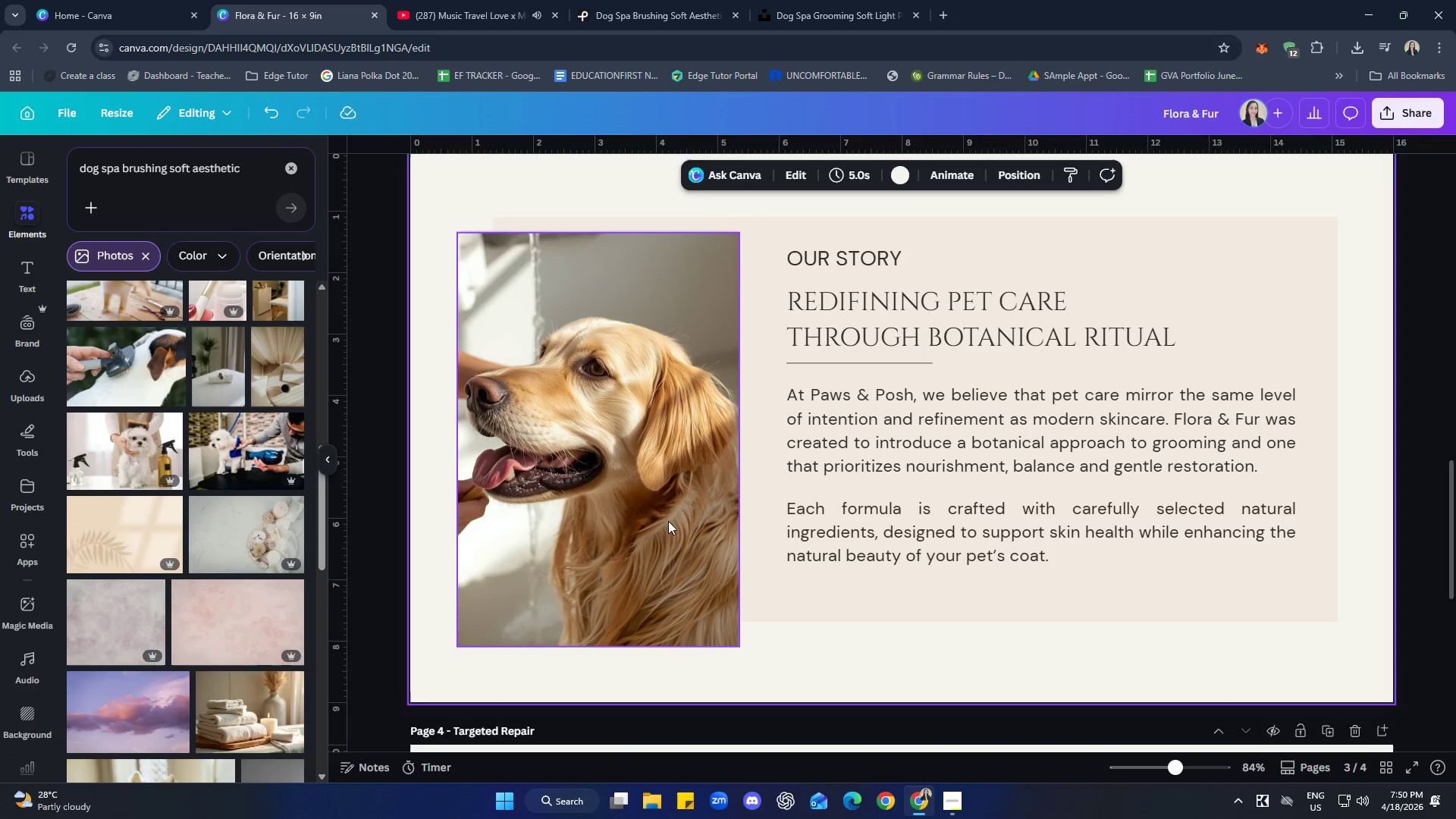 
double_click([666, 514])
 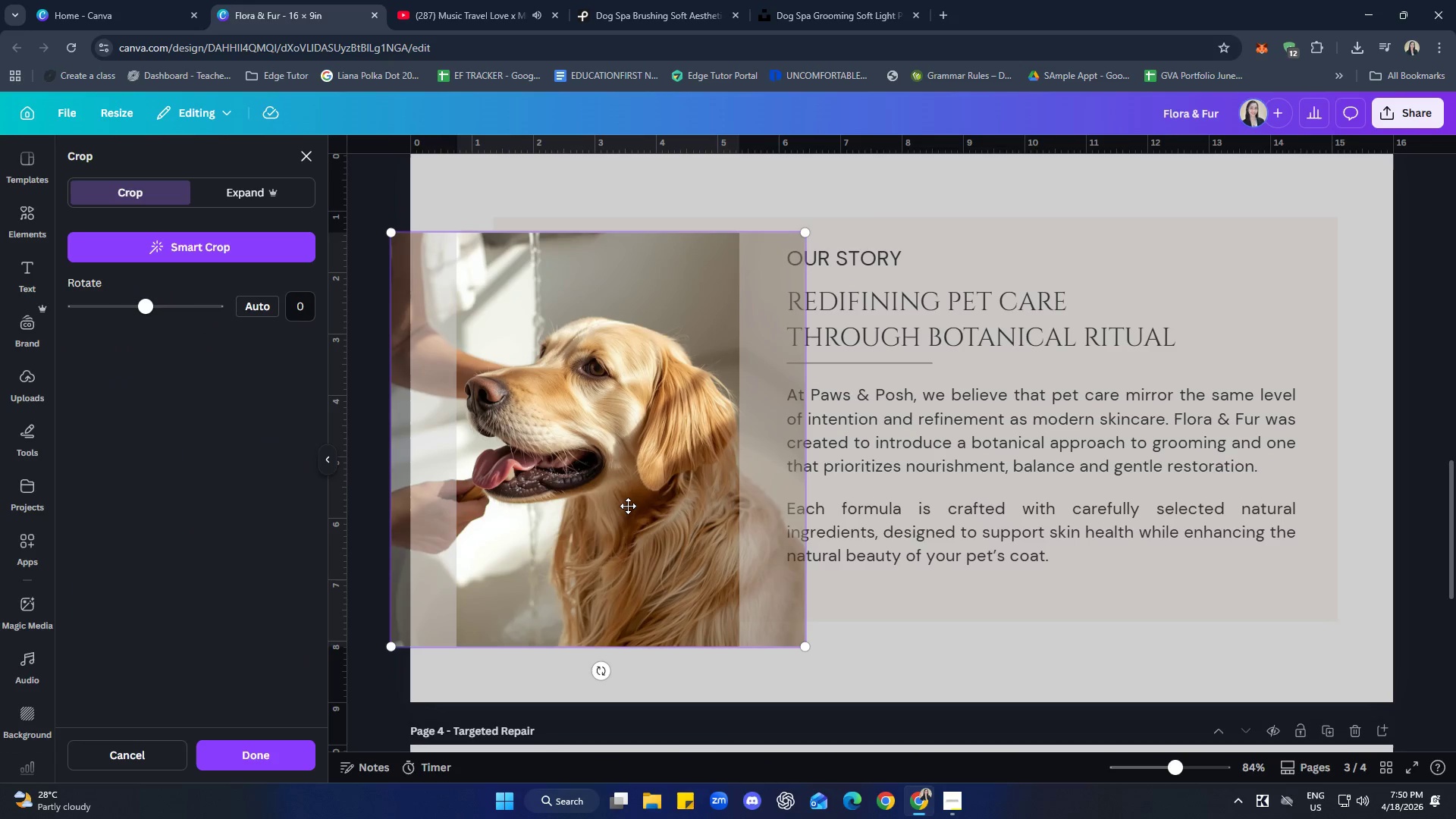 
left_click_drag(start_coordinate=[617, 500], to_coordinate=[656, 504])
 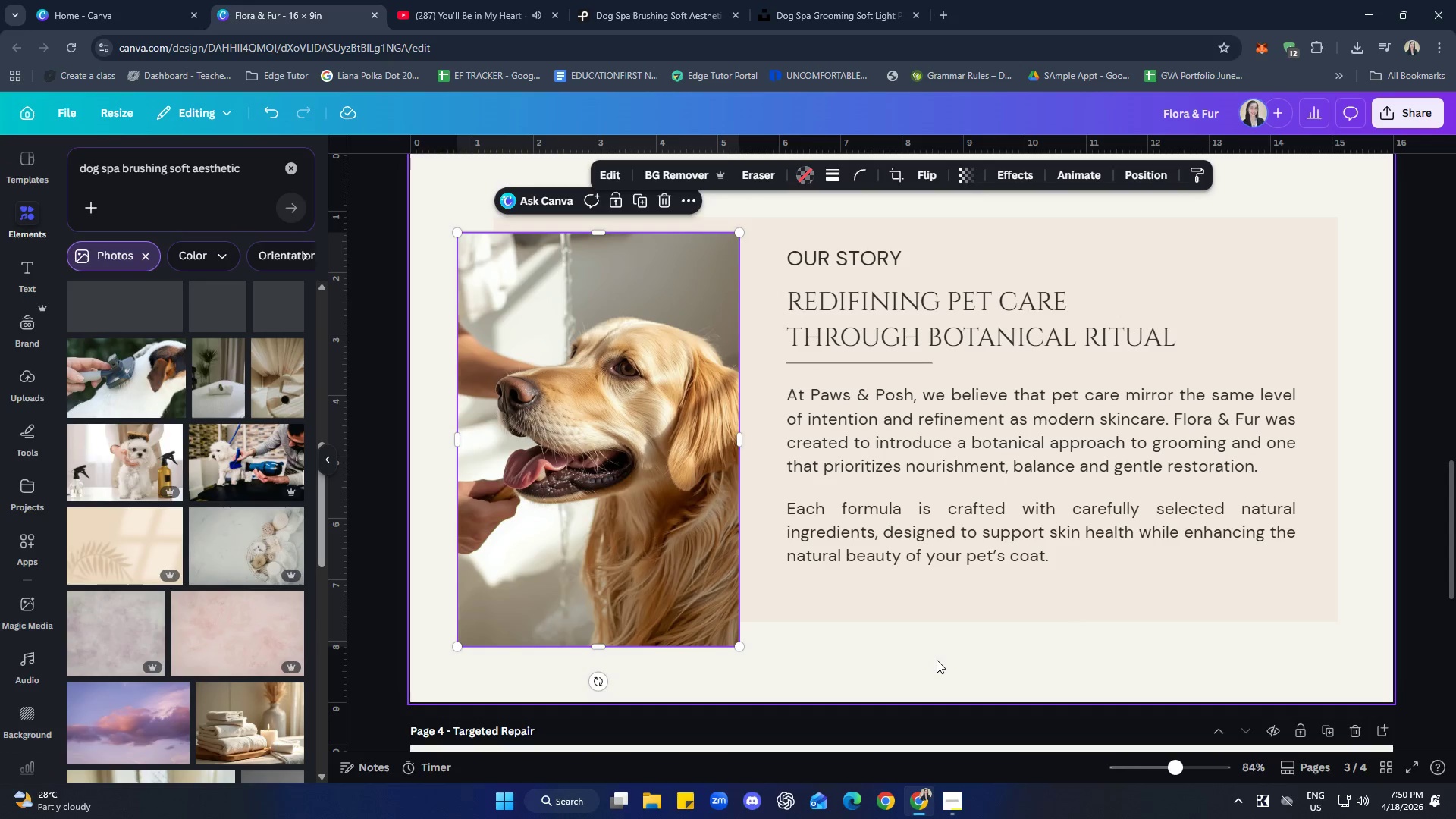 
left_click([937, 660])
 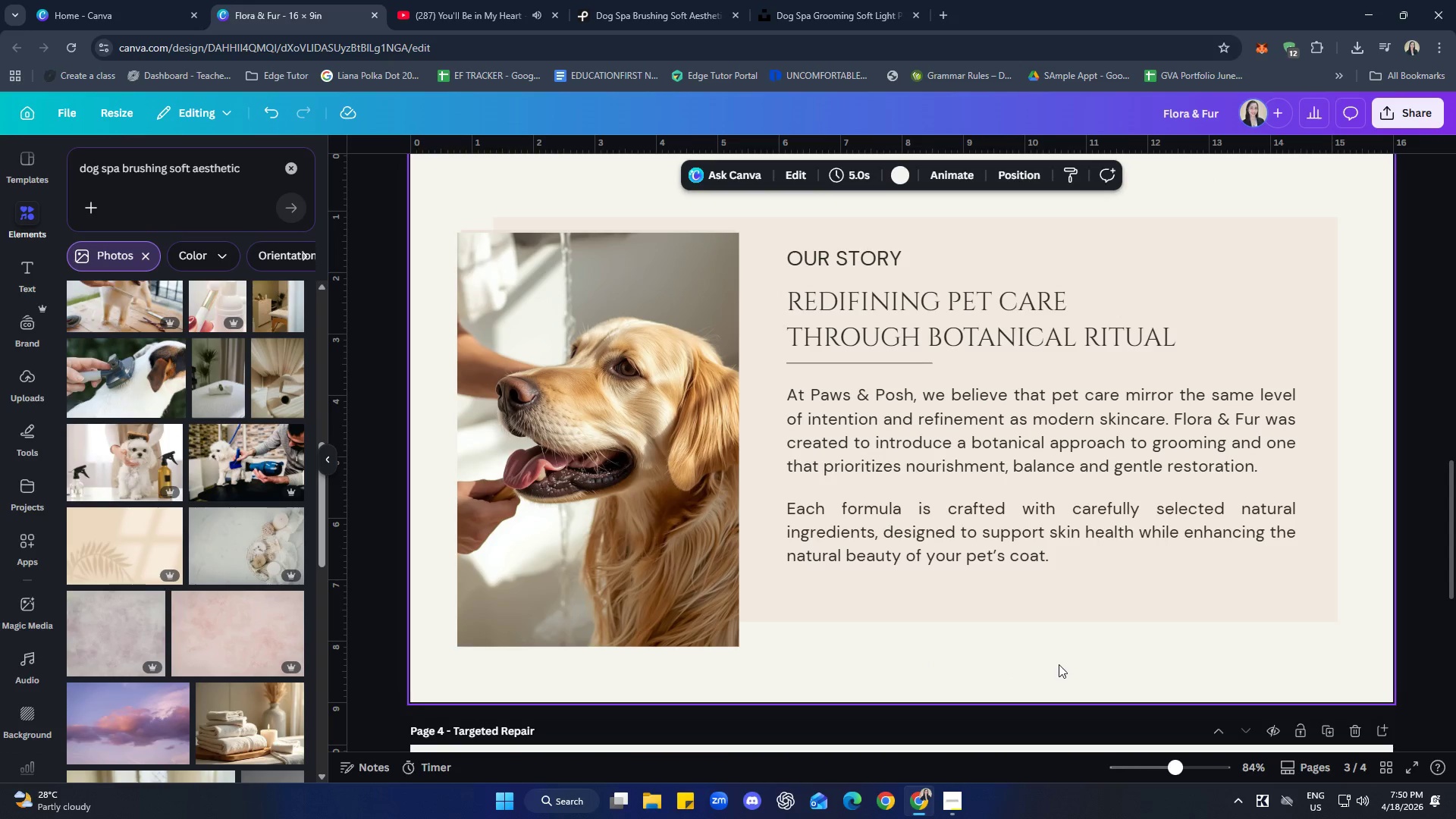 
scroll: coordinate [1062, 668], scroll_direction: up, amount: 1.0
 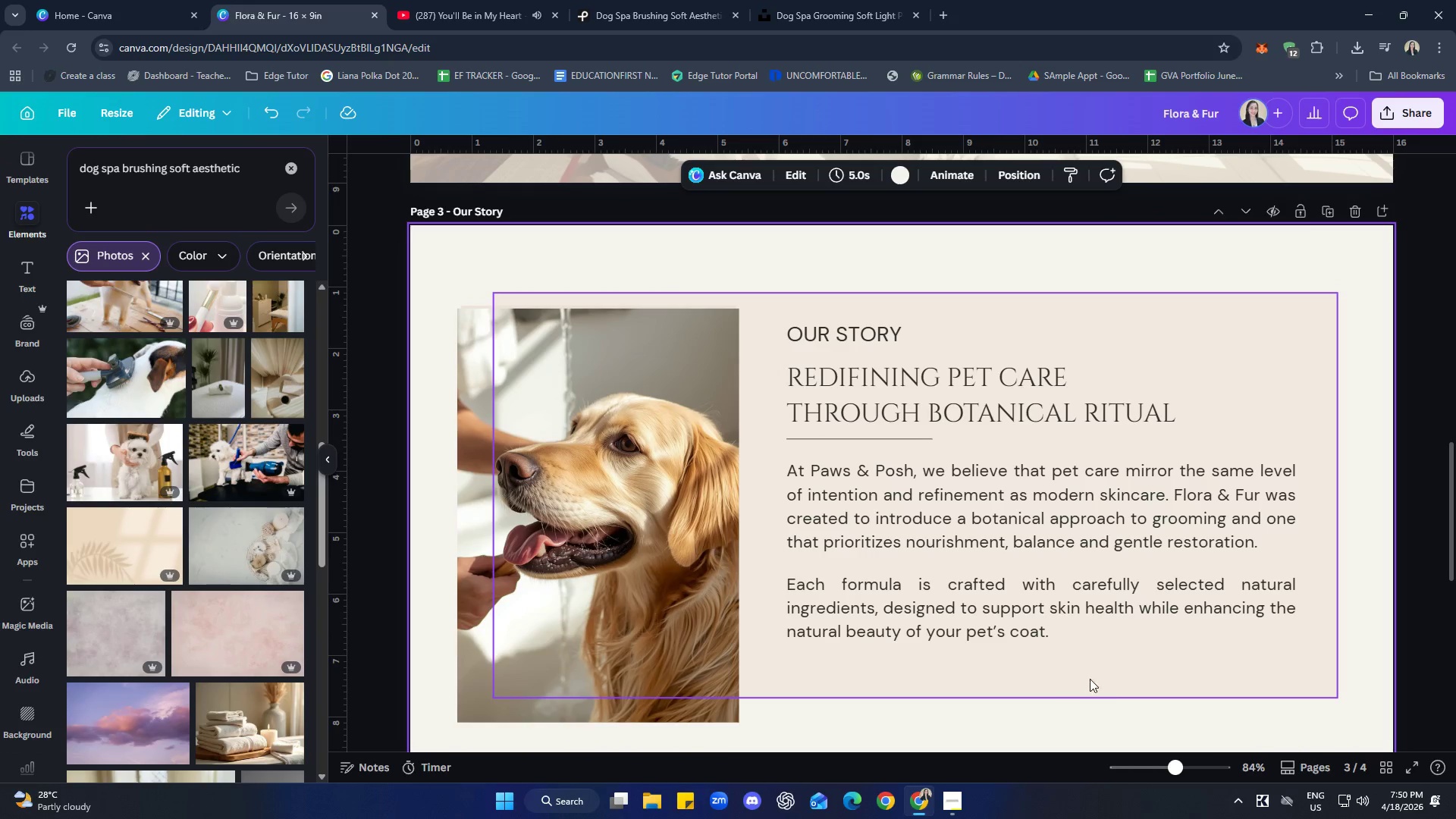 
scroll: coordinate [1127, 704], scroll_direction: down, amount: 1.0
 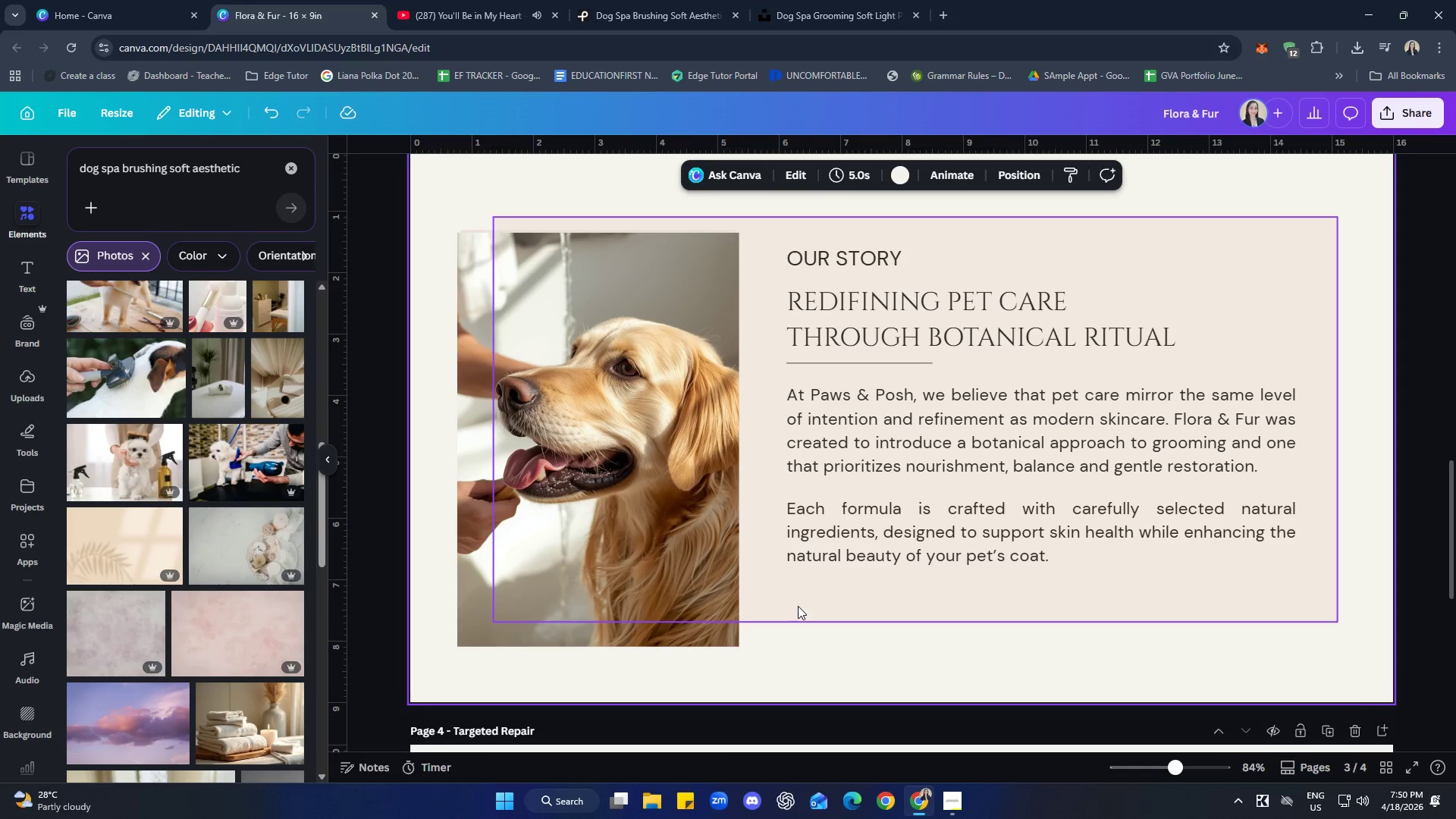 
left_click_drag(start_coordinate=[628, 486], to_coordinate=[633, 484])
 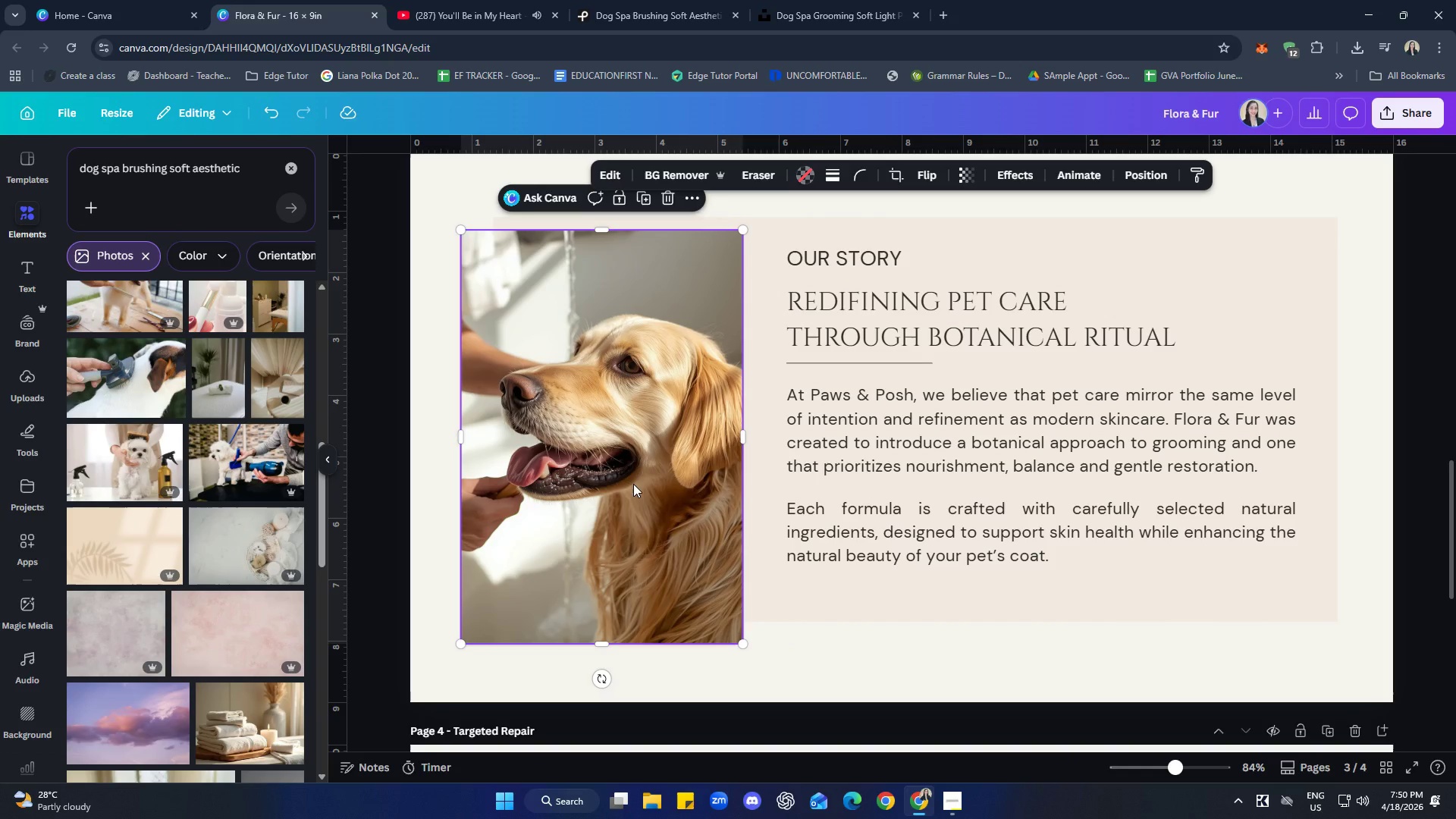 
left_click([633, 484])
 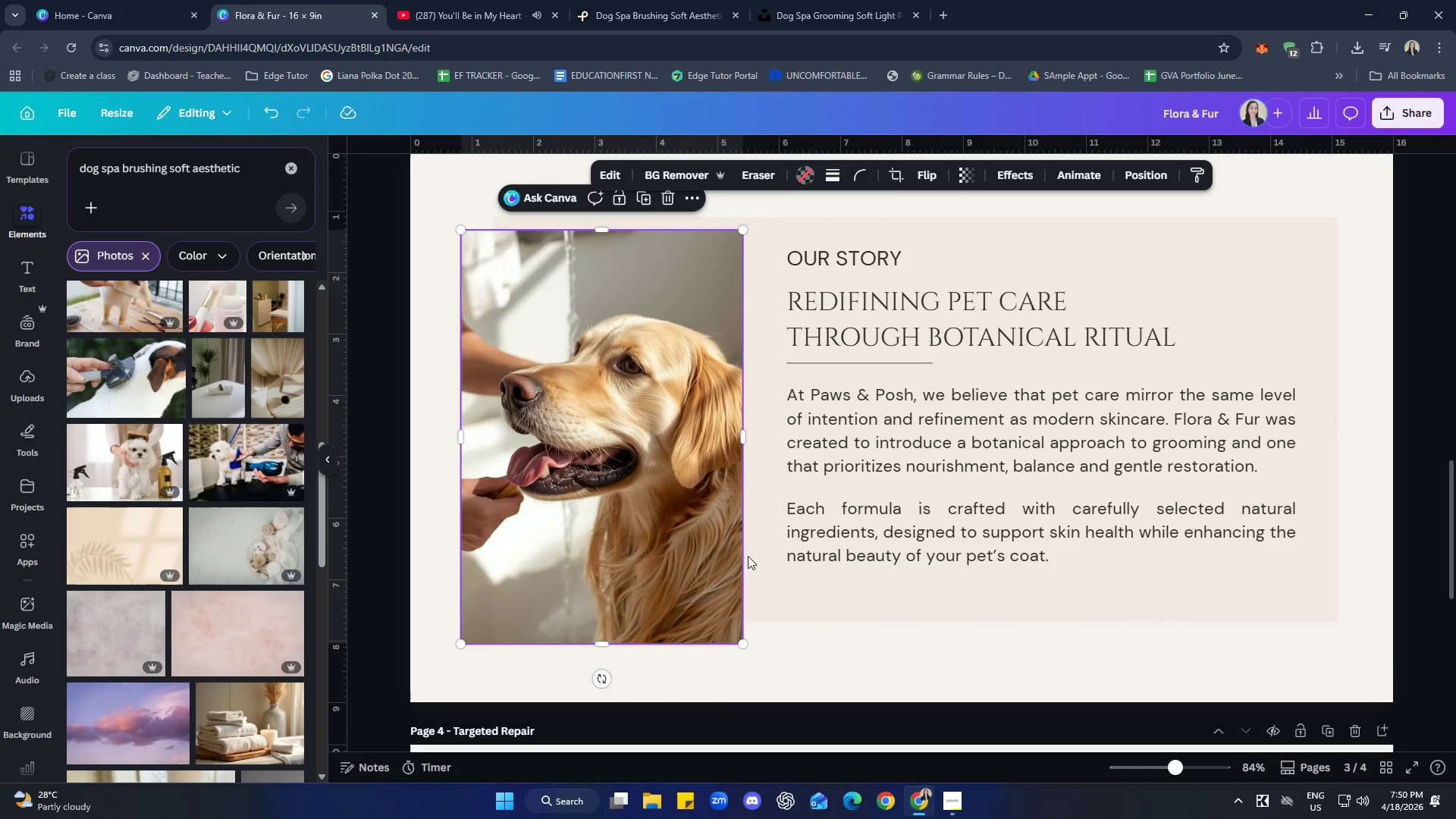 
left_click([846, 645])
 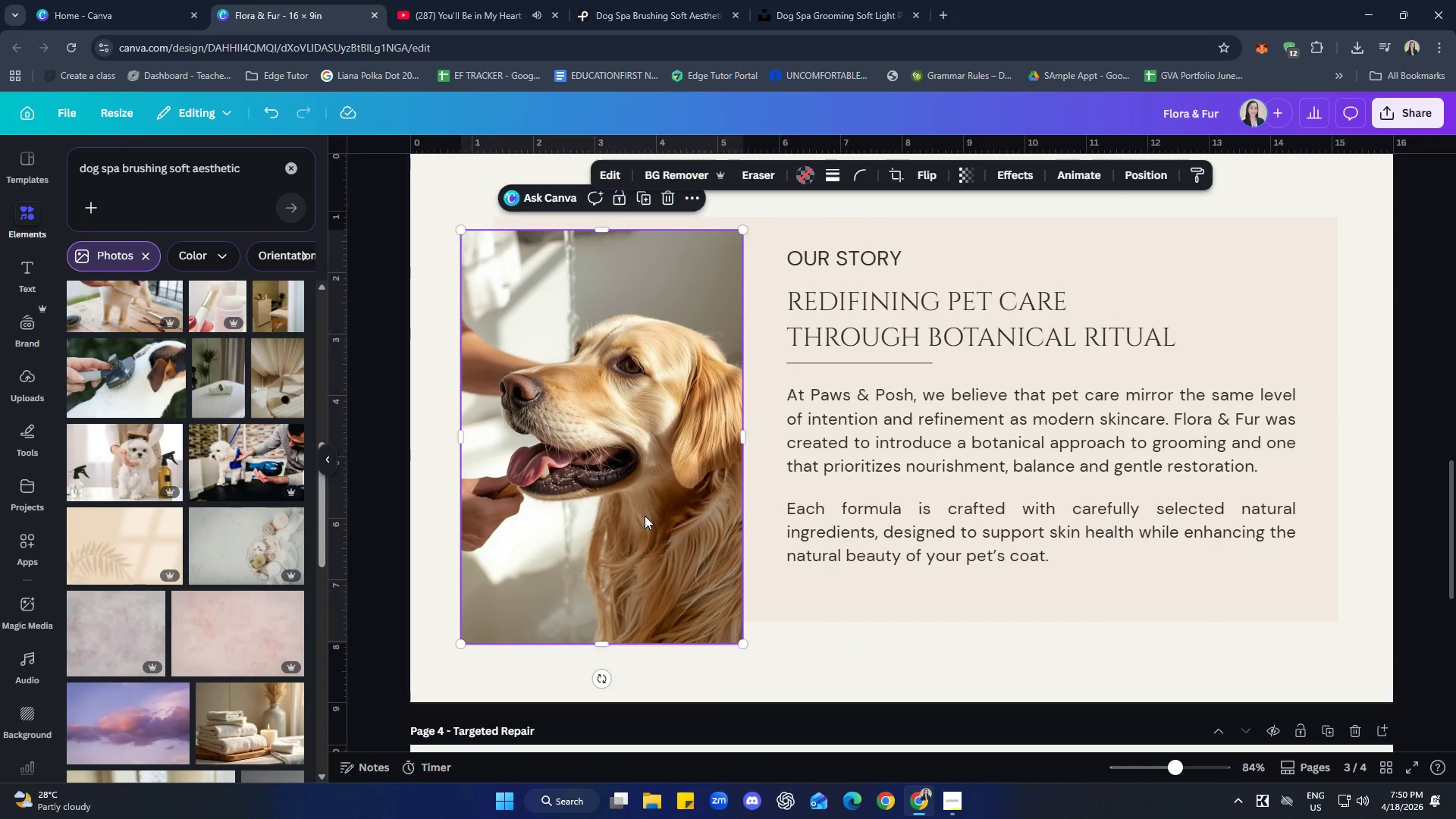 
right_click([645, 516])
 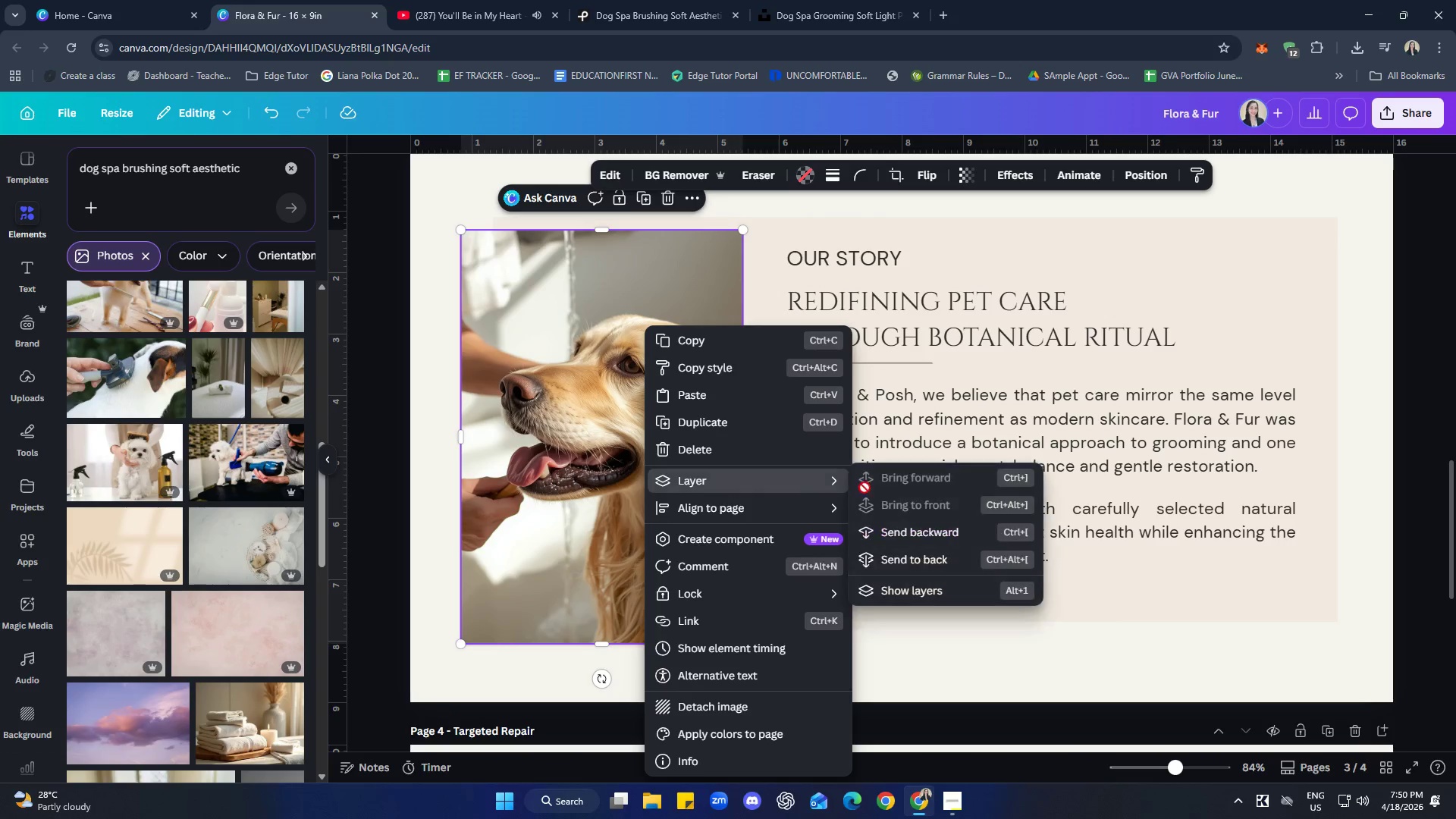 
left_click([931, 599])
 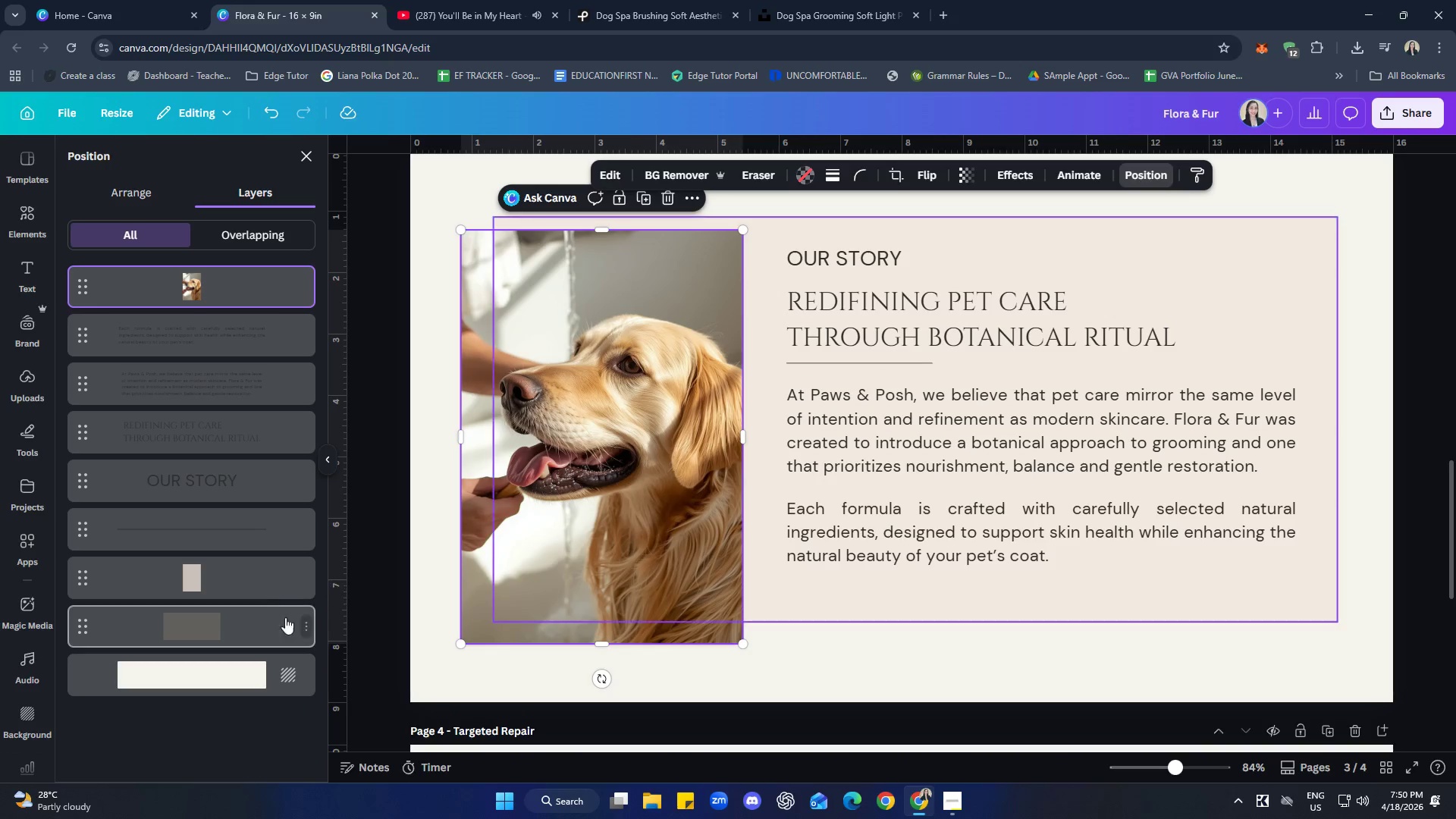 
left_click_drag(start_coordinate=[258, 579], to_coordinate=[250, 314])
 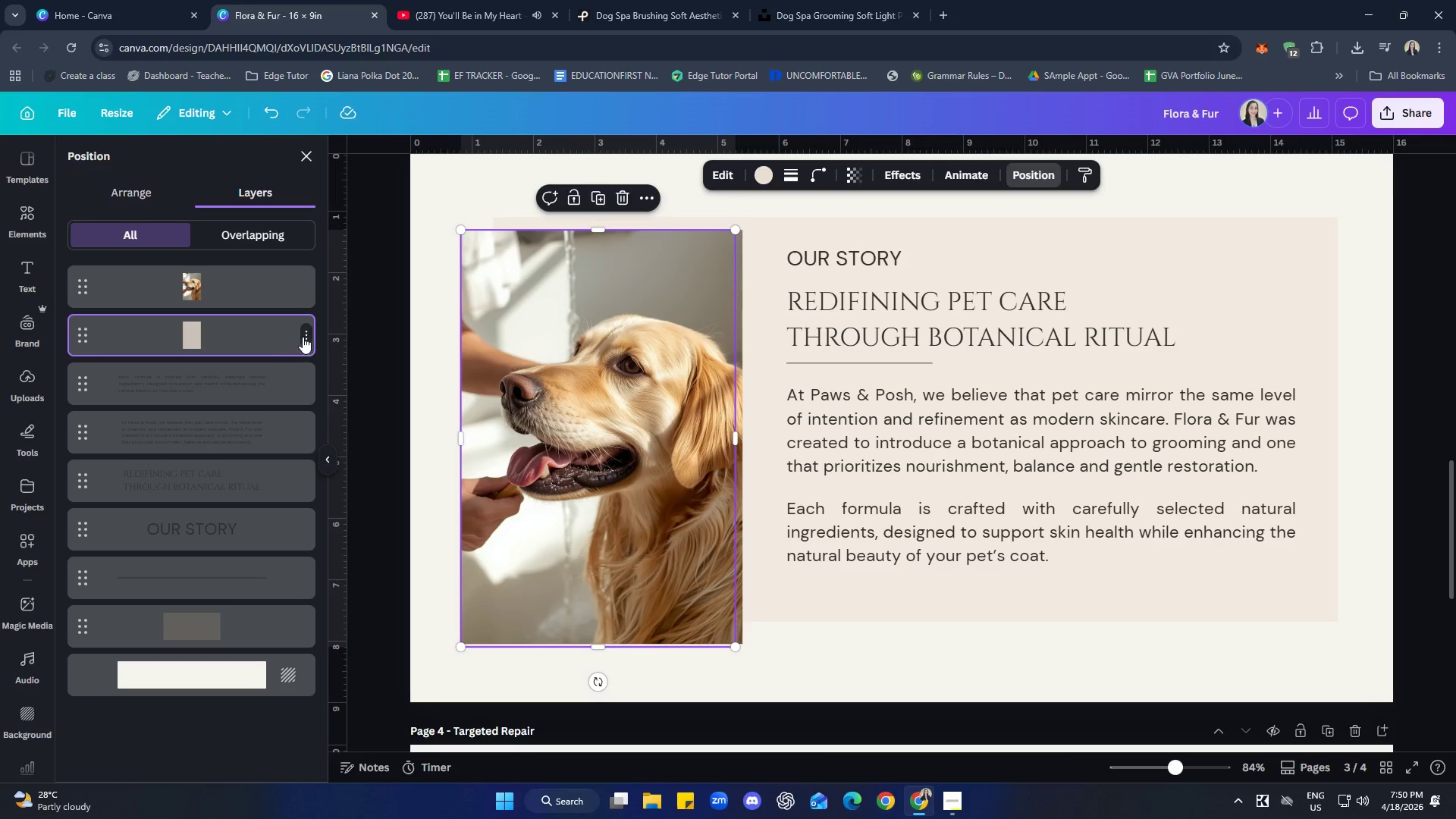 
key(Delete)
 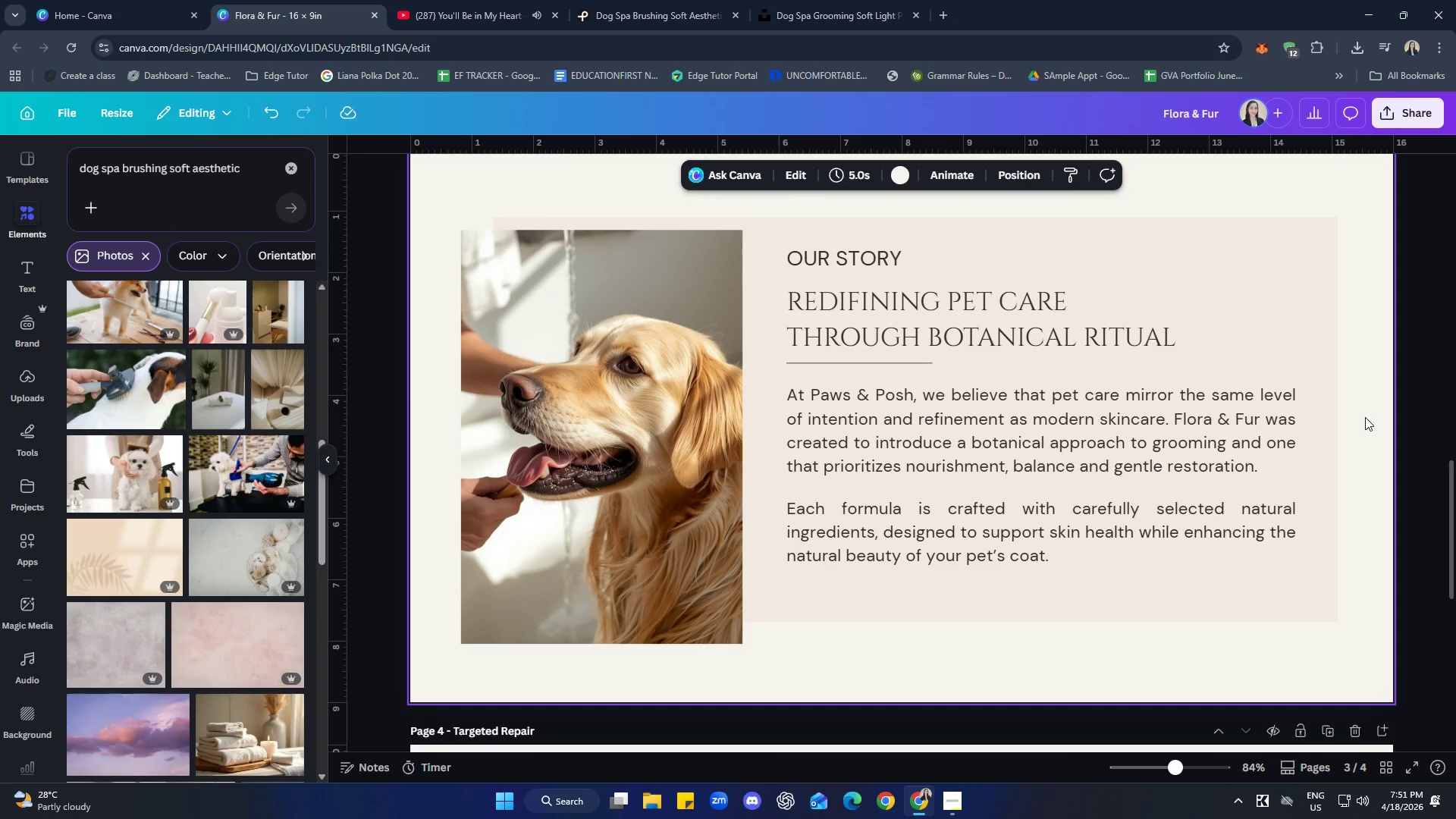 
wait(6.89)
 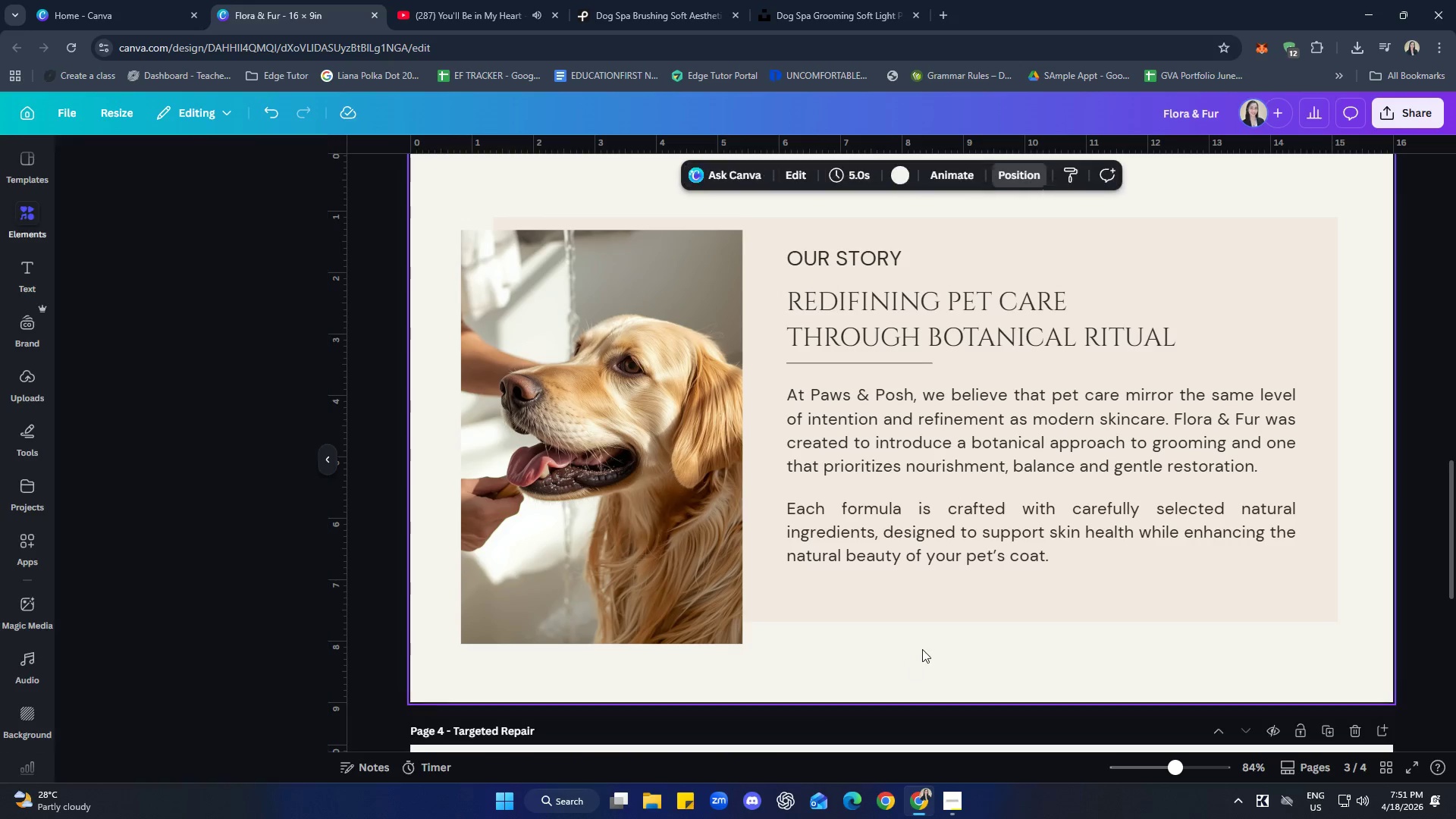 
left_click([1018, 171])
 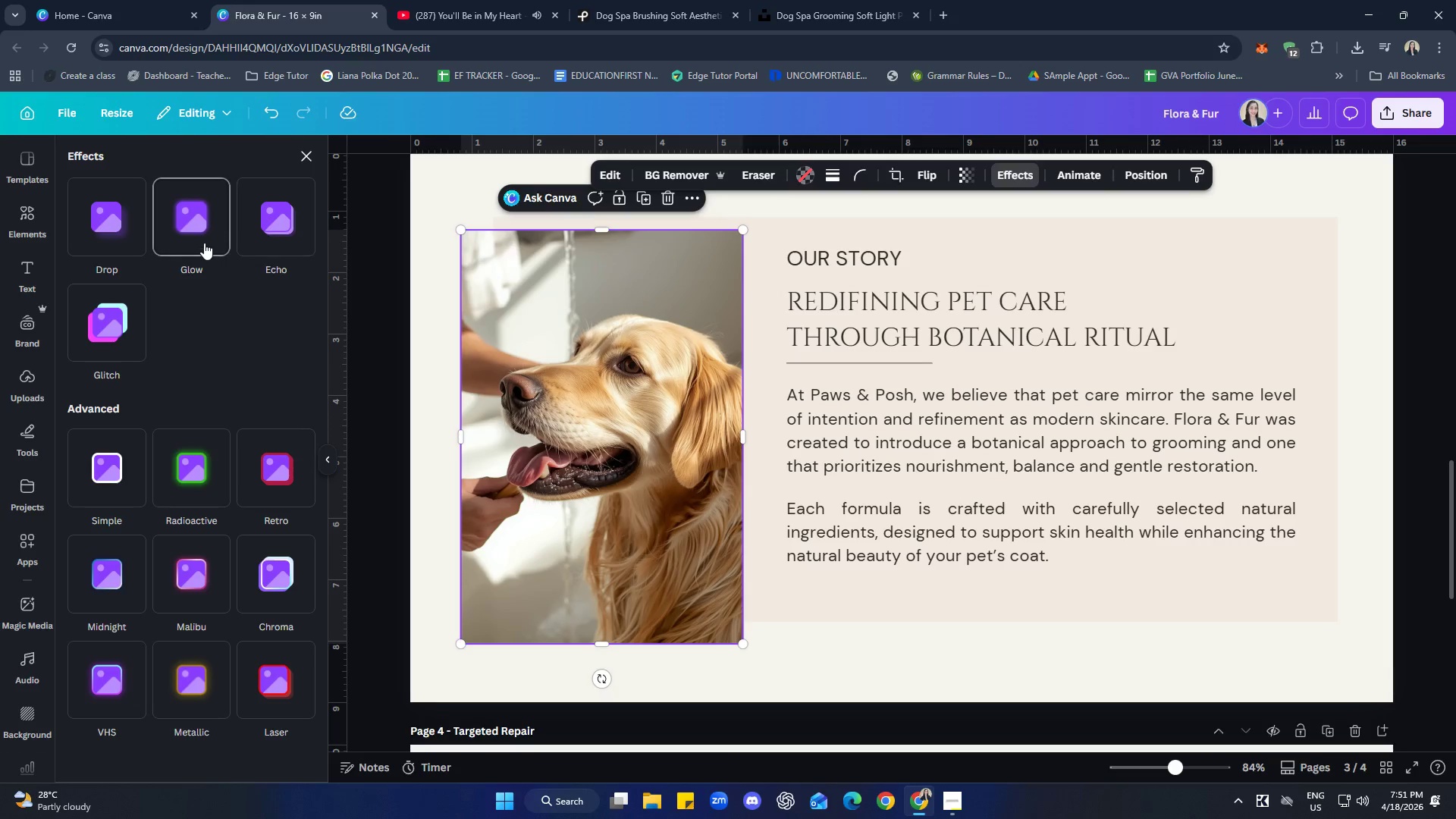 
left_click([121, 234])
 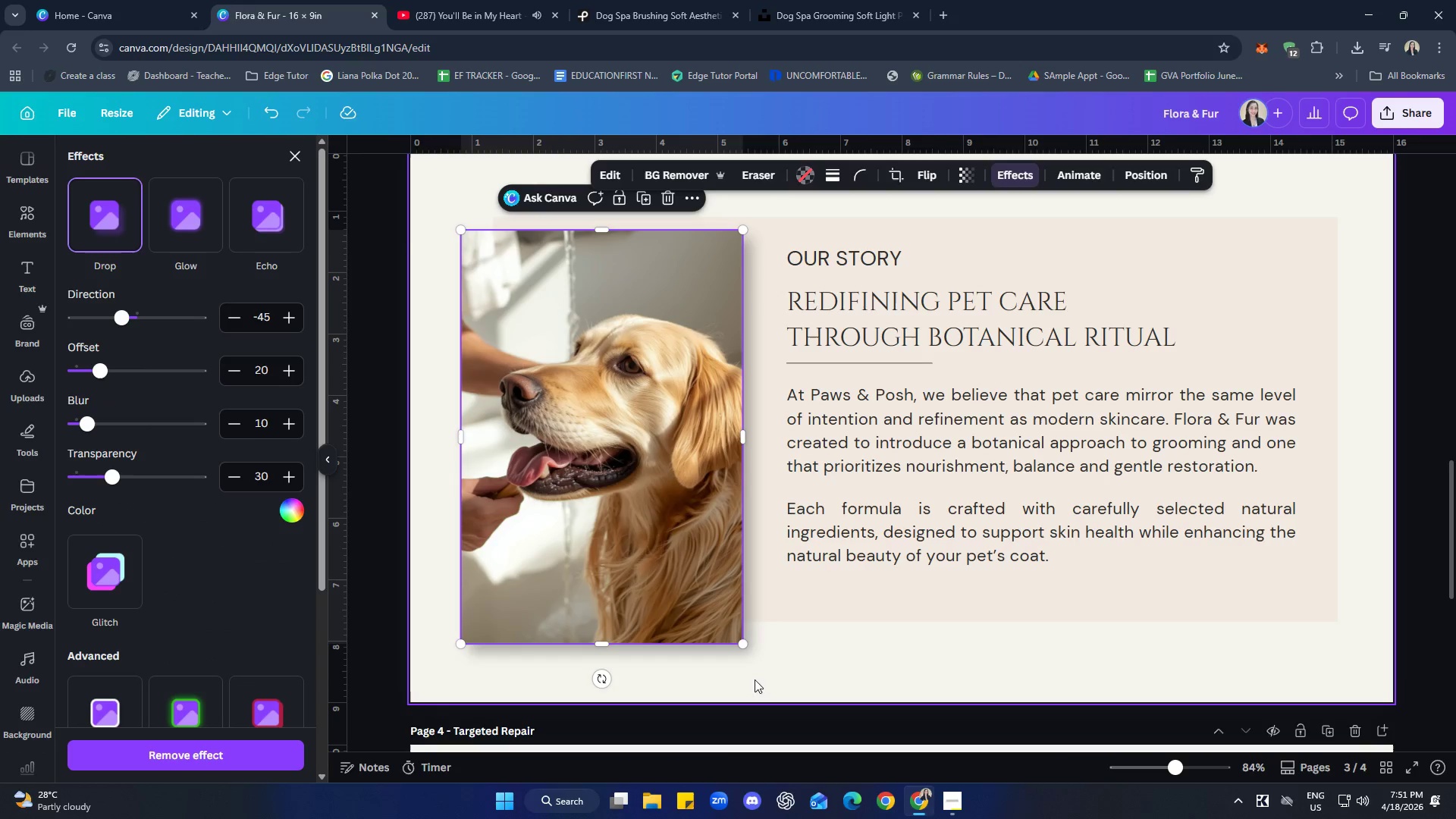 
left_click([867, 664])
 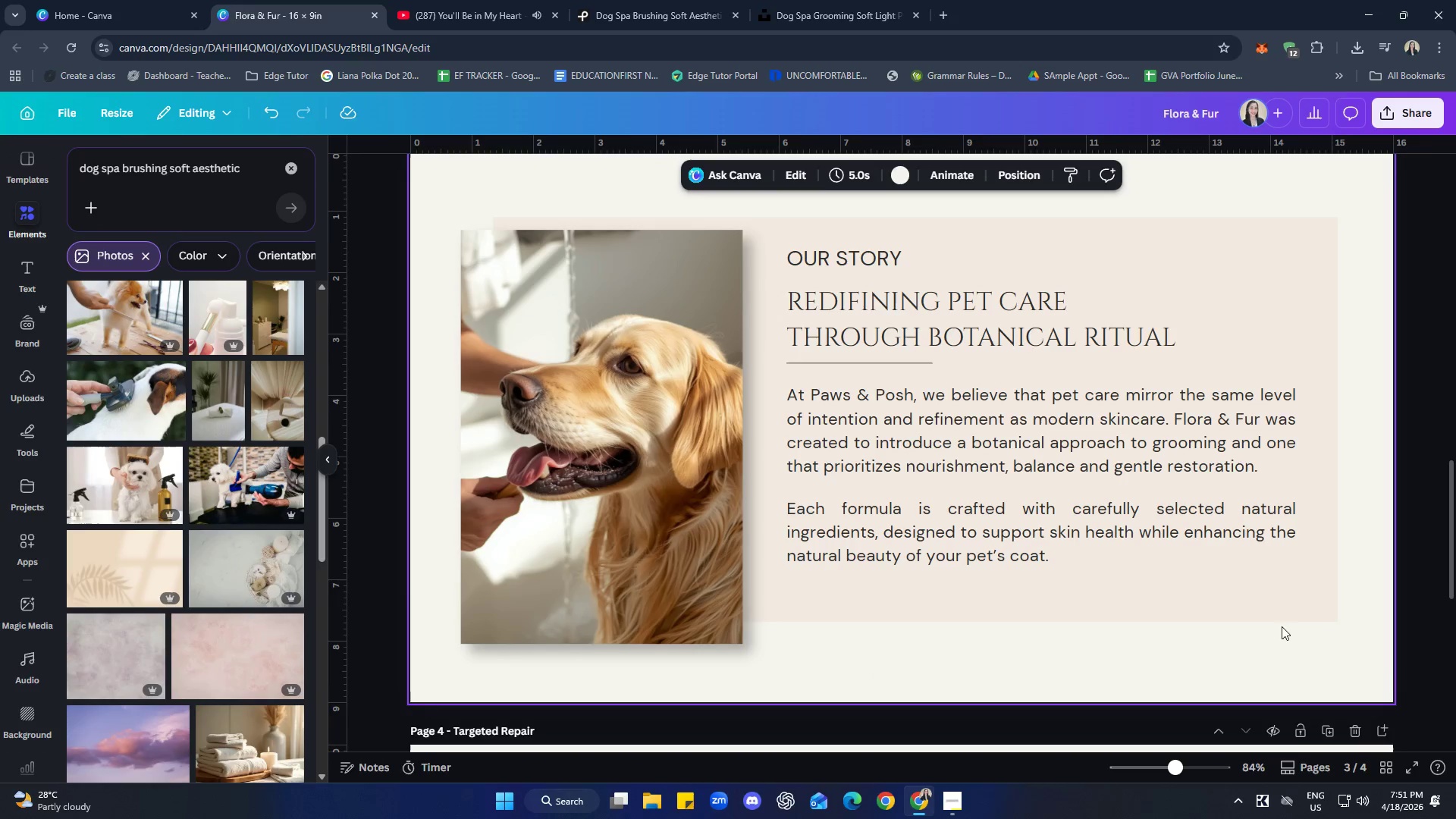 
scroll: coordinate [1373, 708], scroll_direction: up, amount: 16.0
 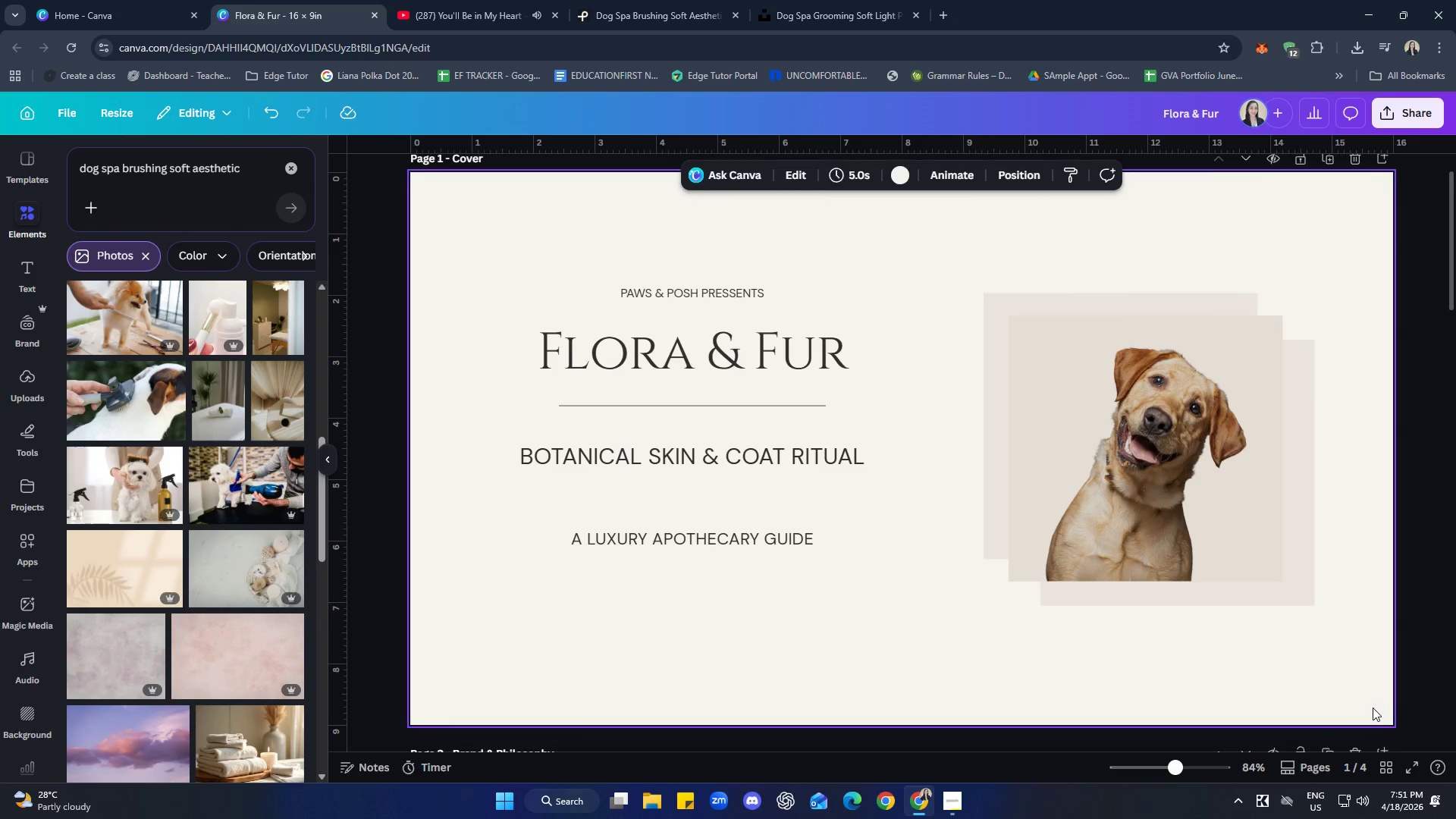 
scroll: coordinate [1371, 711], scroll_direction: none, amount: 0.0
 